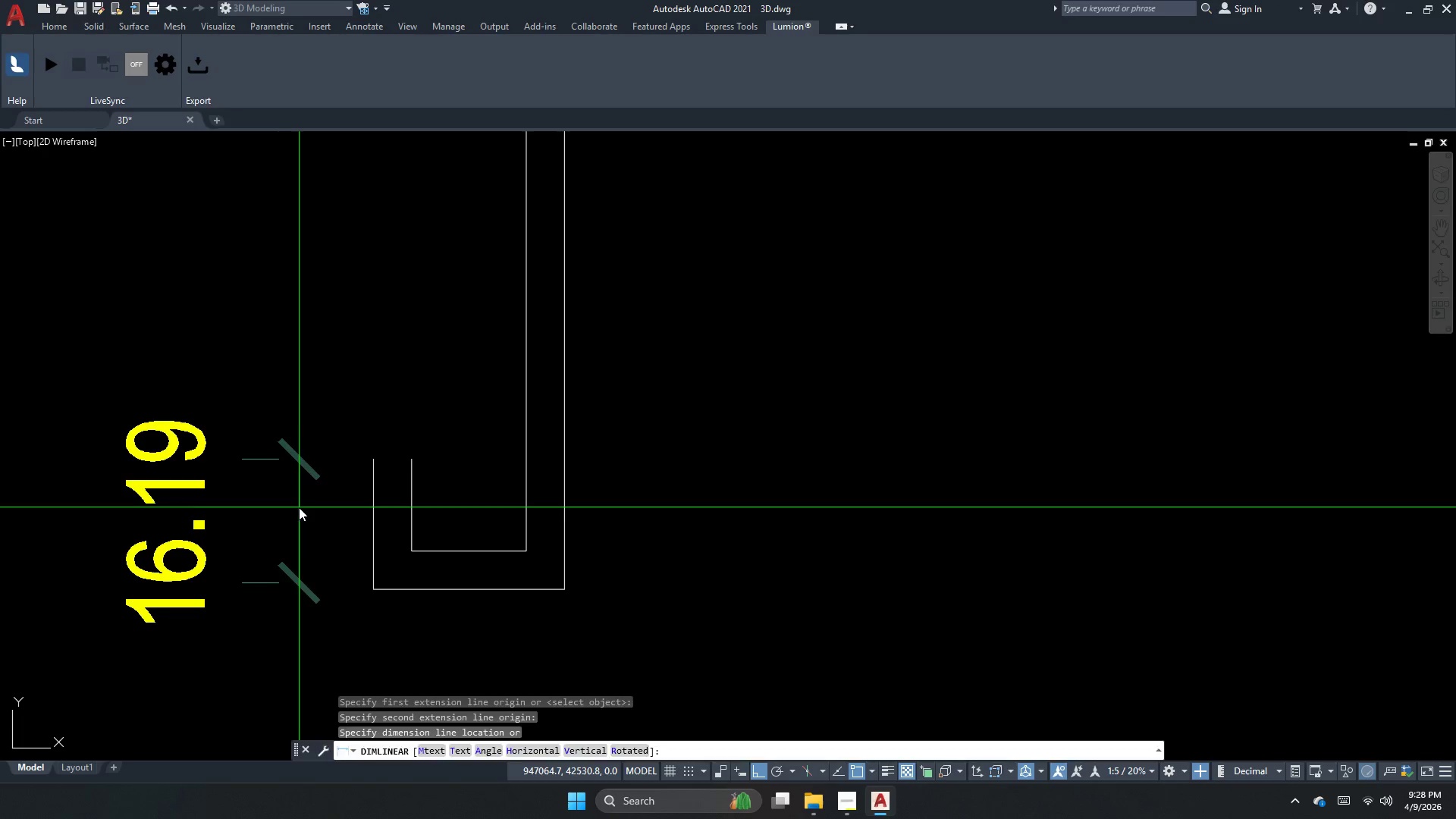 
key(Escape)
type(xl h )
 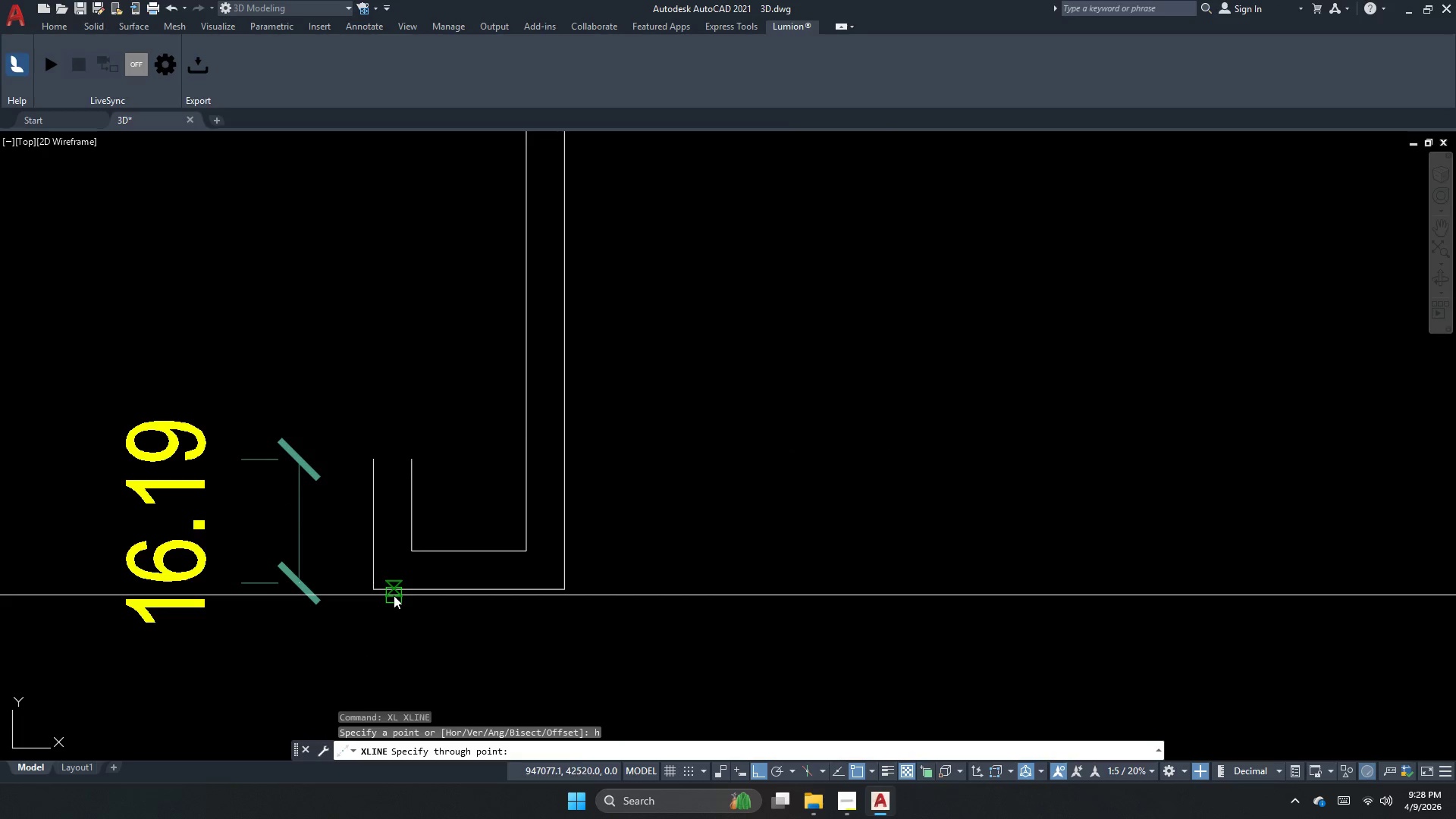 
left_click([394, 595])
 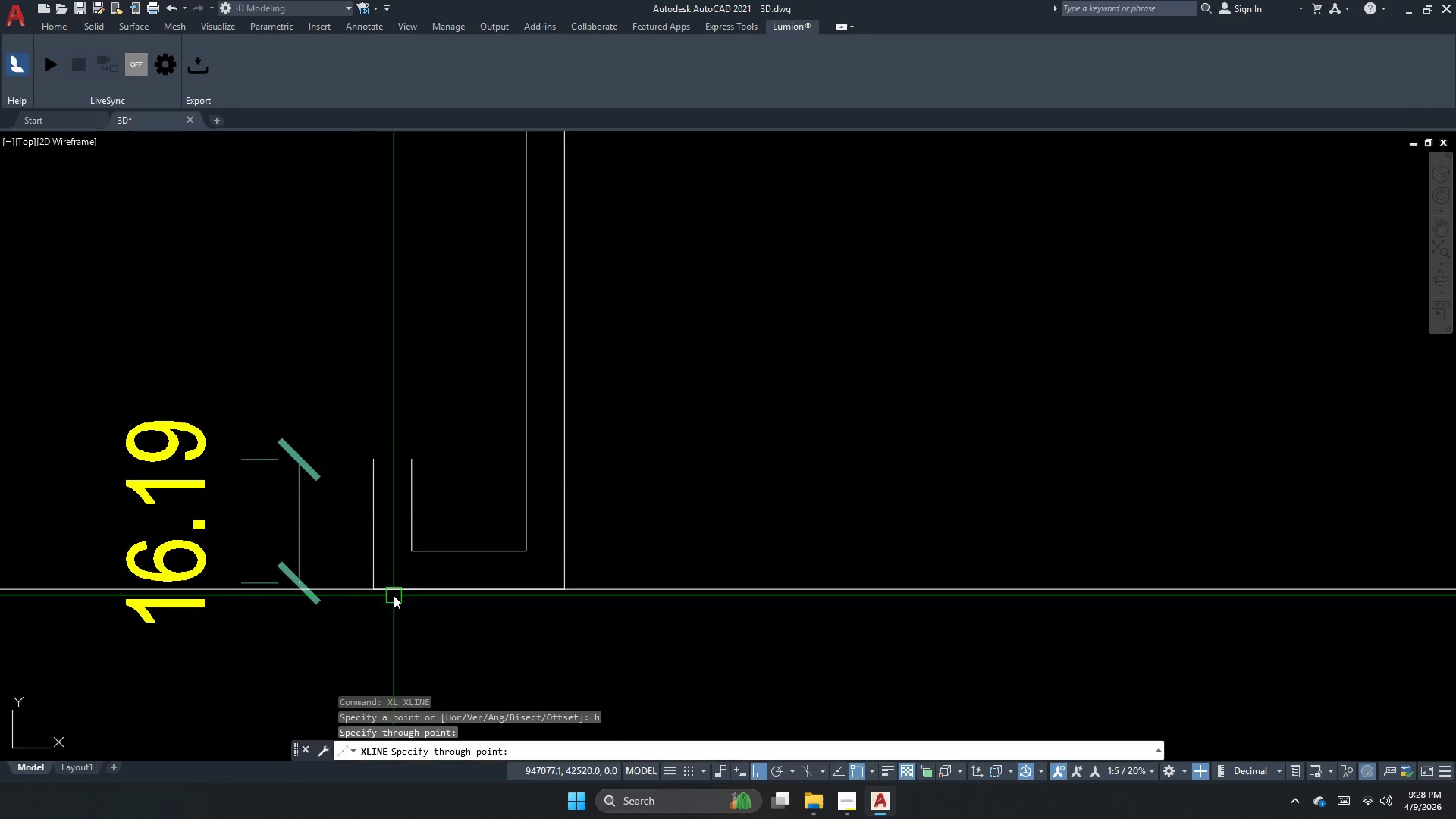 
key(Escape)
 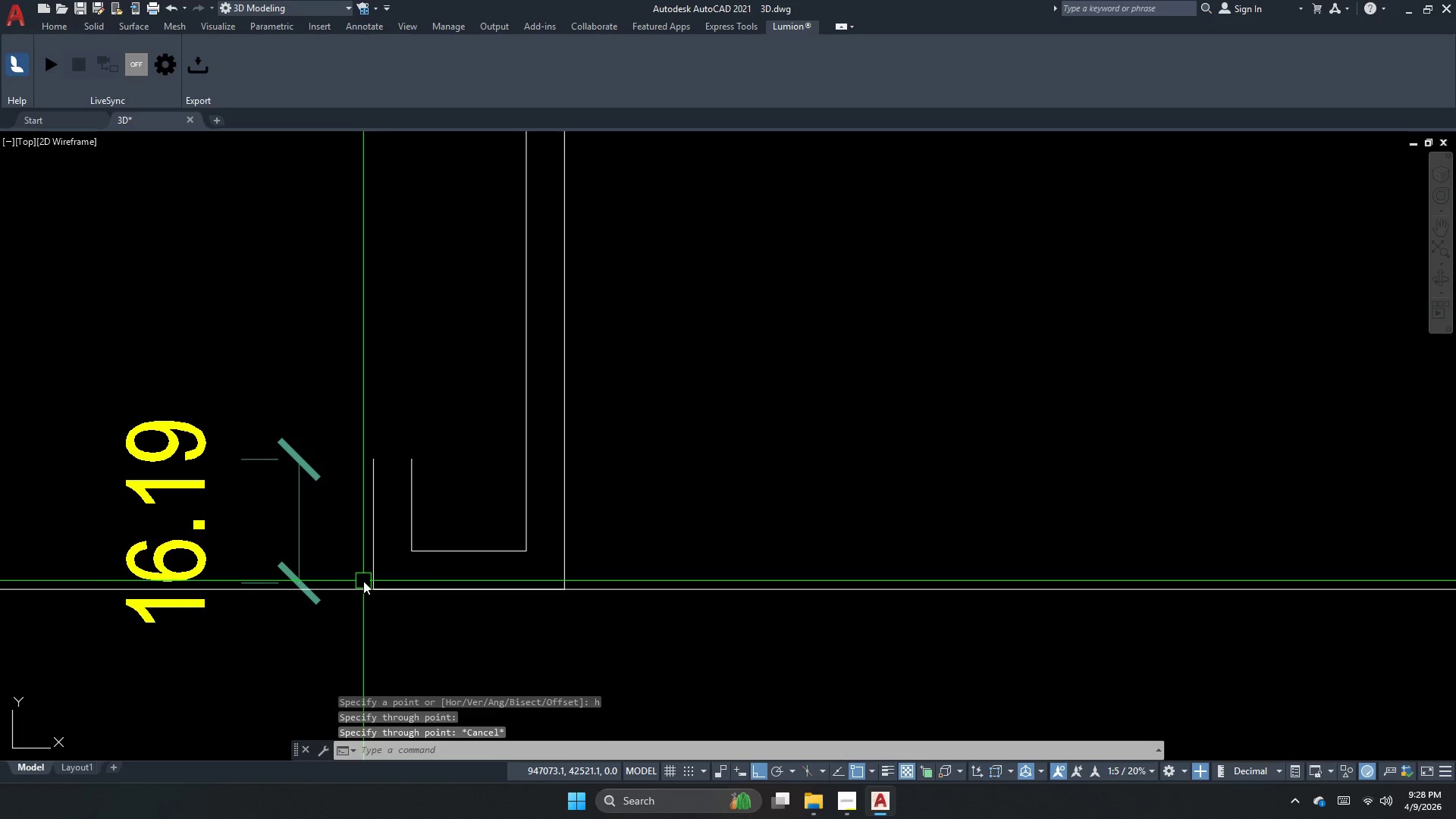 
key(Escape)
 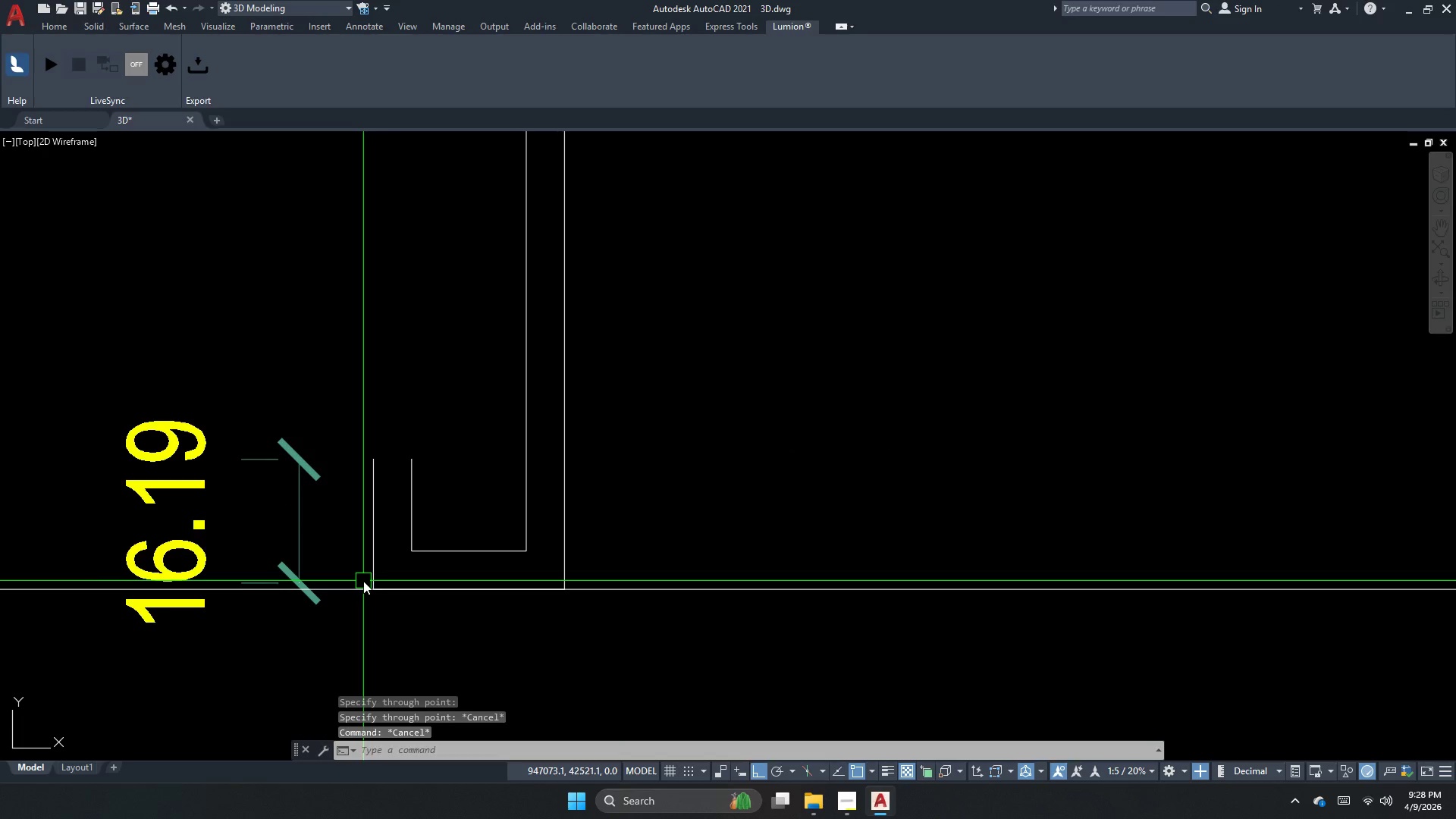 
key(O)
 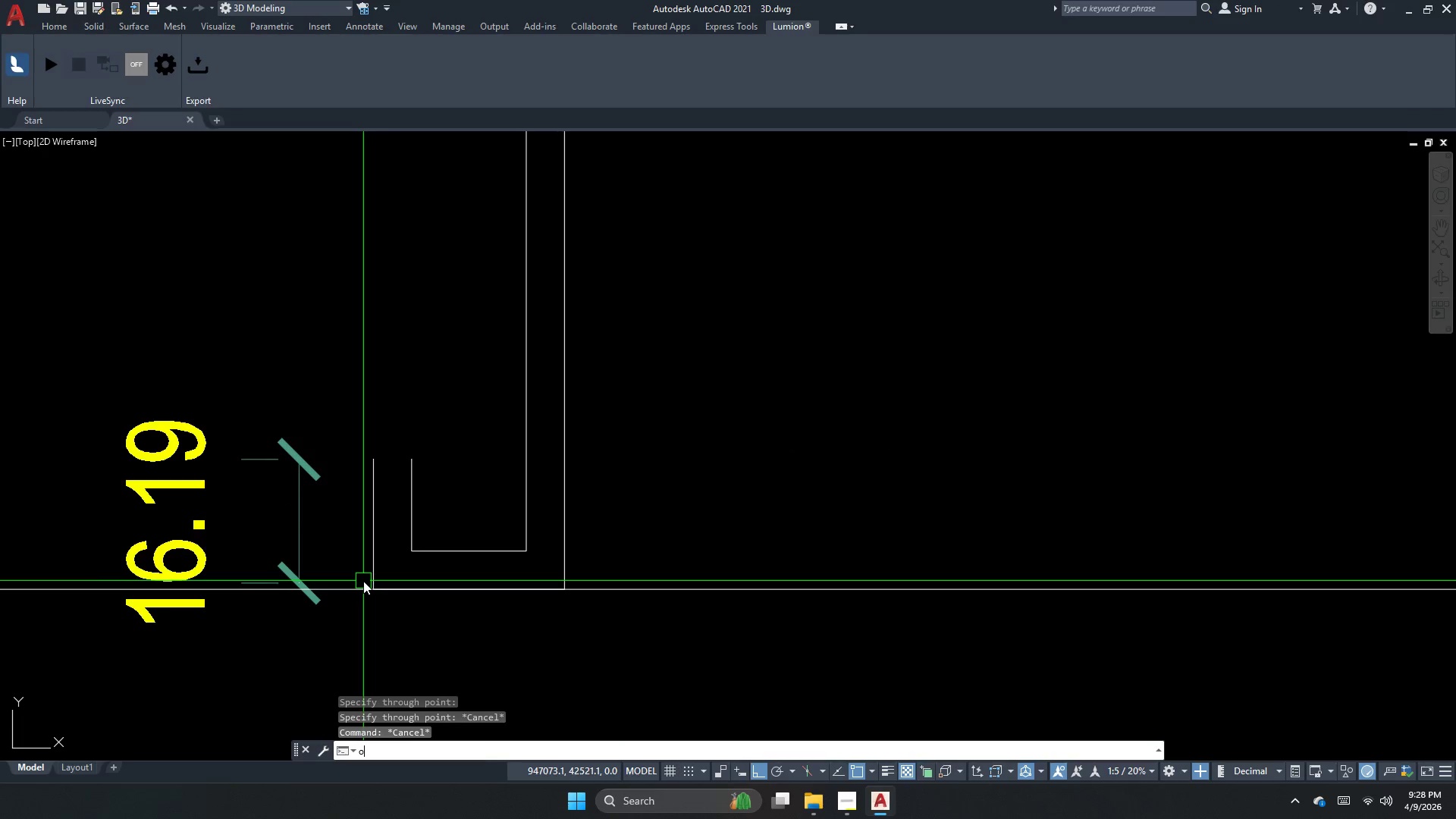 
key(Space)
 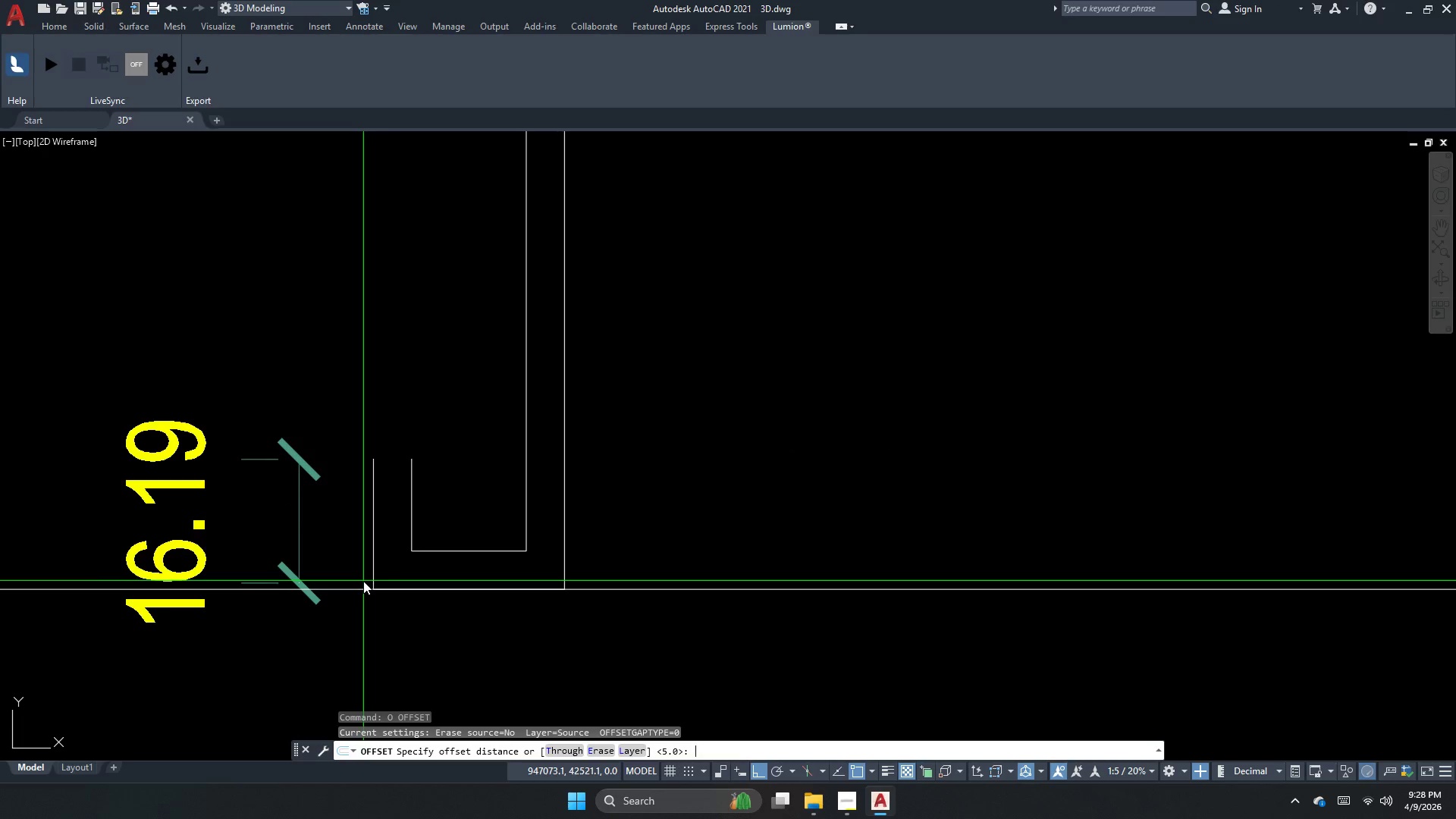 
key(Numpad1)
 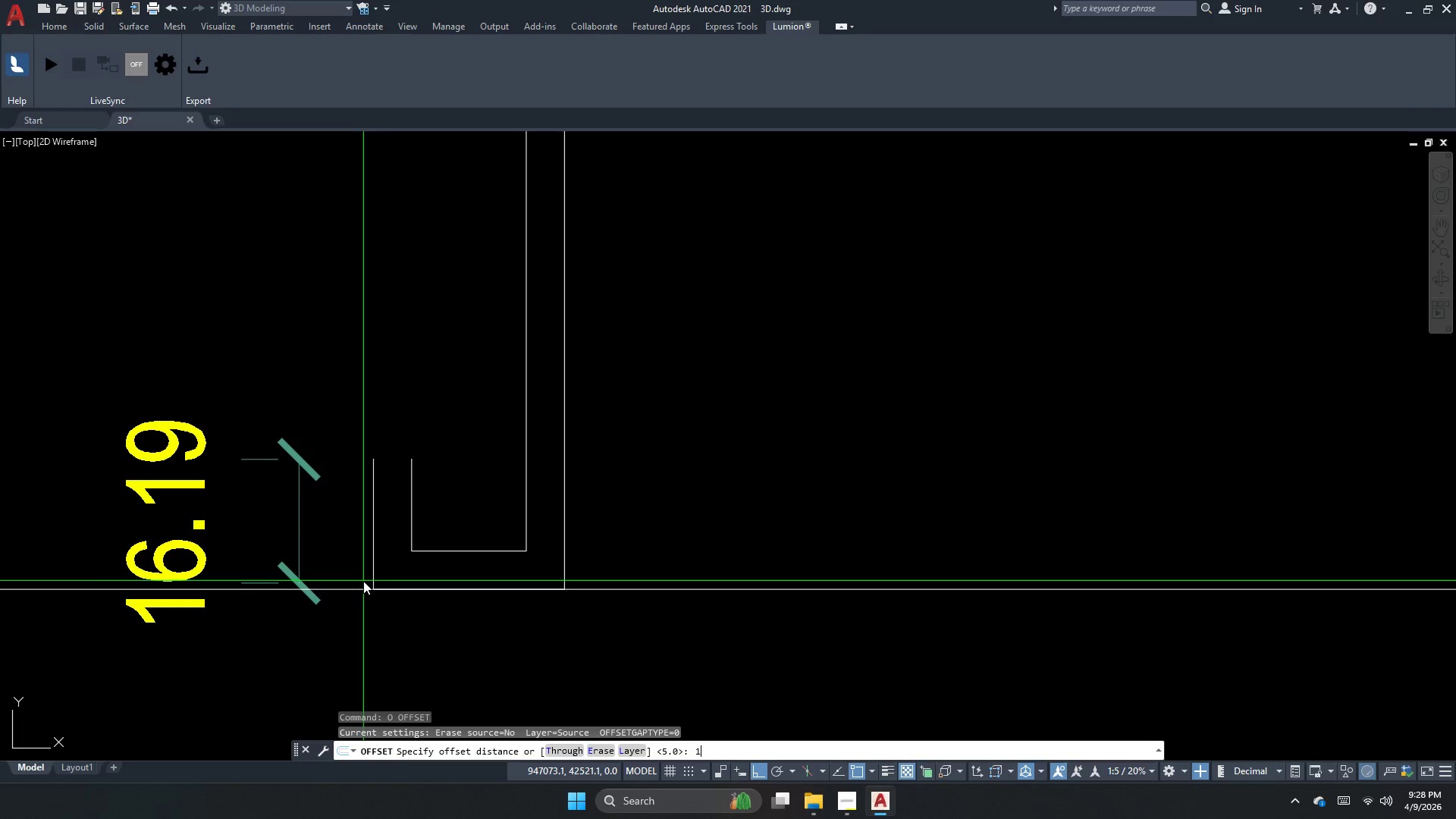 
key(Numpad2)
 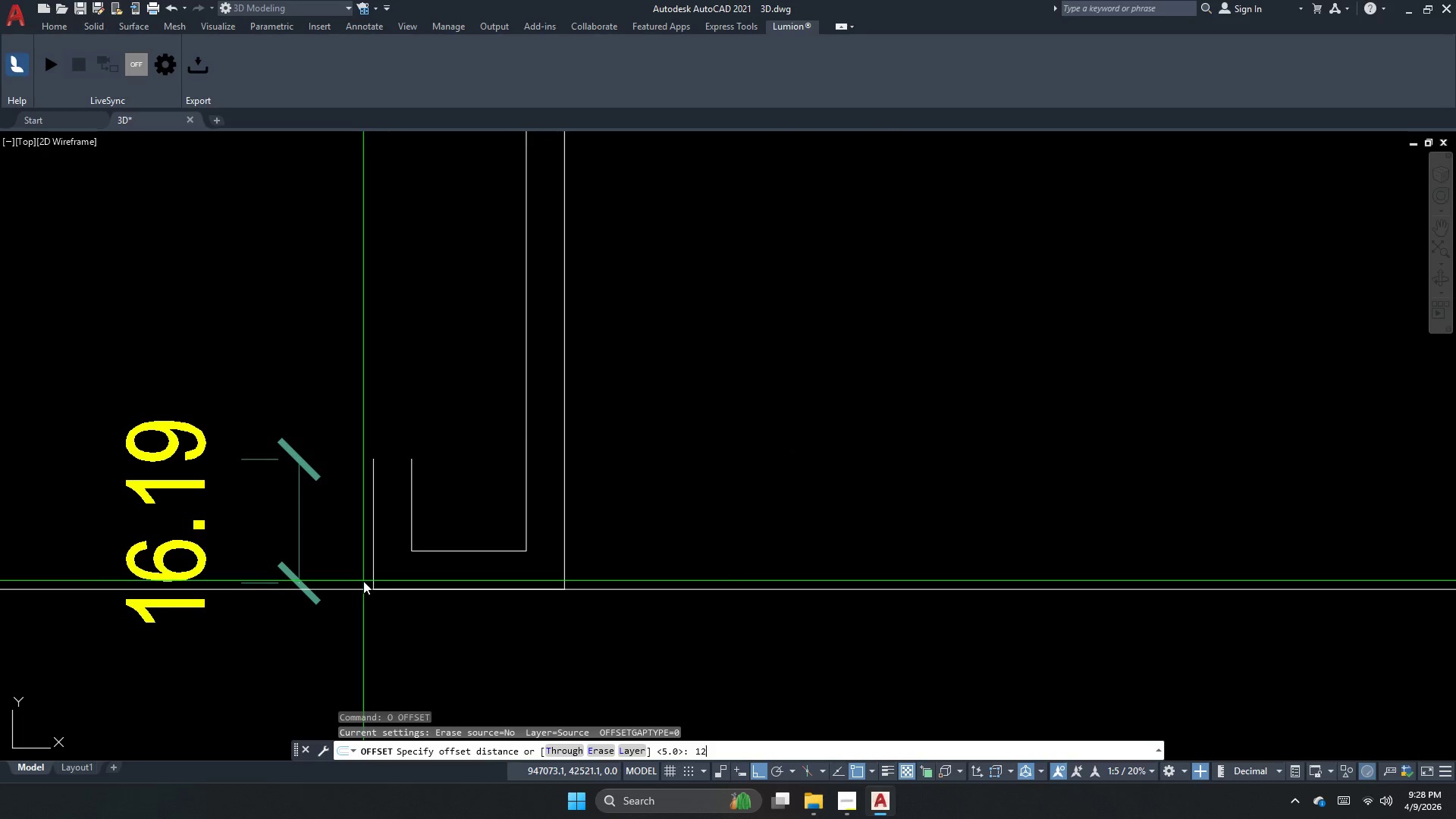 
key(NumpadEnter)
 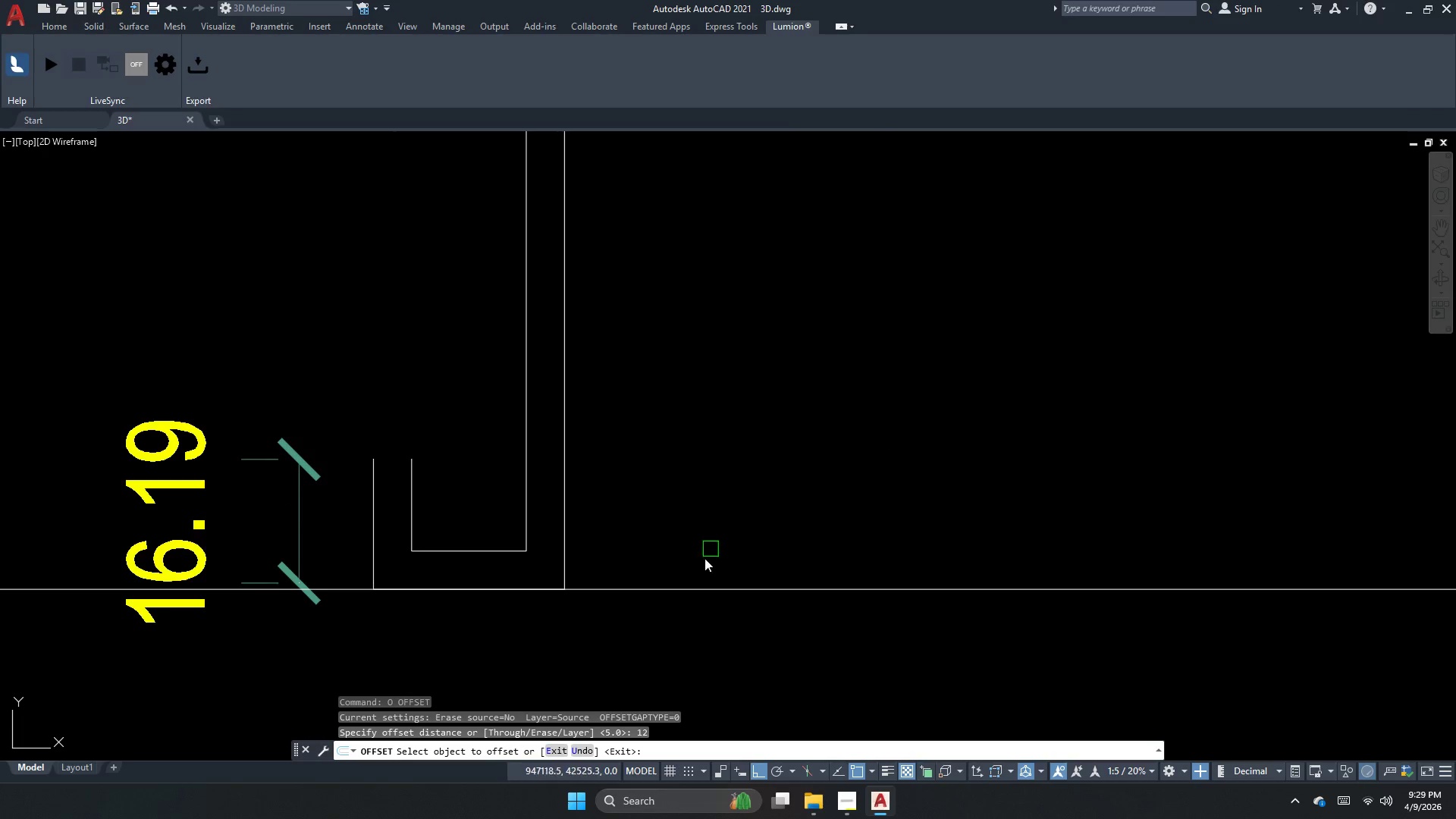 
left_click_drag(start_coordinate=[686, 589], to_coordinate=[683, 585])
 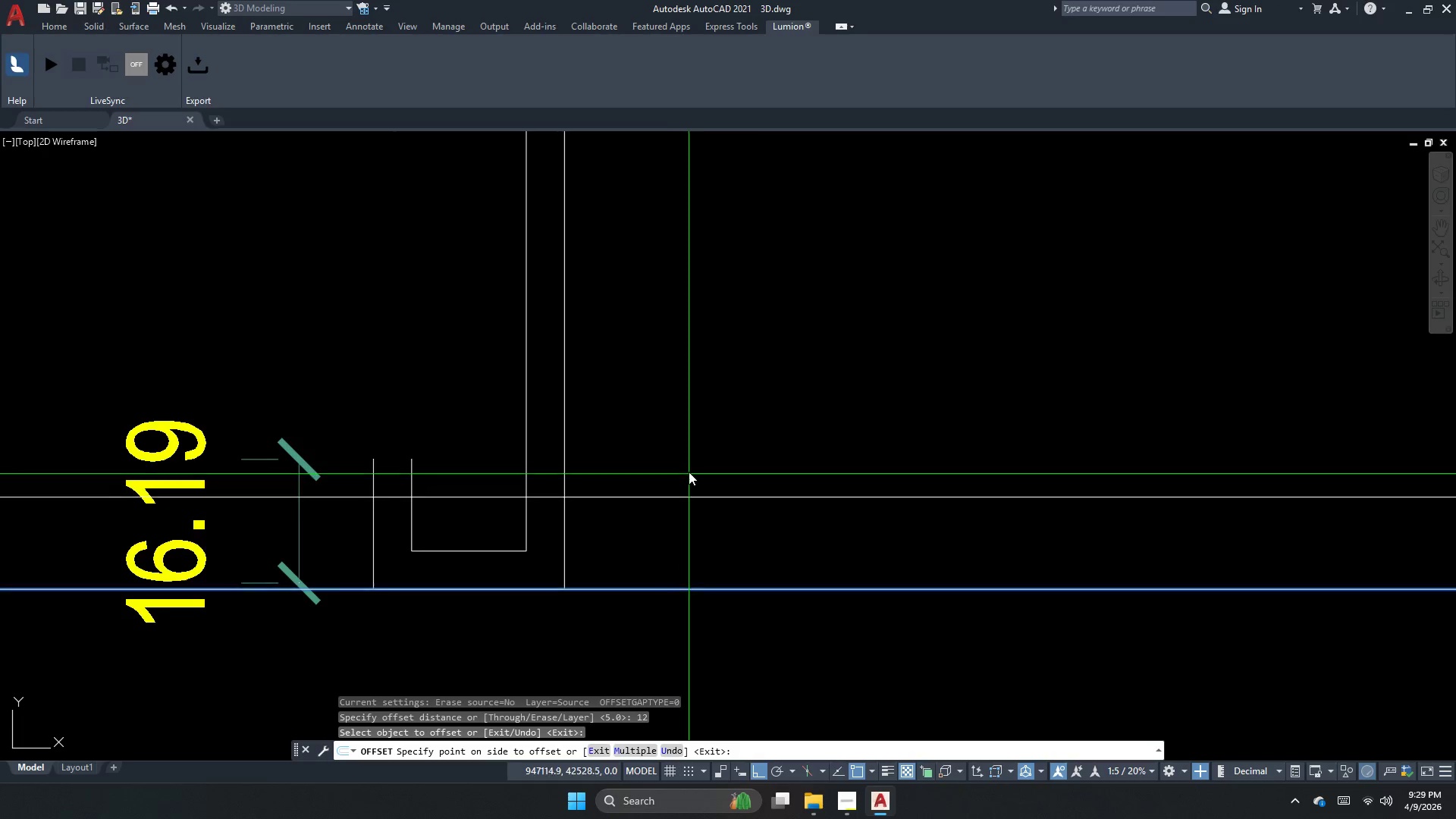 
double_click([689, 471])
 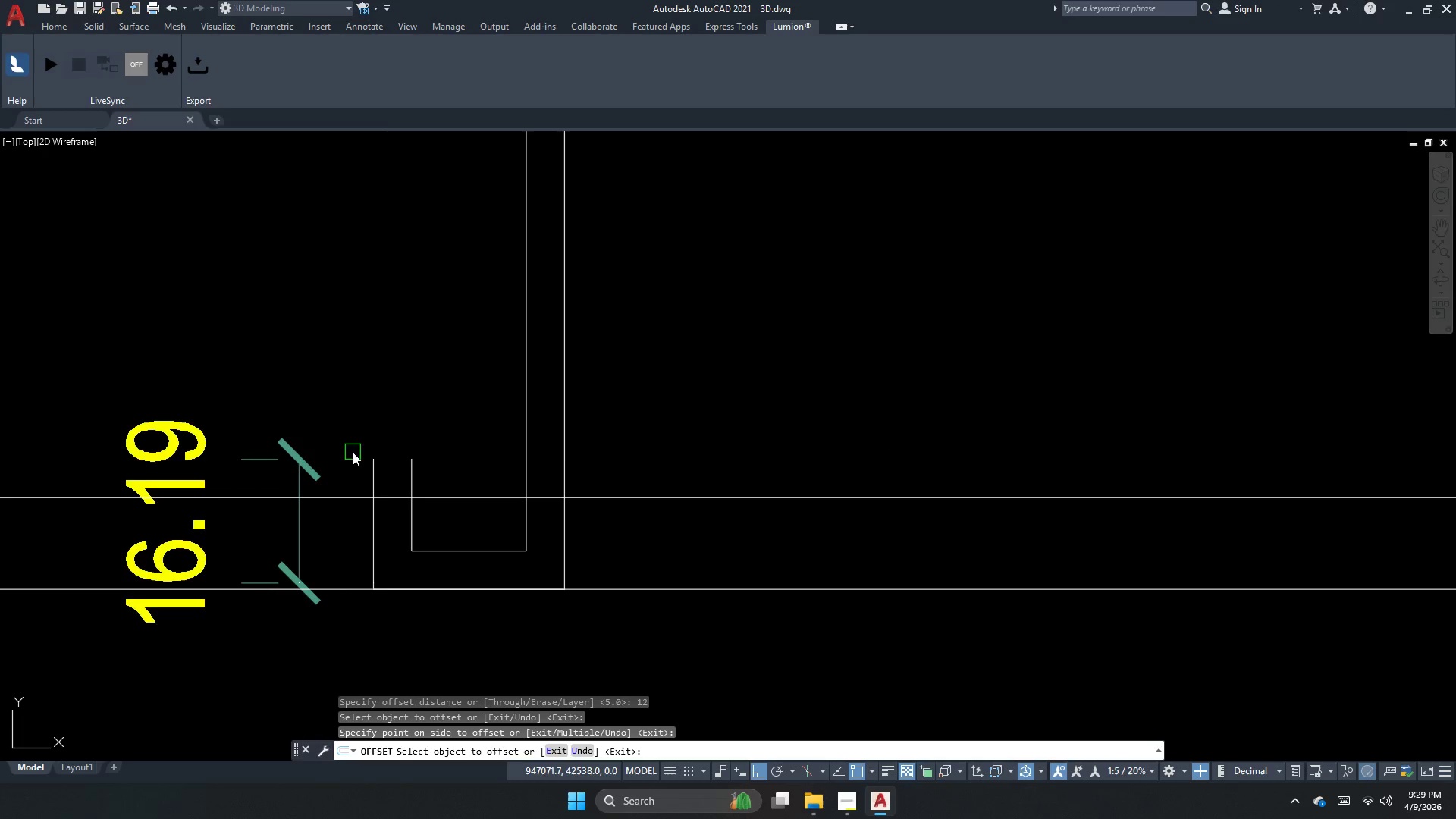 
key(Escape)
 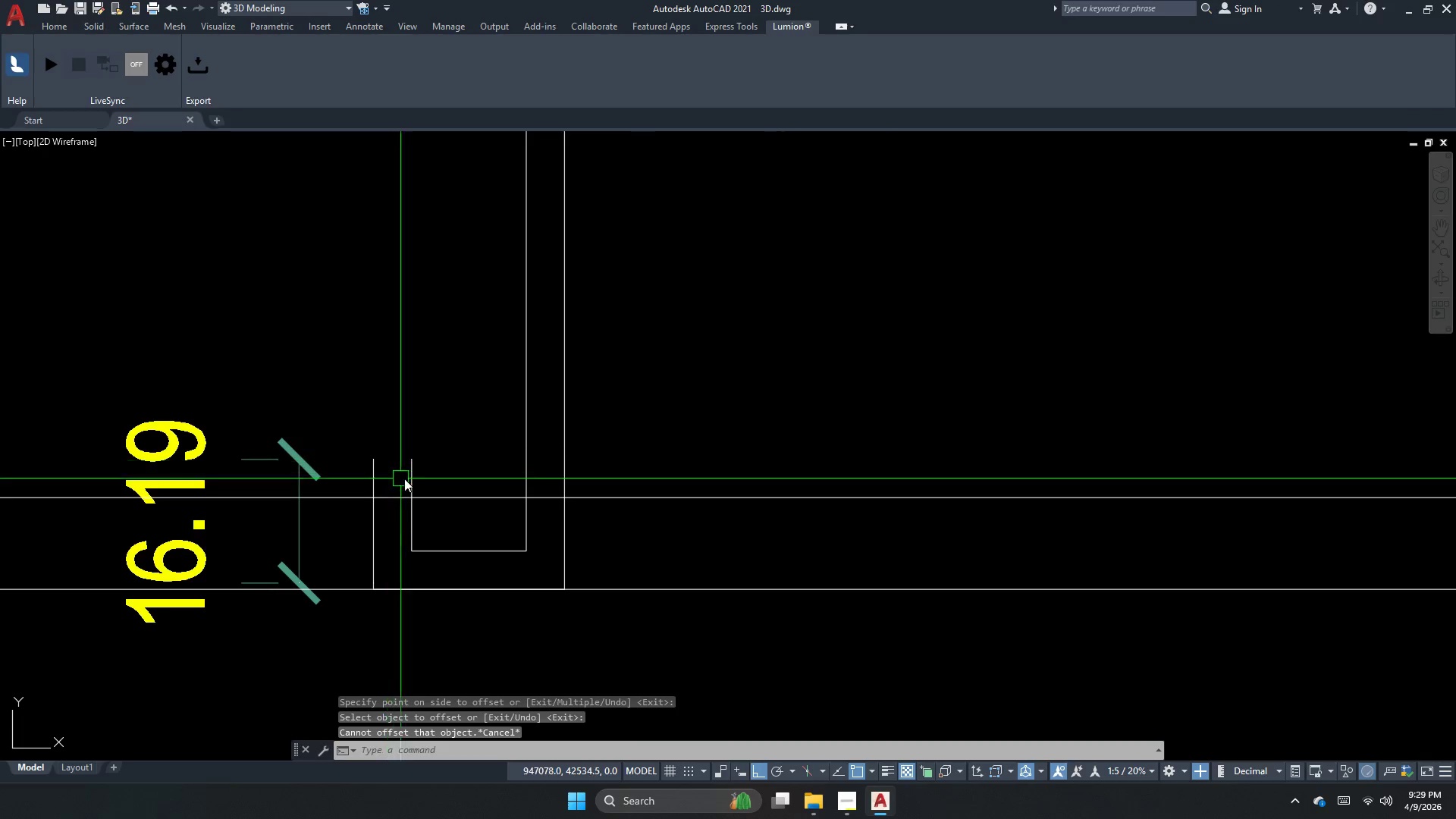 
key(S)
 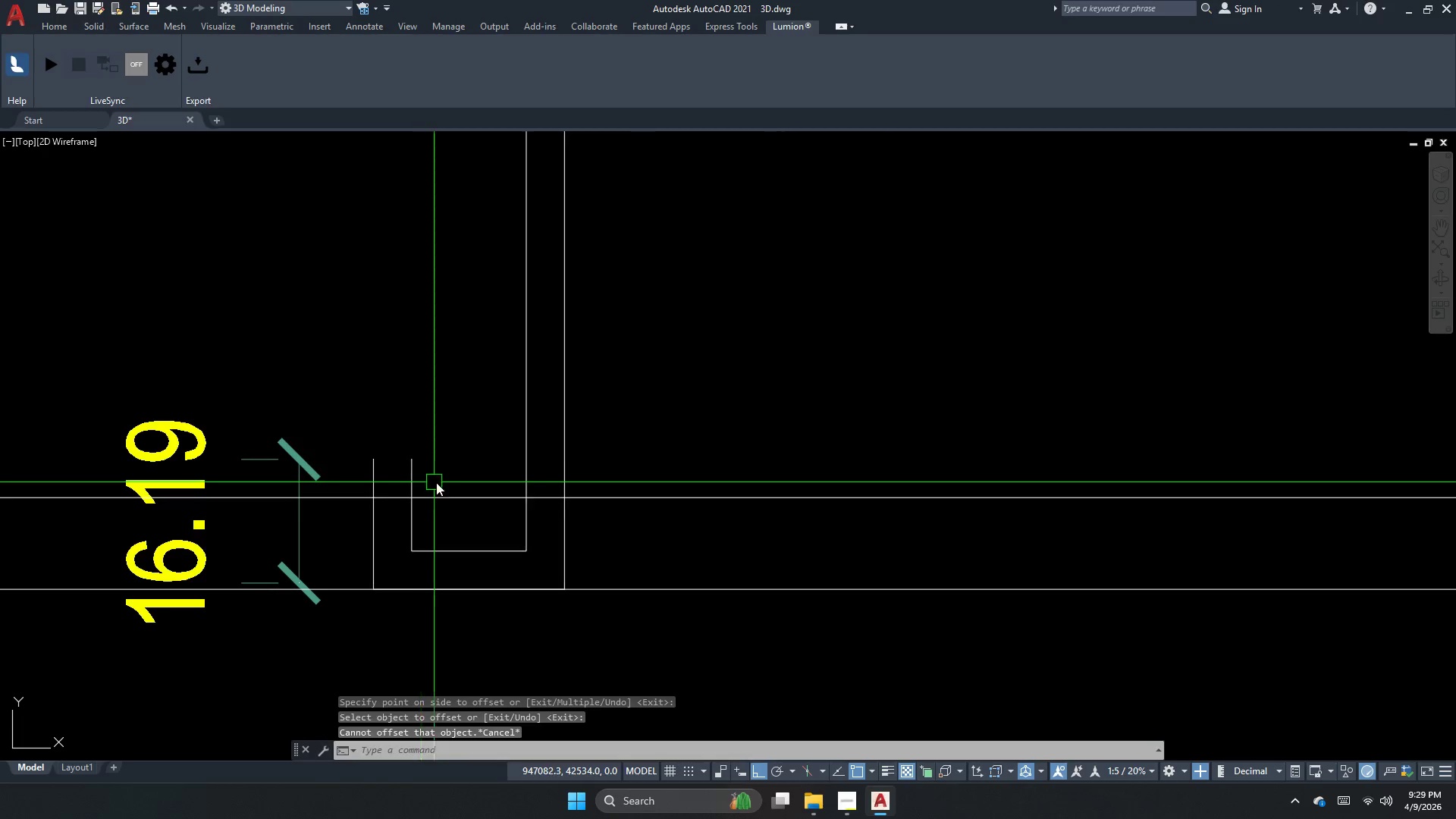 
key(Space)
 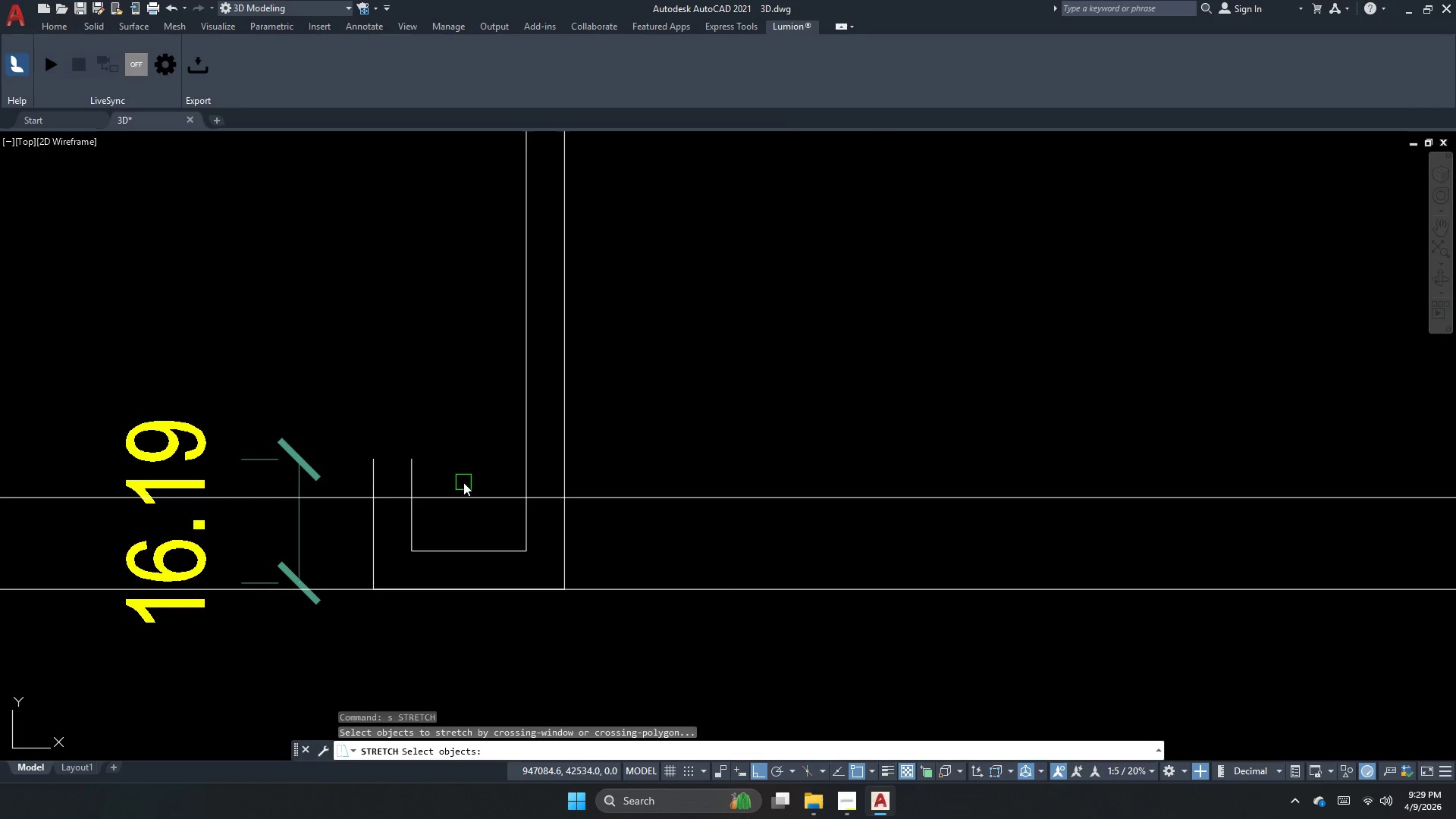 
left_click_drag(start_coordinate=[463, 482], to_coordinate=[448, 466])
 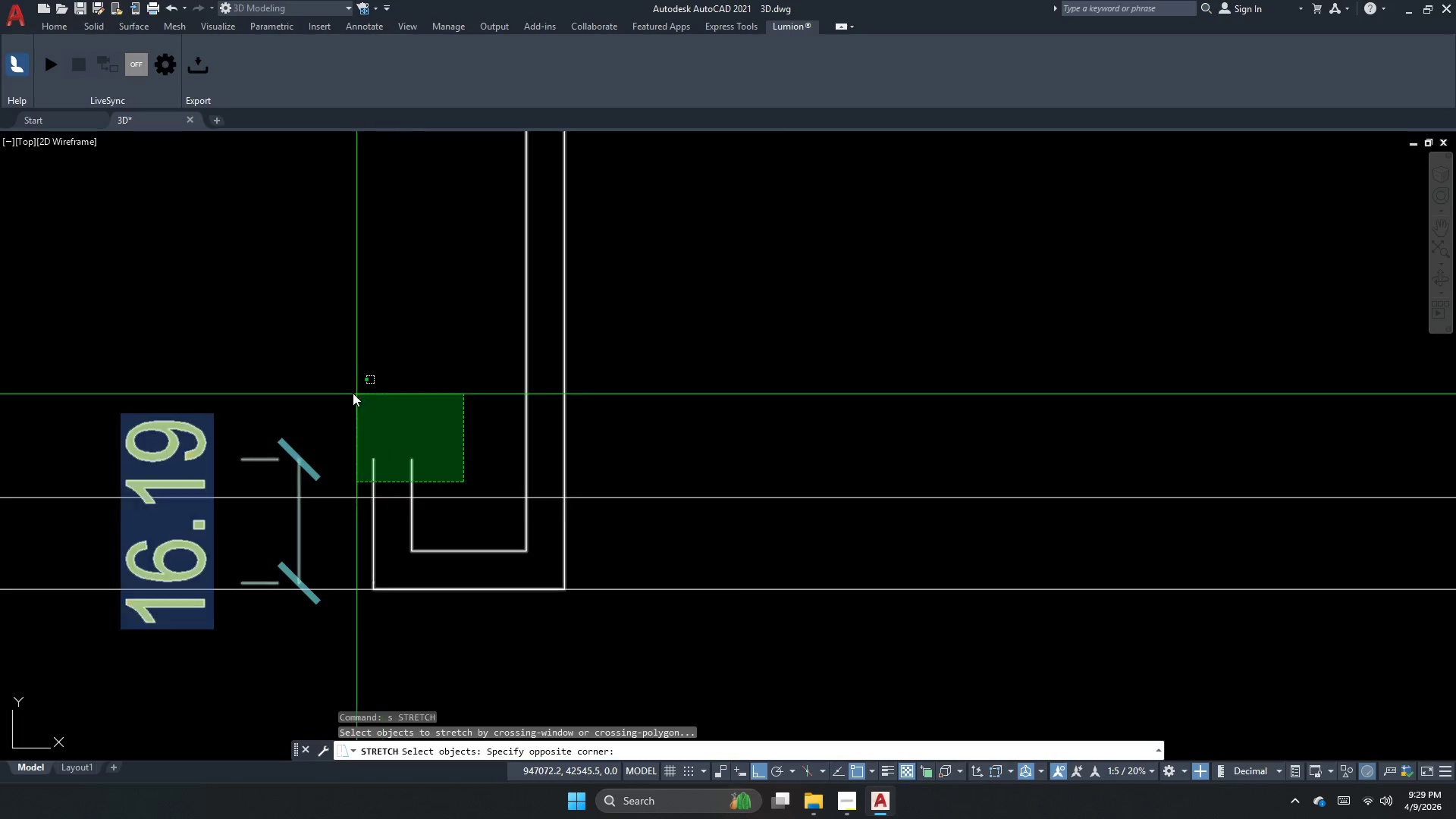 
left_click_drag(start_coordinate=[350, 393], to_coordinate=[355, 396])
 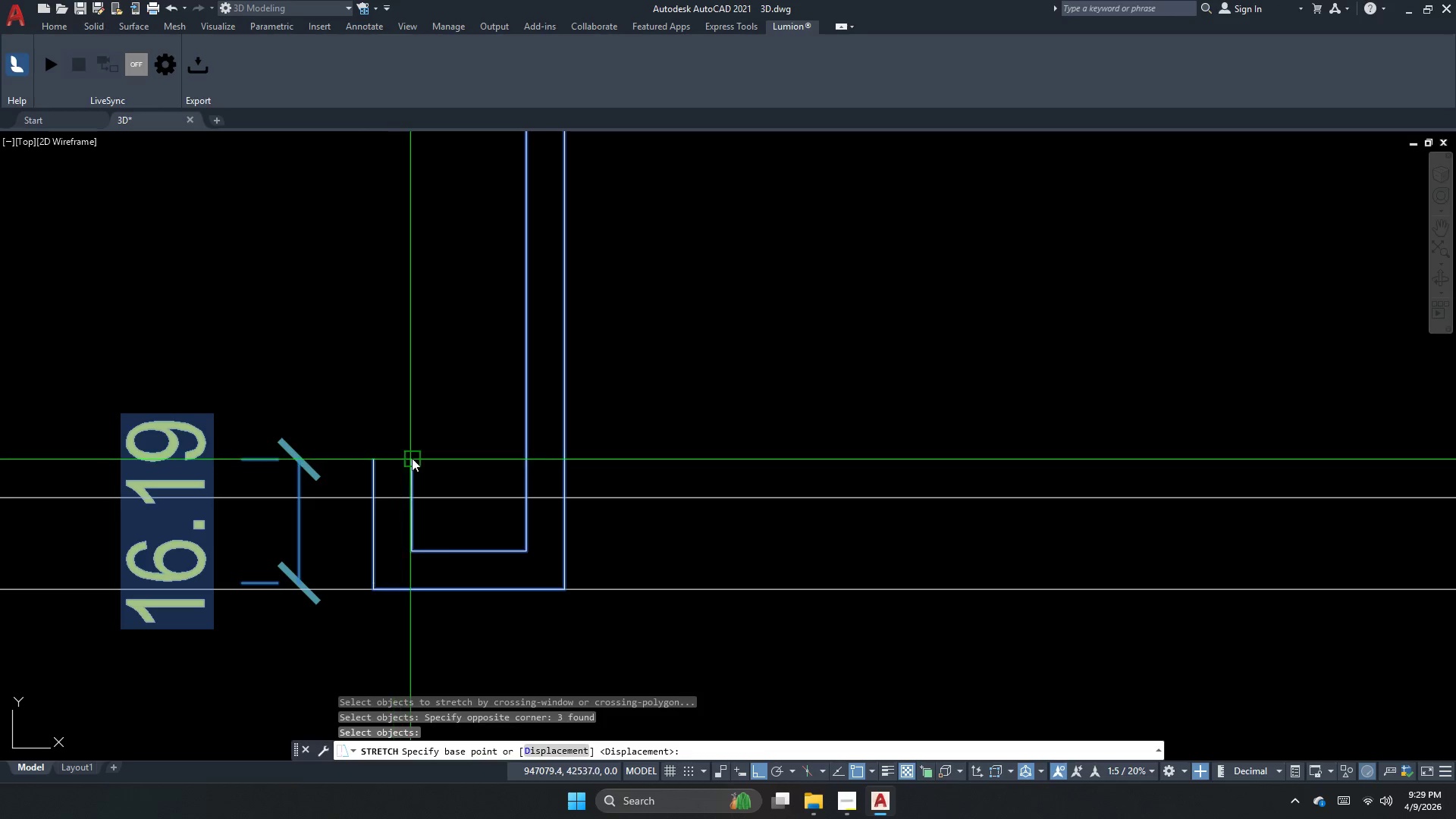 
key(Space)
 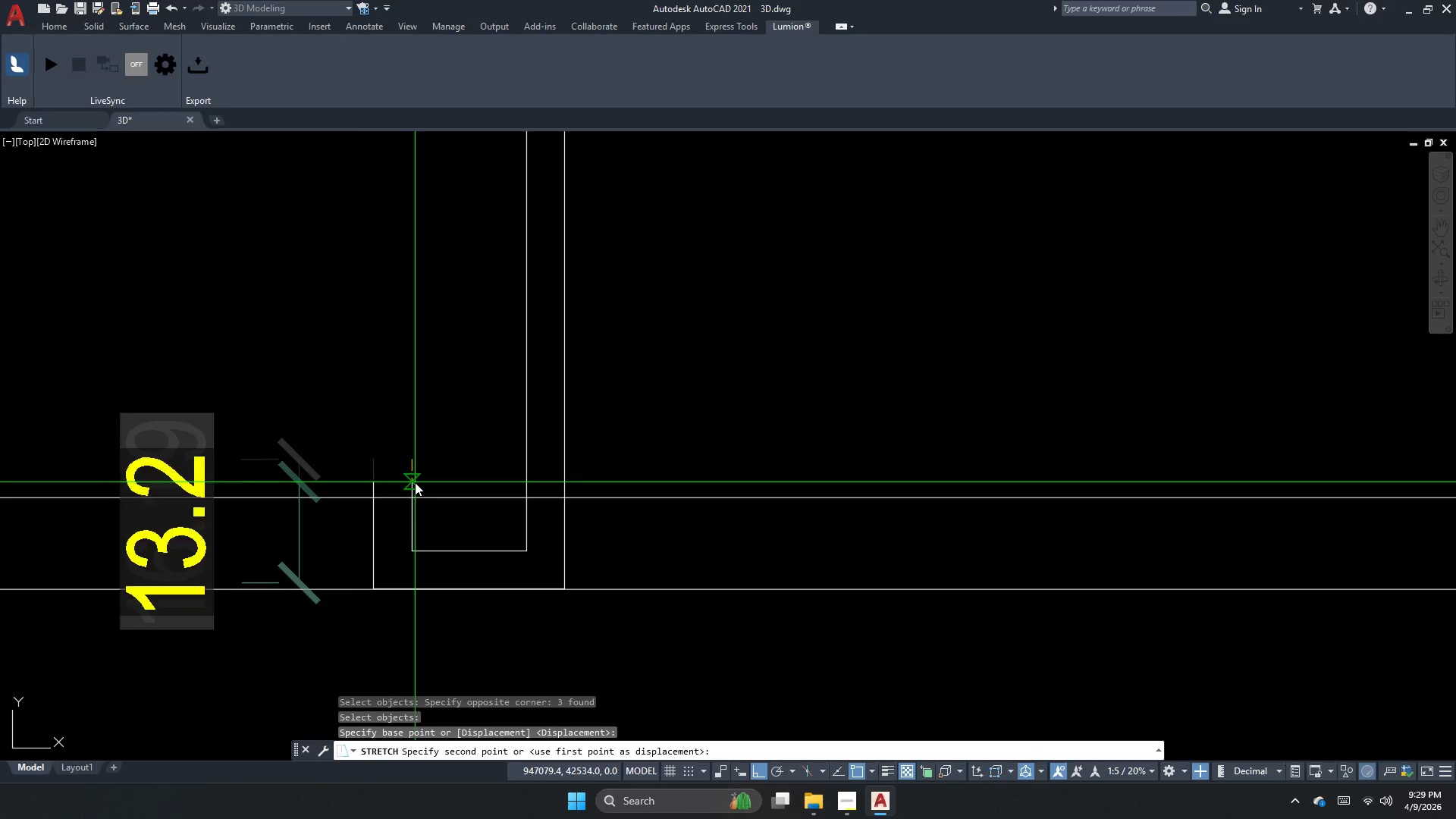 
left_click([415, 495])
 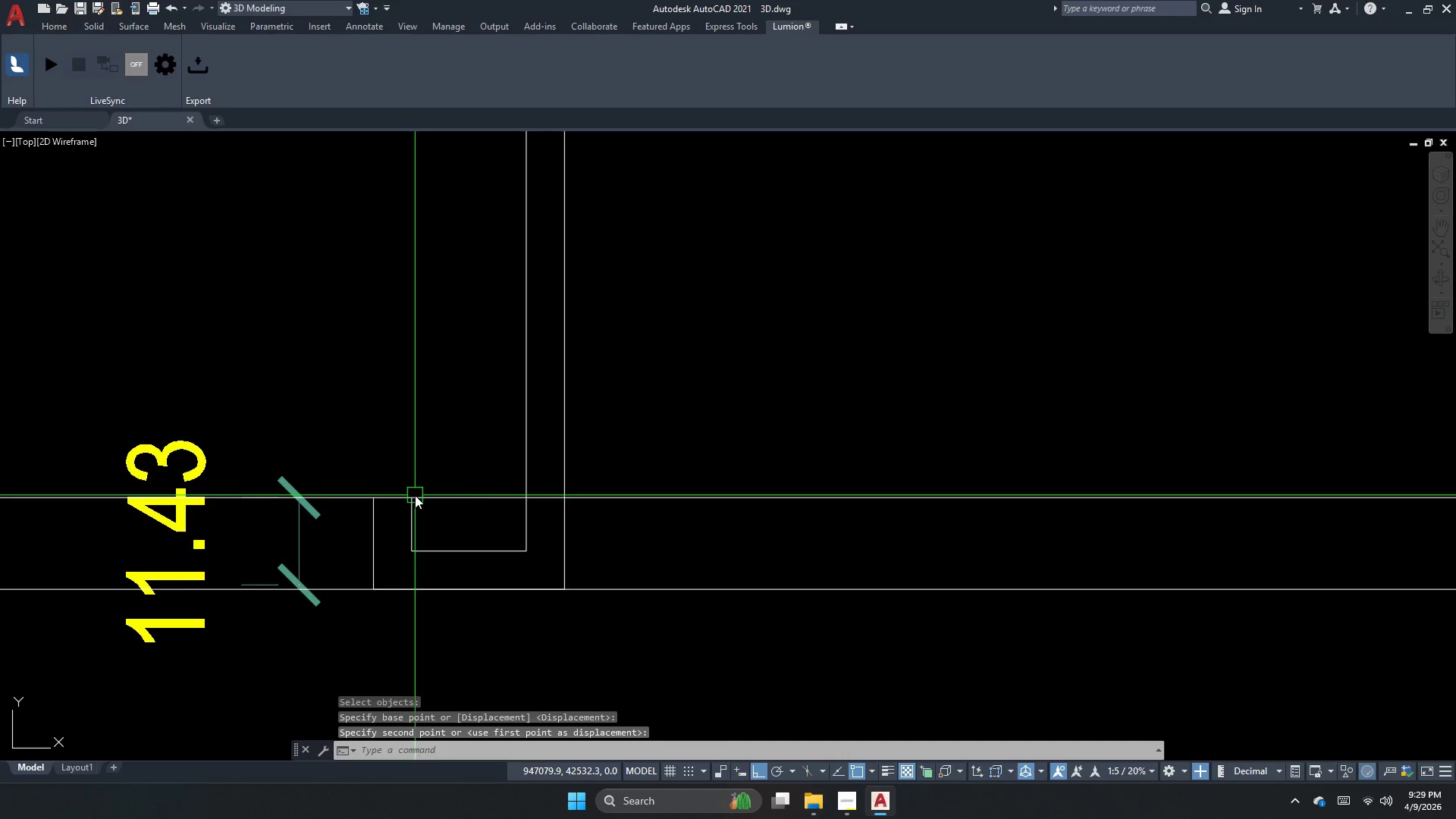 
key(Escape)
 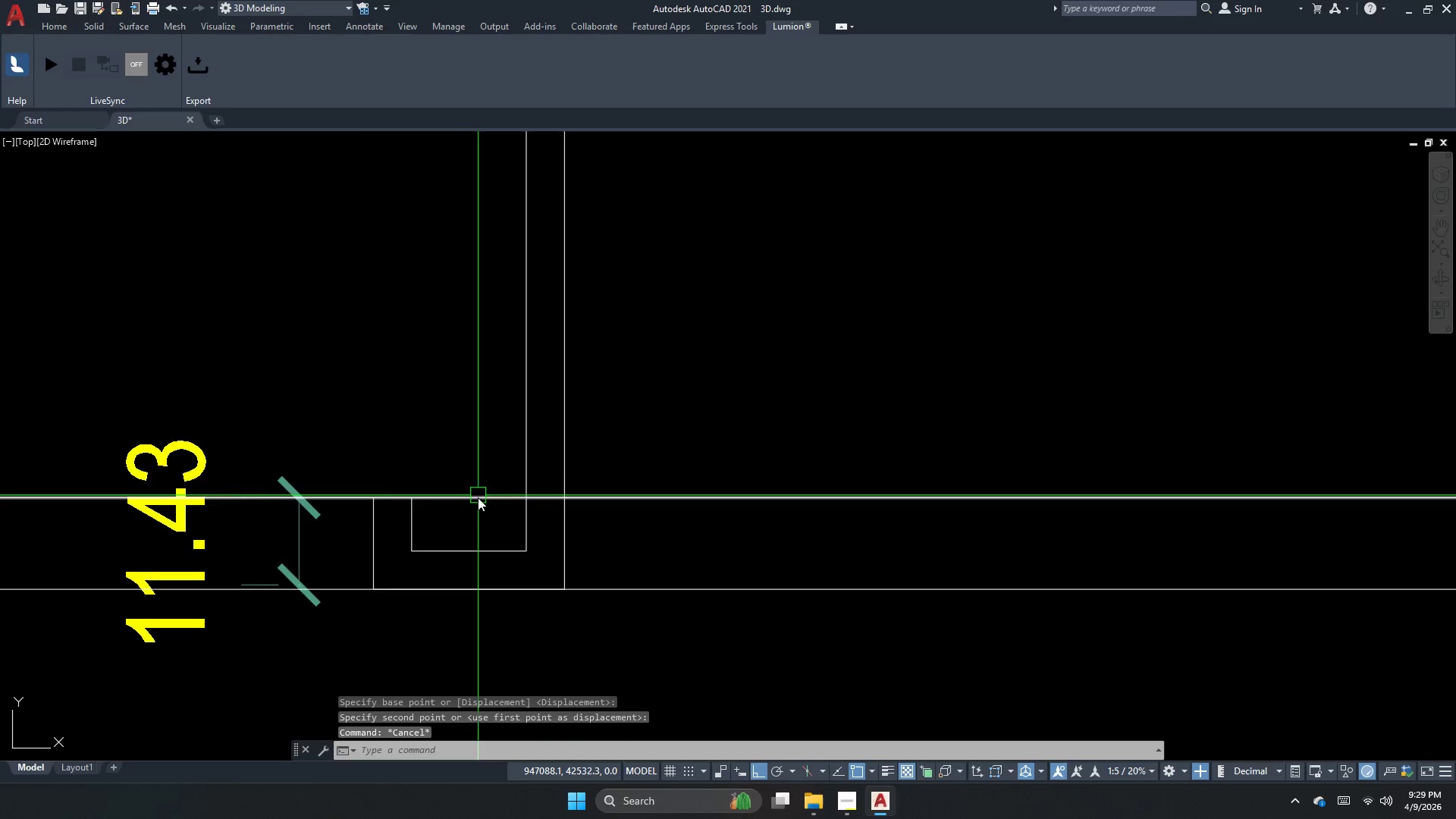 
left_click_drag(start_coordinate=[478, 498], to_coordinate=[476, 502])
 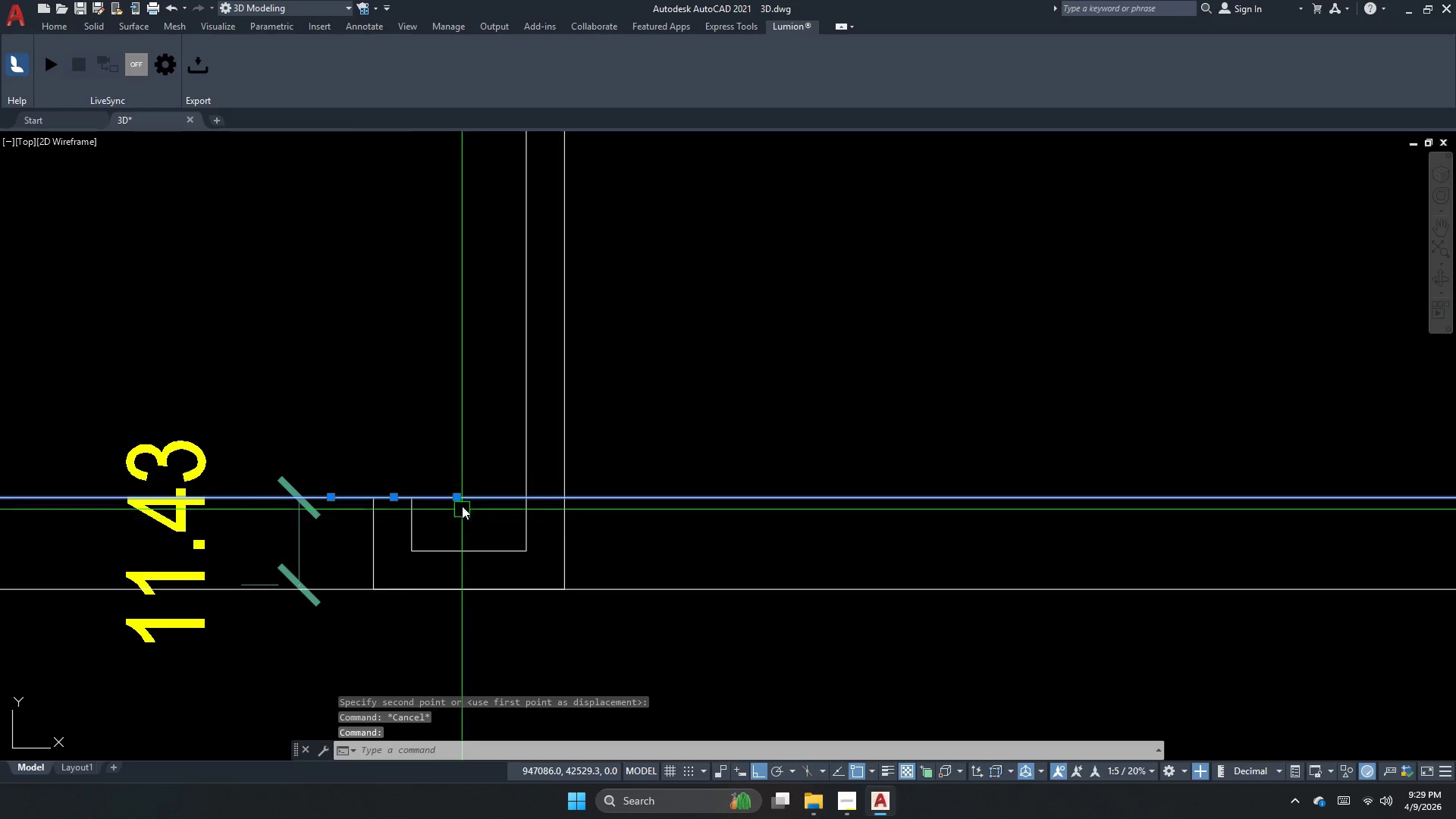 
key(E)
 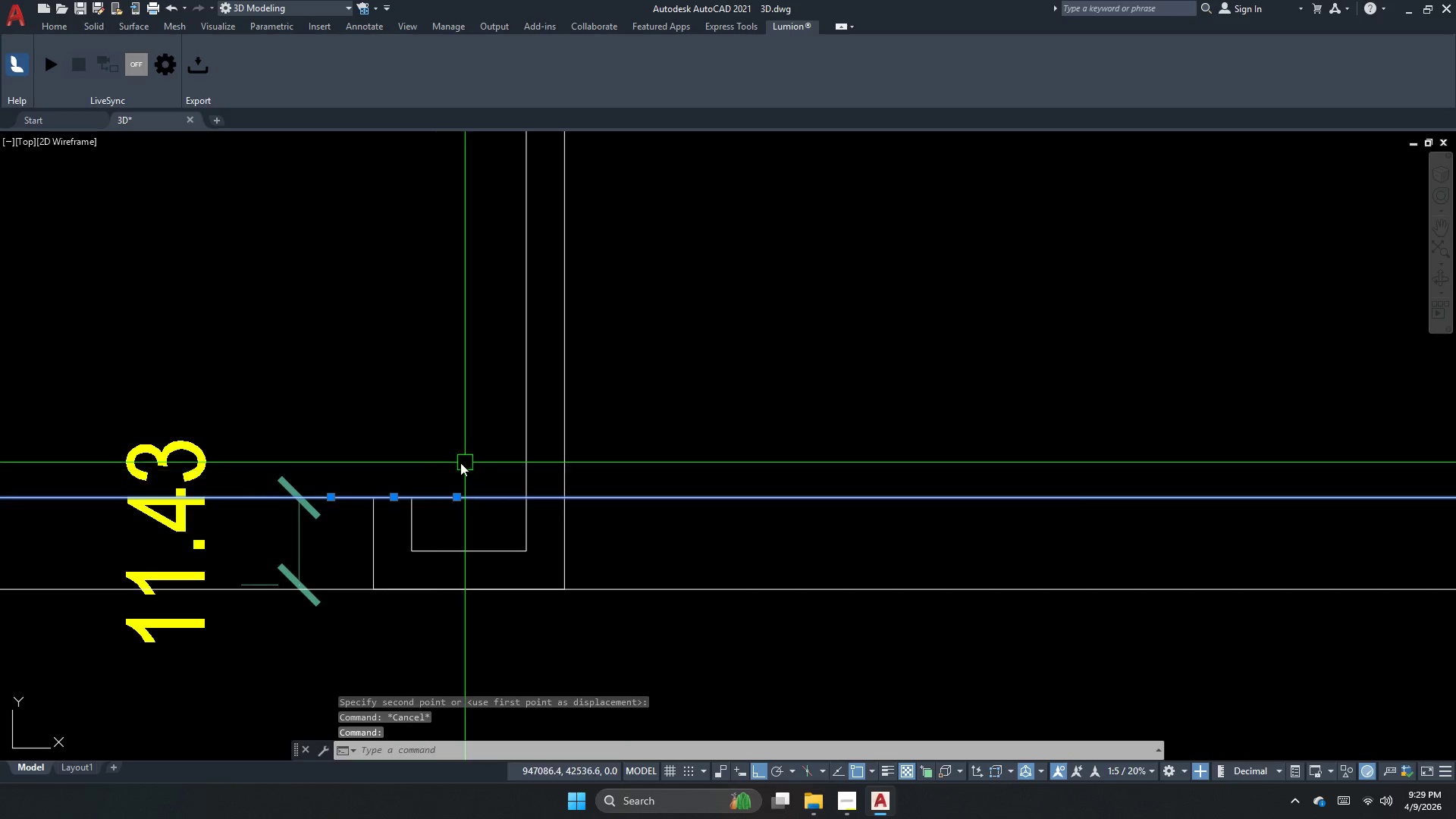 
key(Space)
 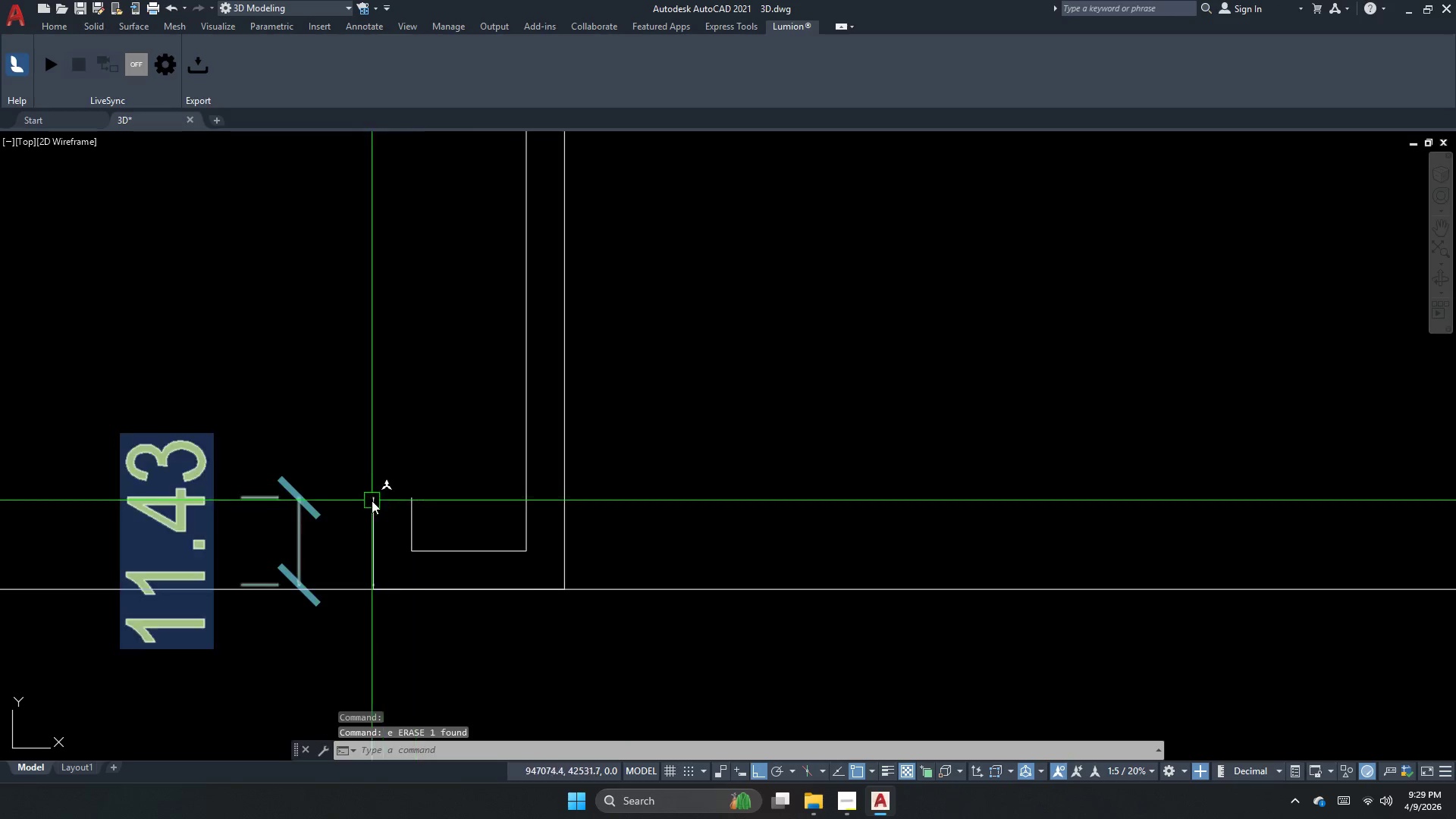 
key(Escape)
 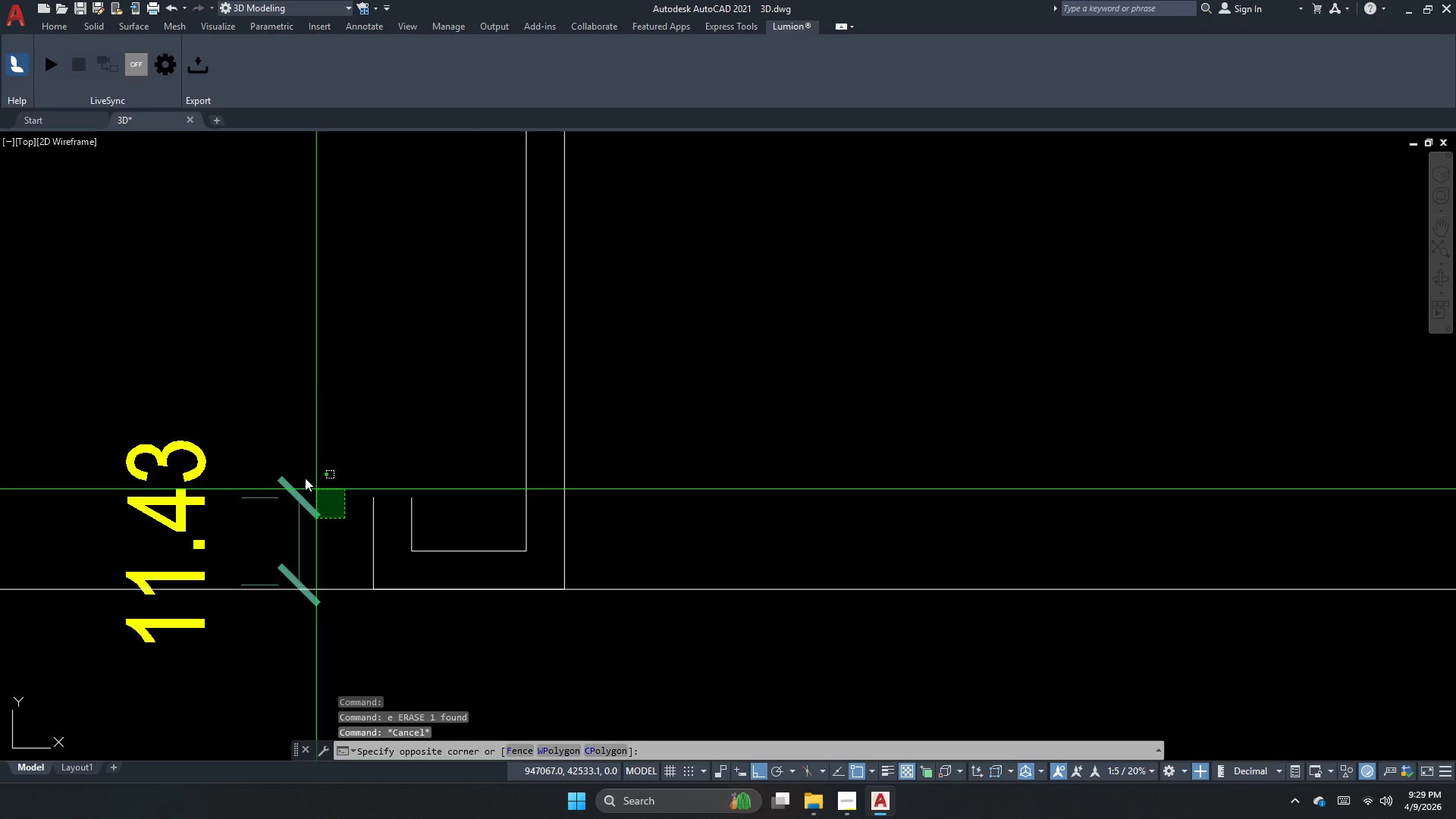 
double_click([269, 444])
 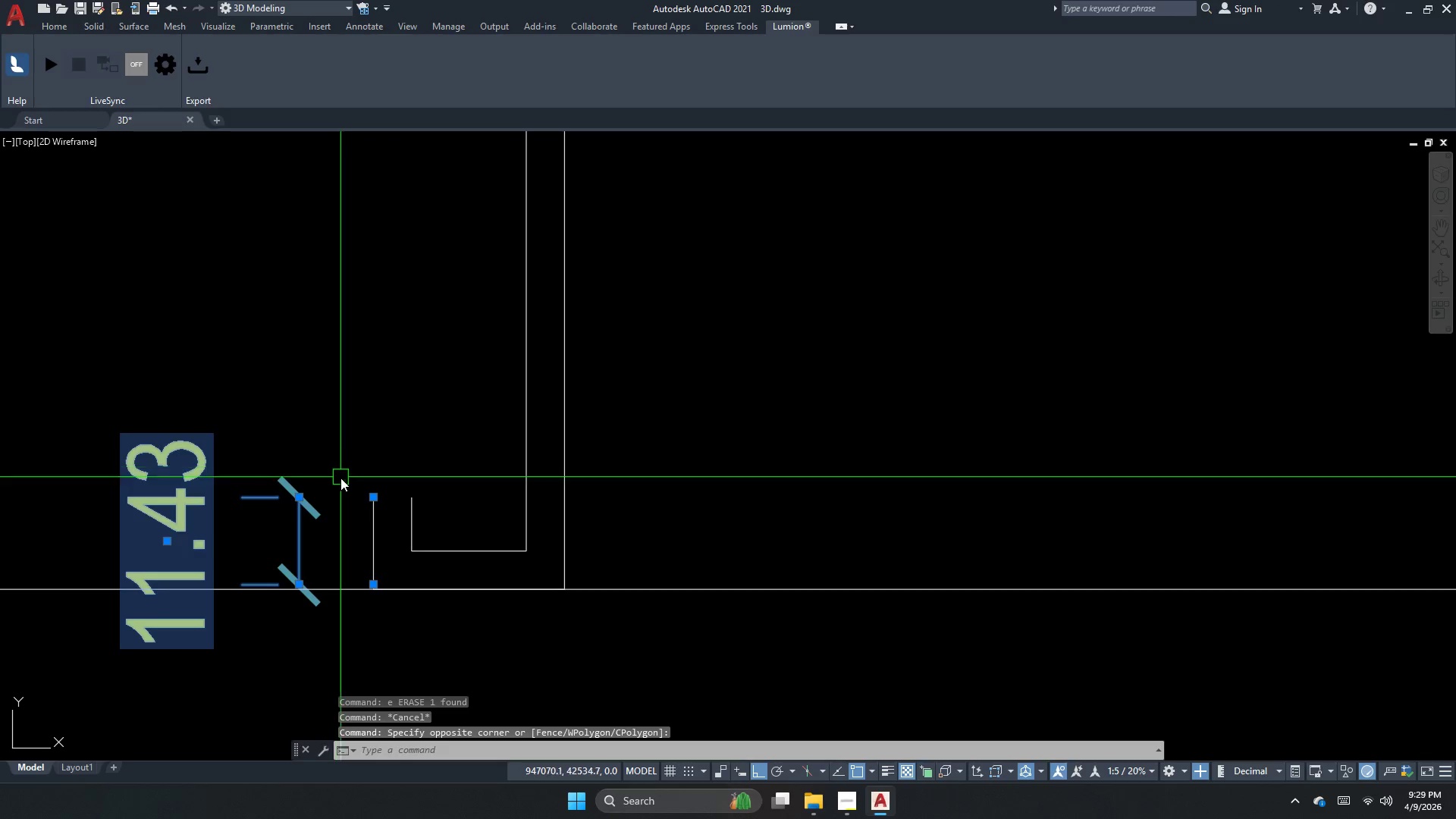 
key(Escape)
 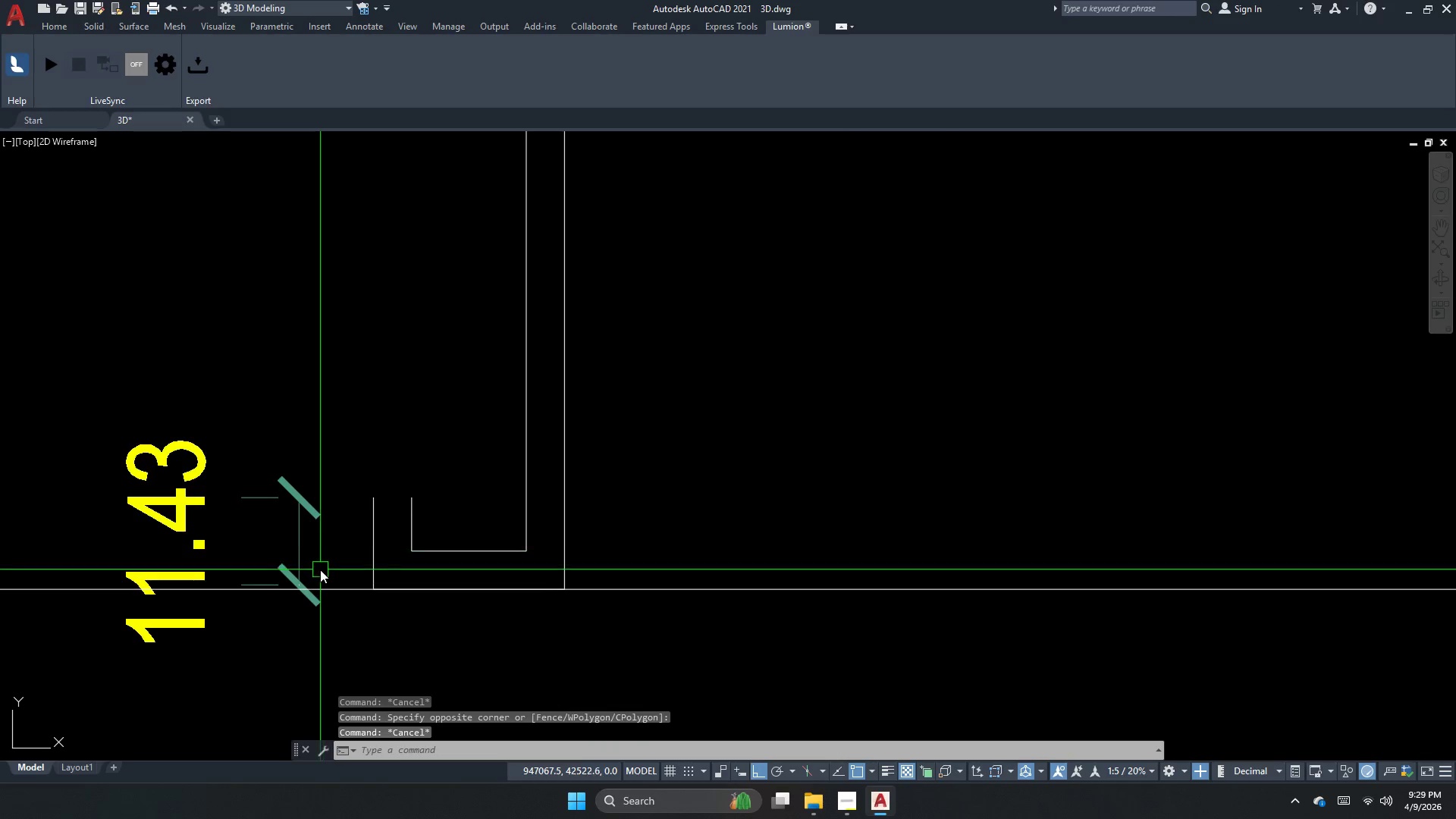 
left_click_drag(start_coordinate=[353, 541], to_coordinate=[338, 527])
 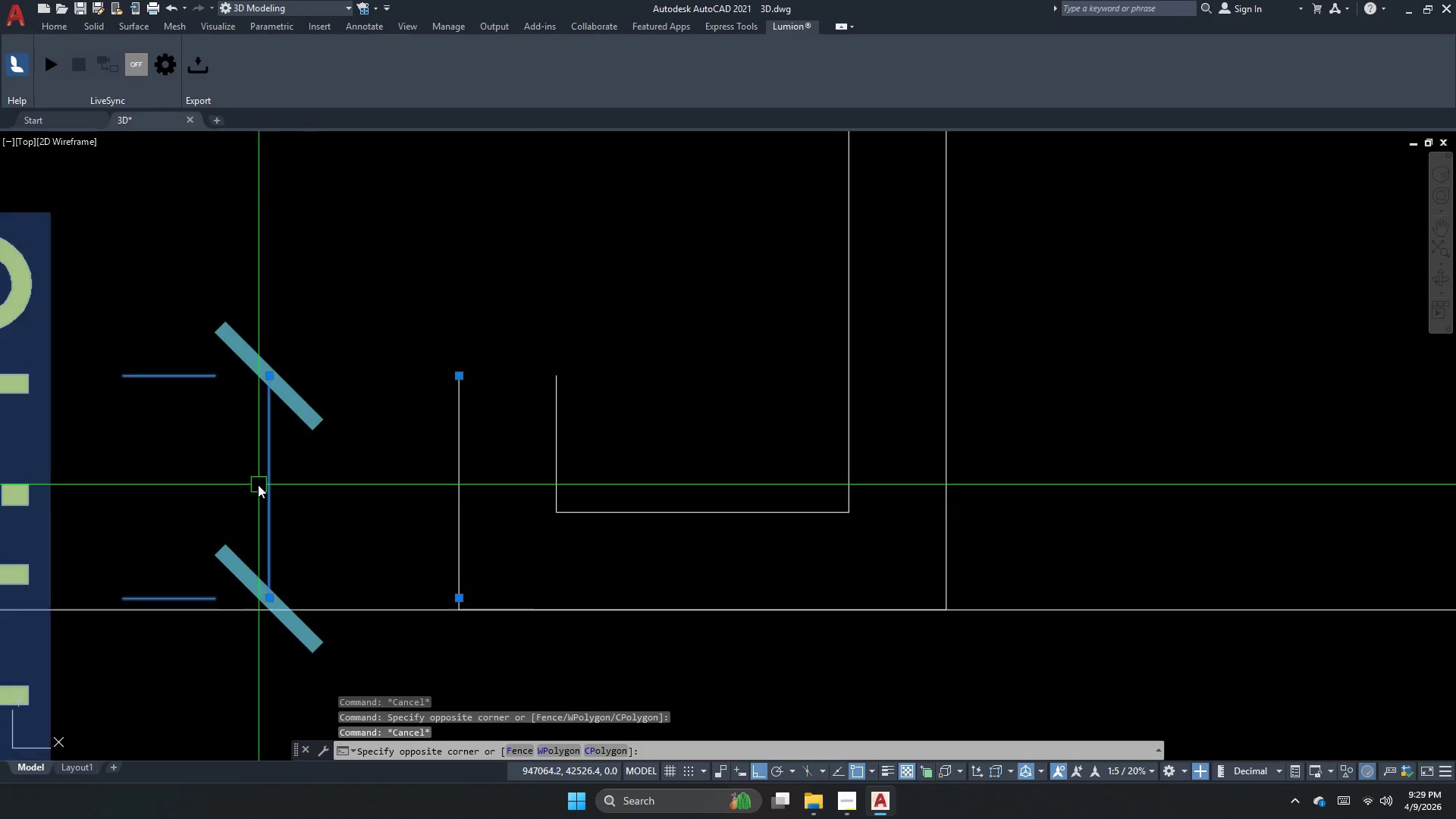 
key(E)
 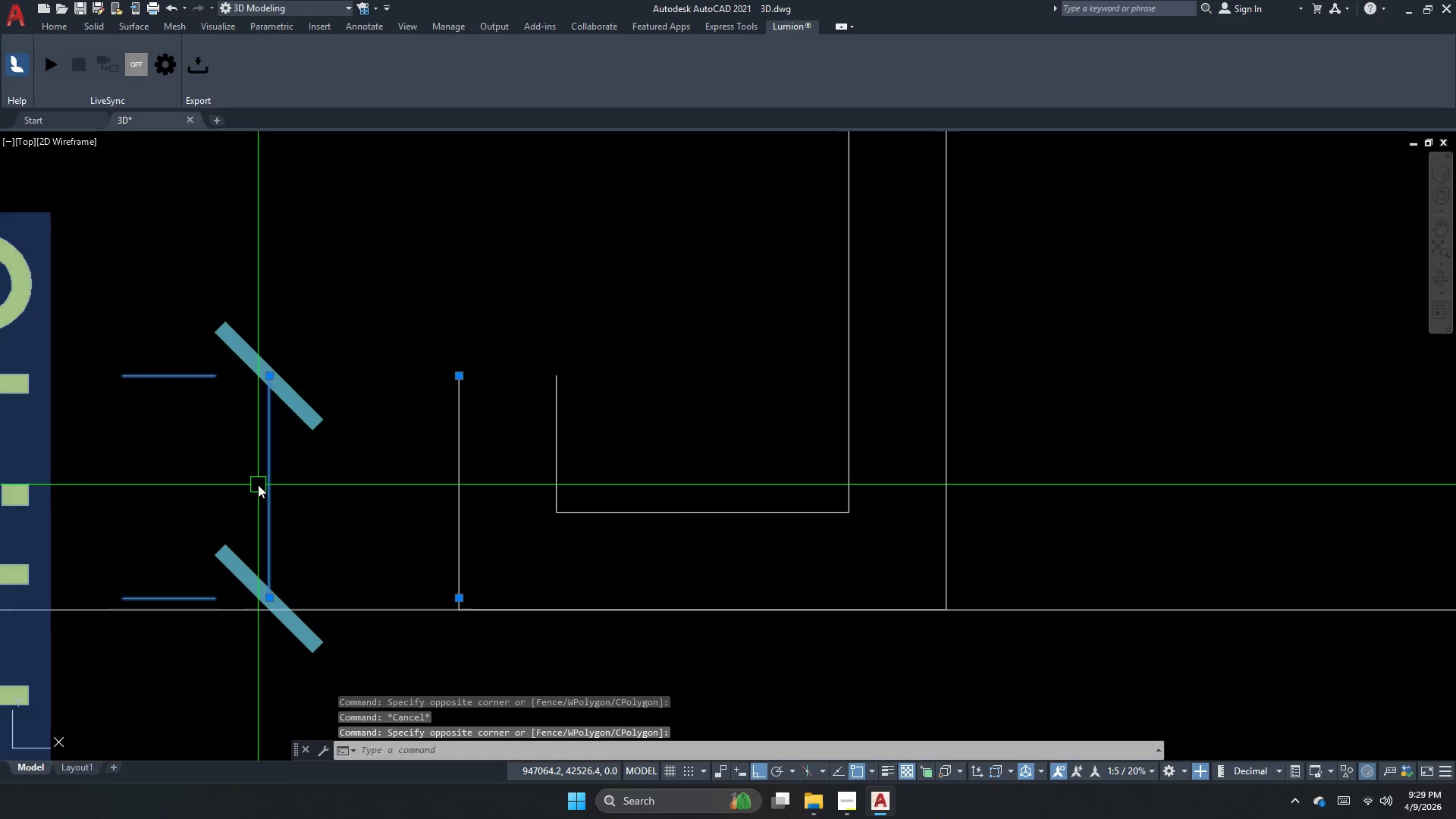 
scroll: coordinate [318, 578], scroll_direction: up, amount: 2.0
 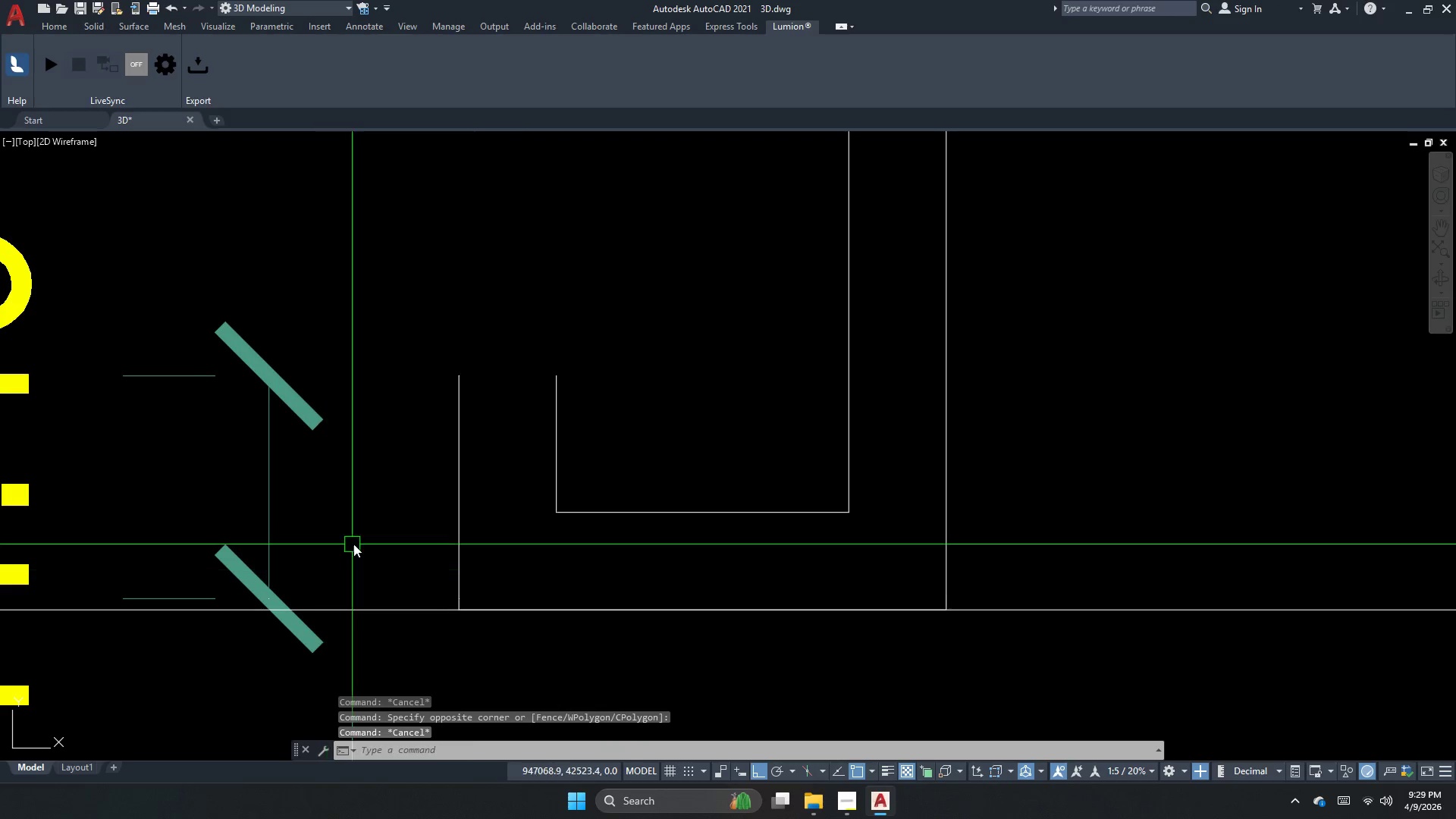 
type( )
key(Escape)
type(duk)
key(Escape)
key(Escape)
type(dli)
 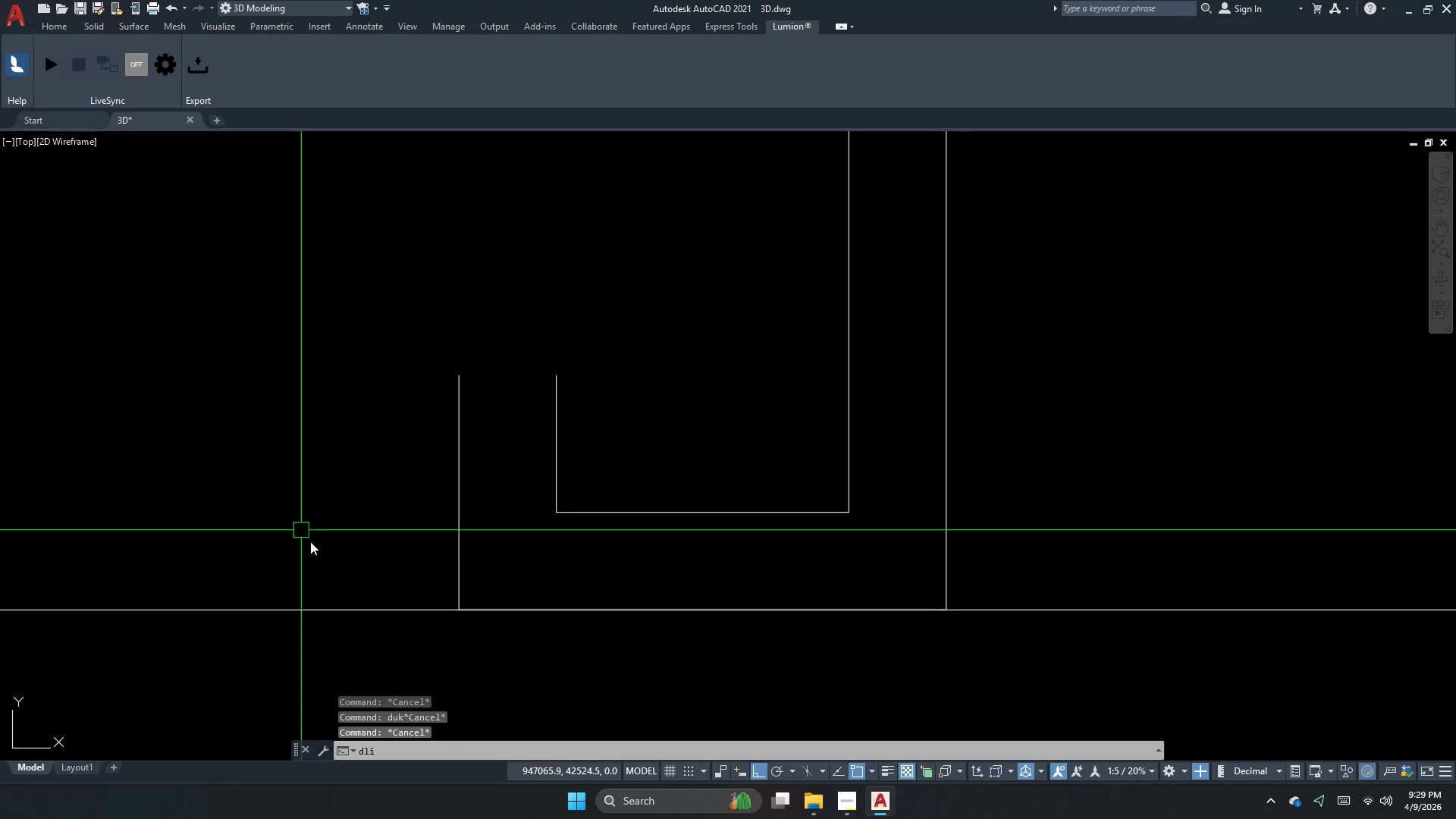 
key(Space)
 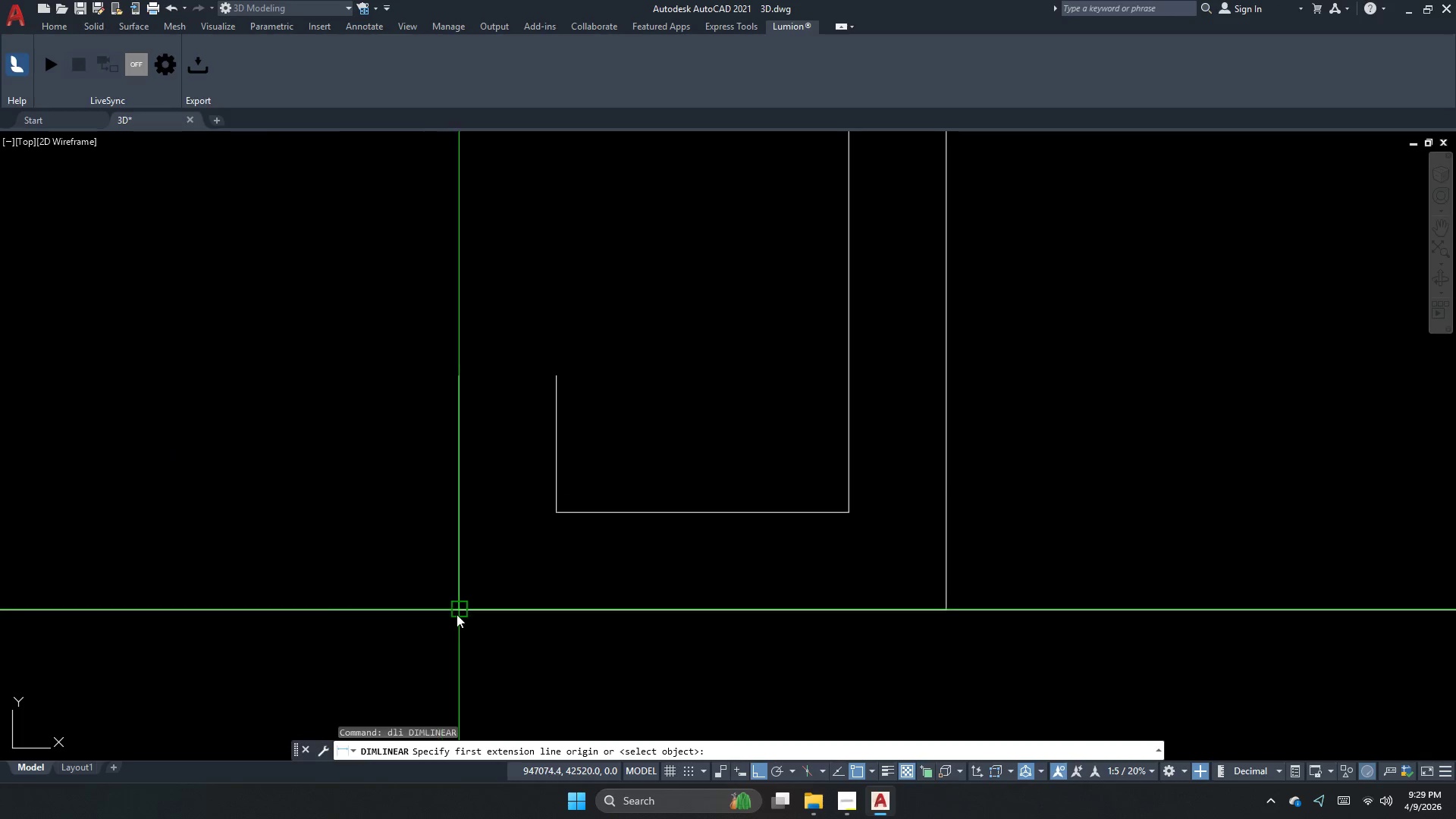 
left_click_drag(start_coordinate=[460, 614], to_coordinate=[460, 607])
 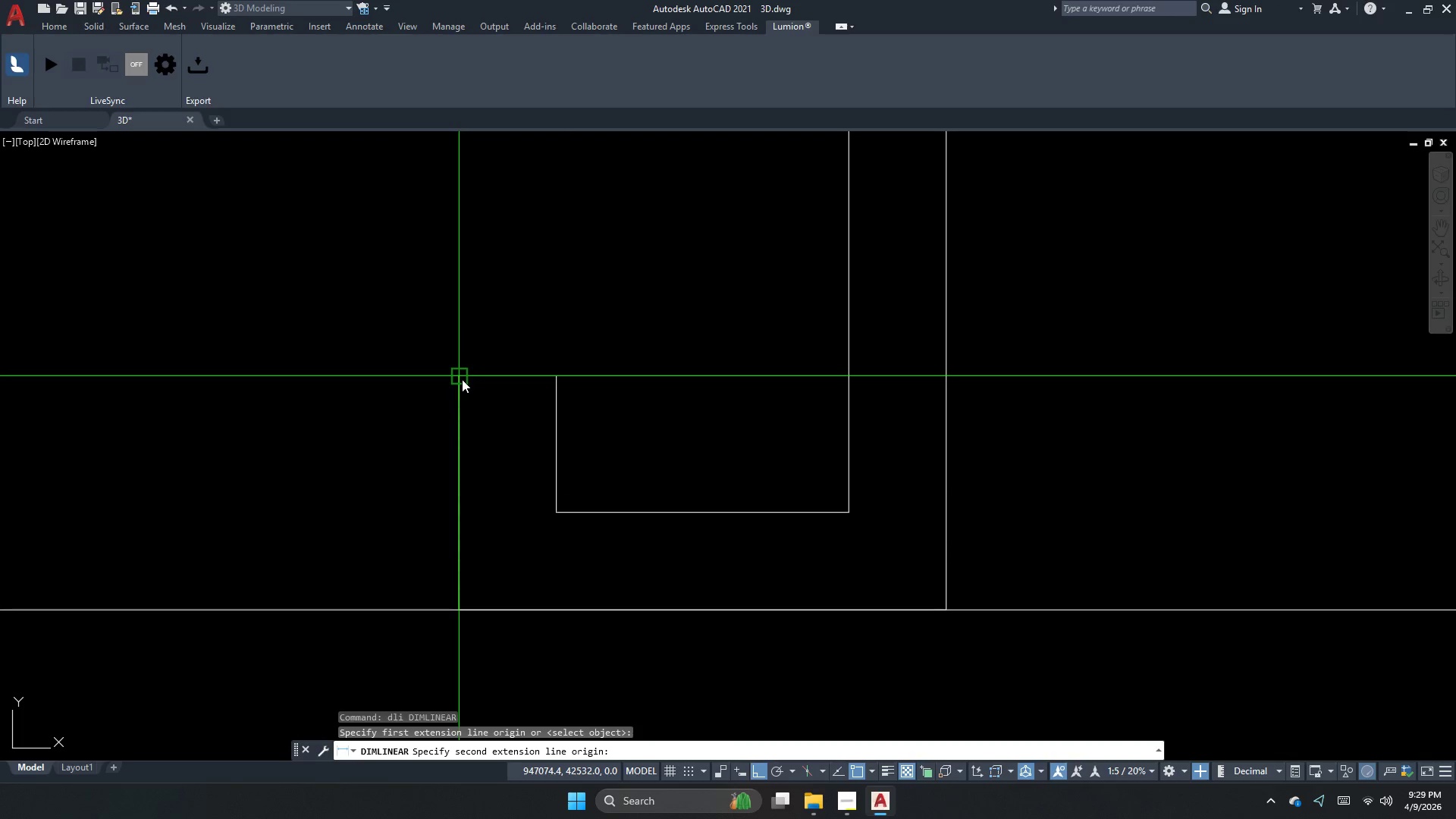 
left_click_drag(start_coordinate=[462, 379], to_coordinate=[406, 388])
 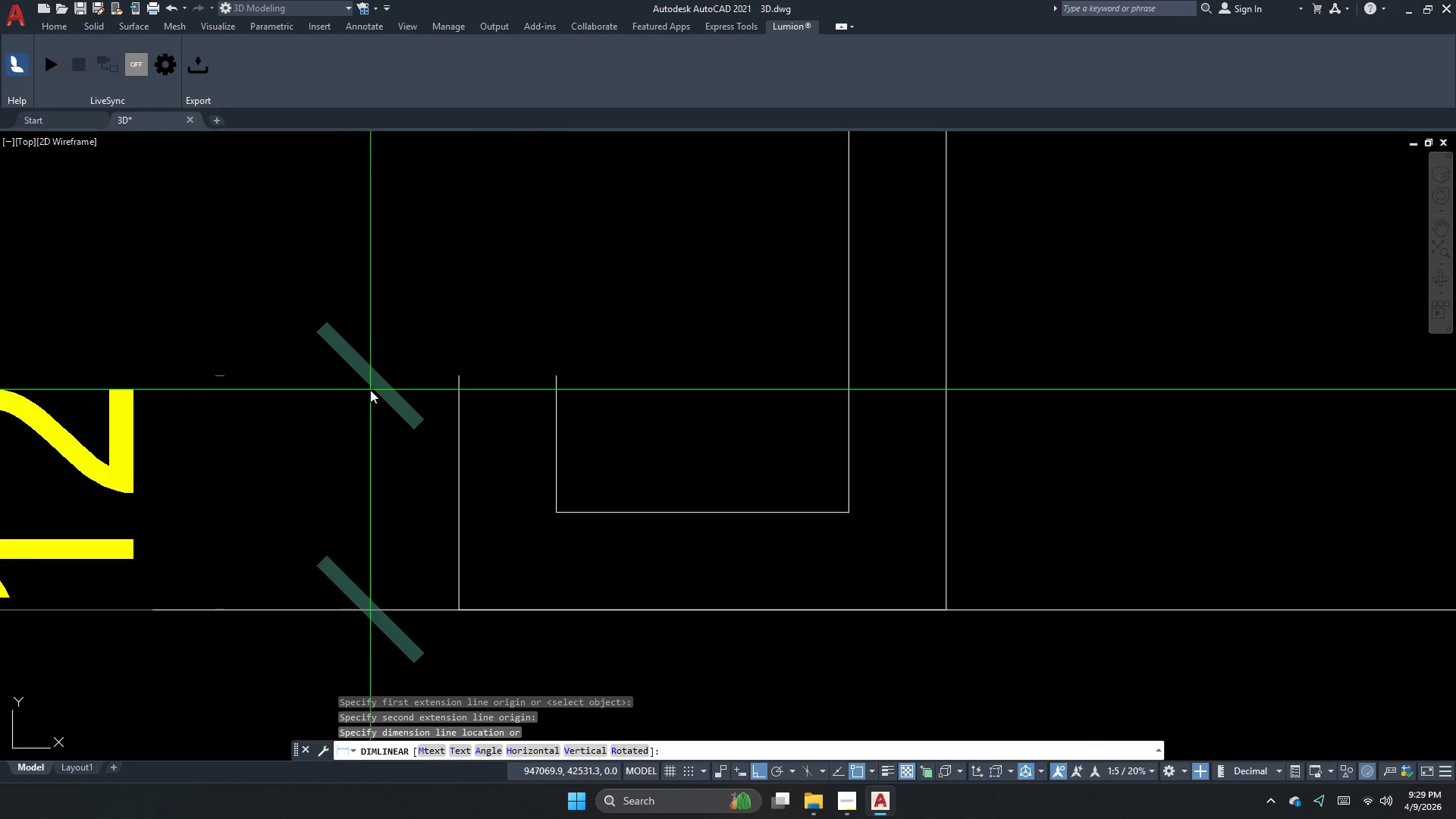 
key(Escape)
 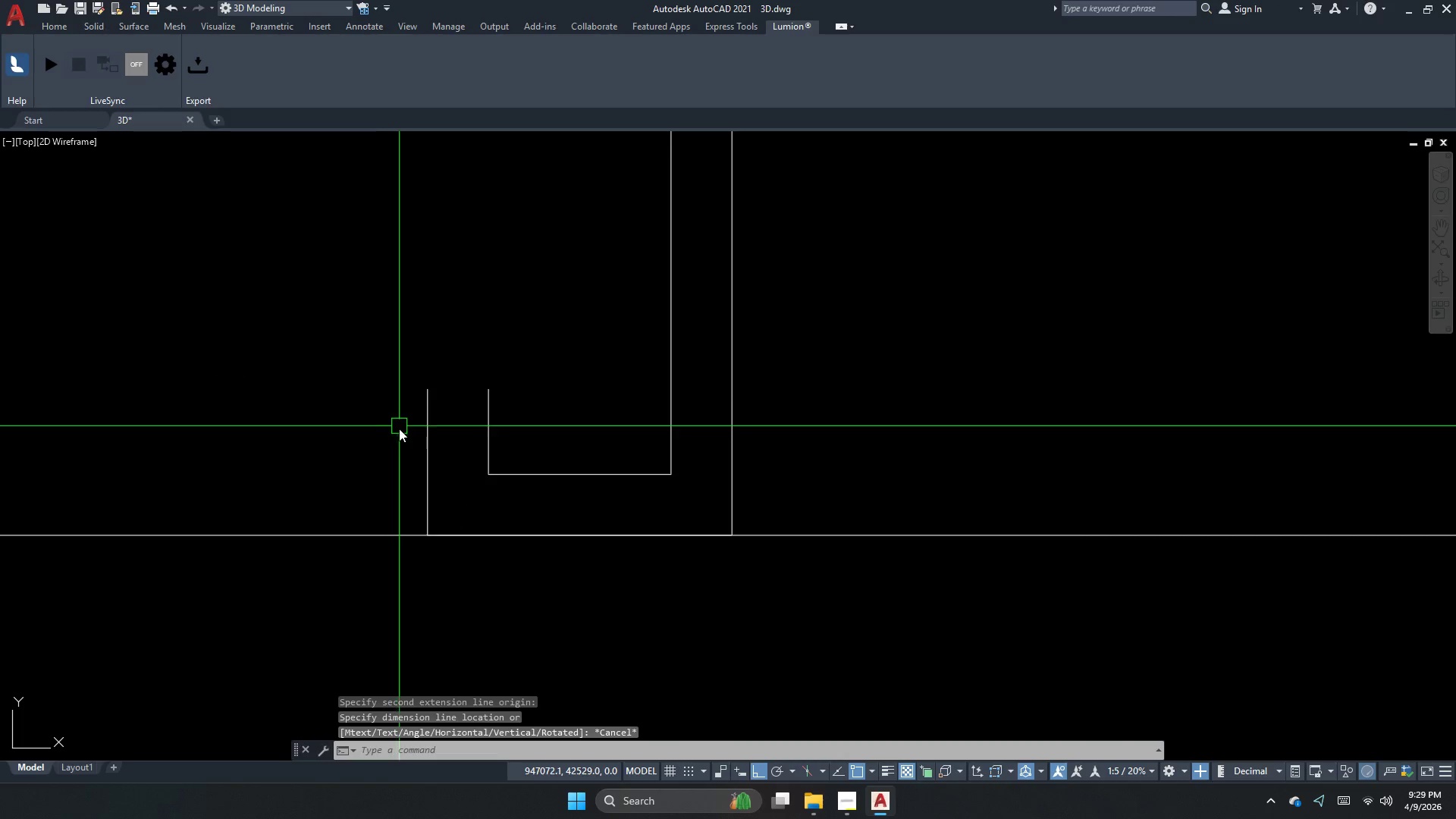 
scroll: coordinate [374, 404], scroll_direction: down, amount: 1.0
 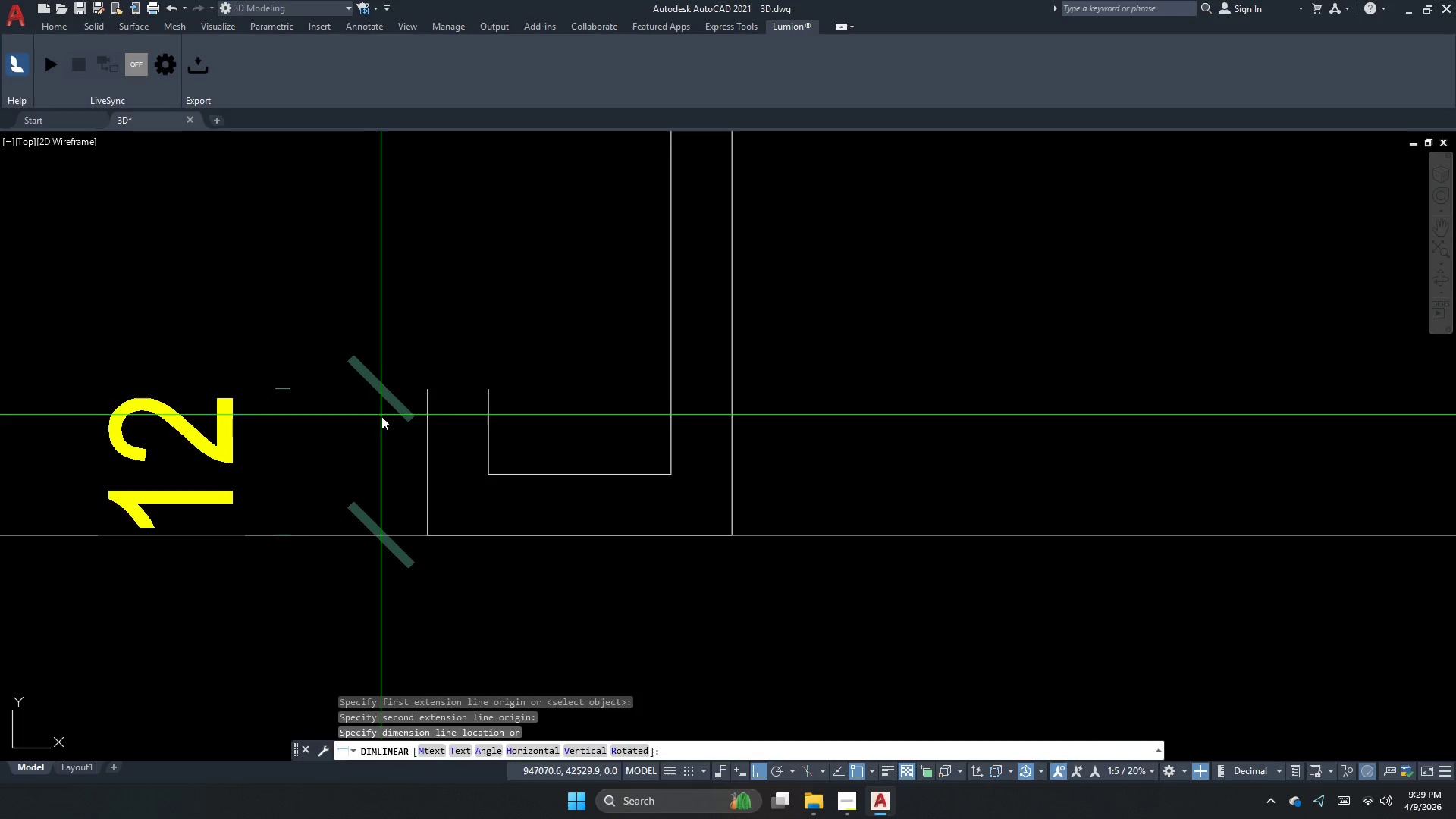 
key(Escape)
type(pl )
 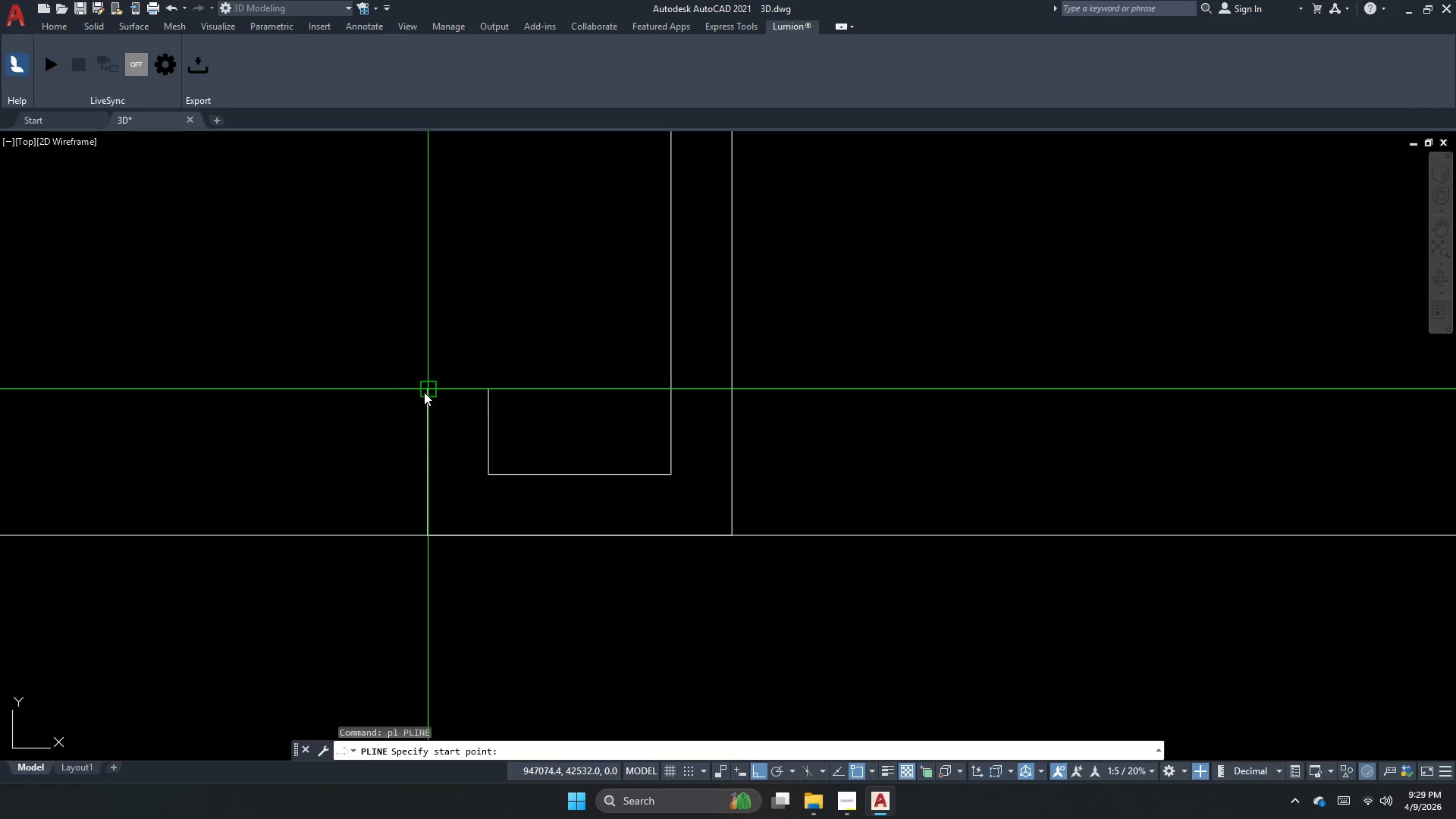 
left_click([431, 394])
 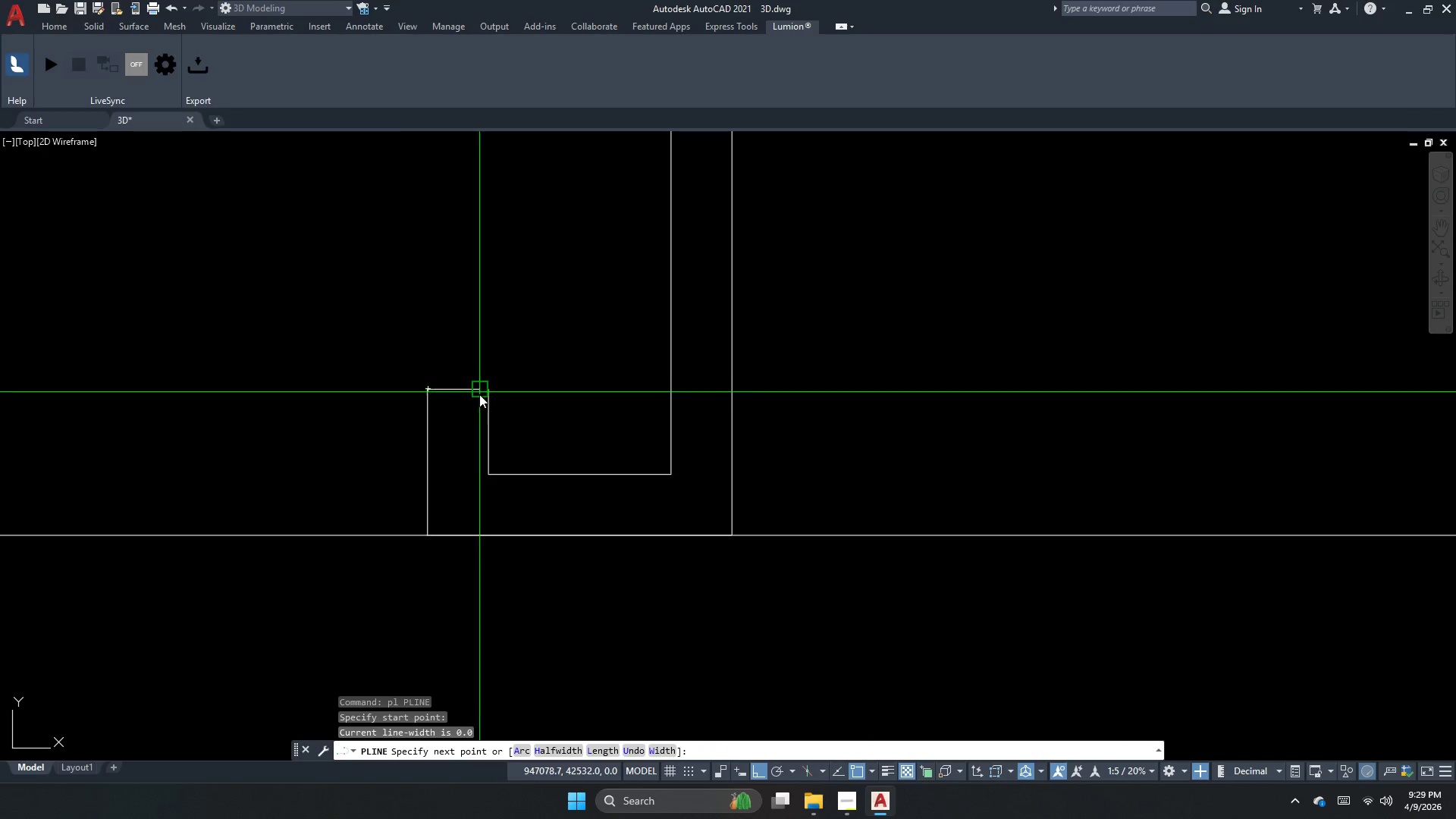 
left_click_drag(start_coordinate=[504, 422], to_coordinate=[500, 416])
 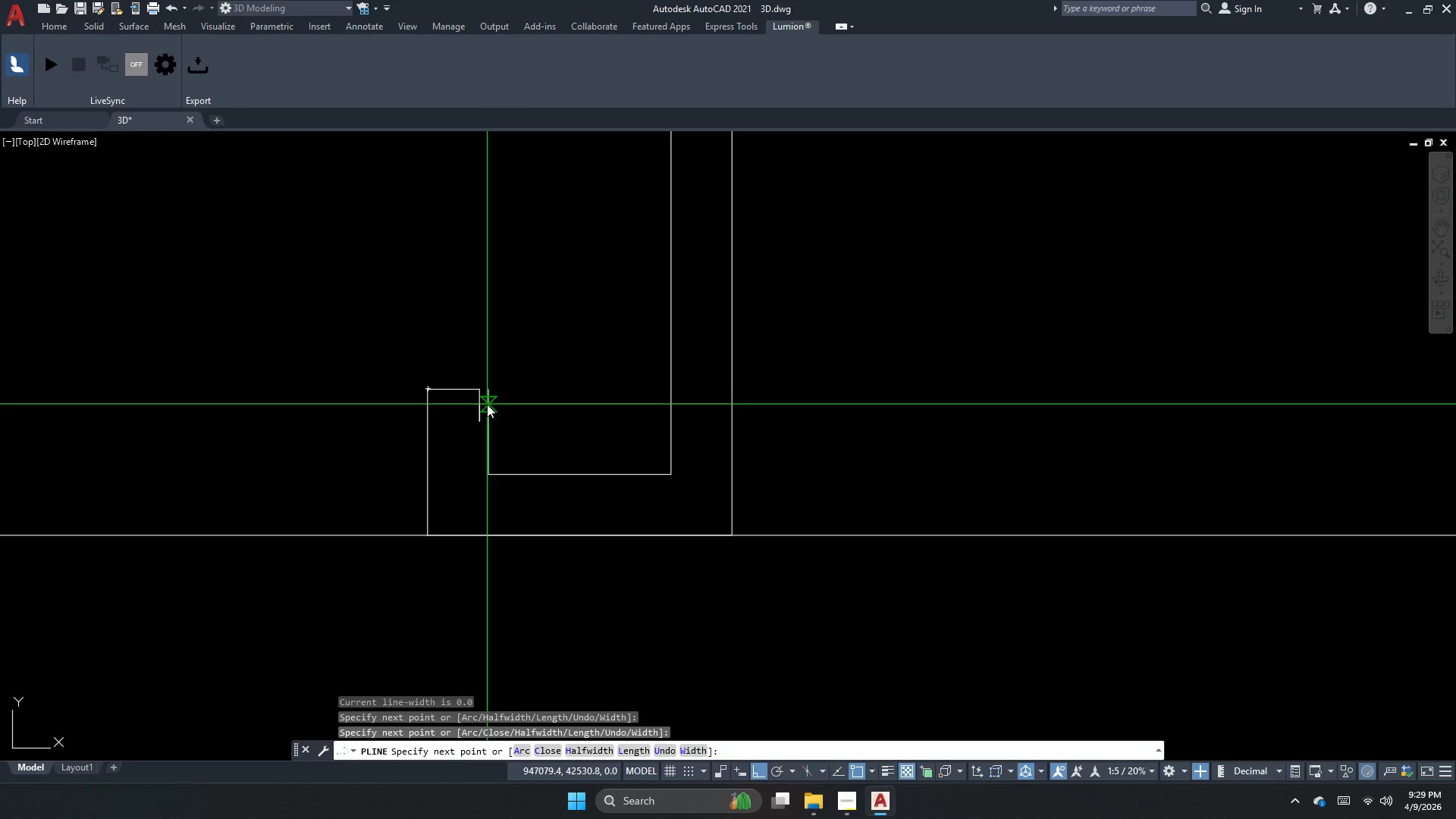 
key(Escape)
 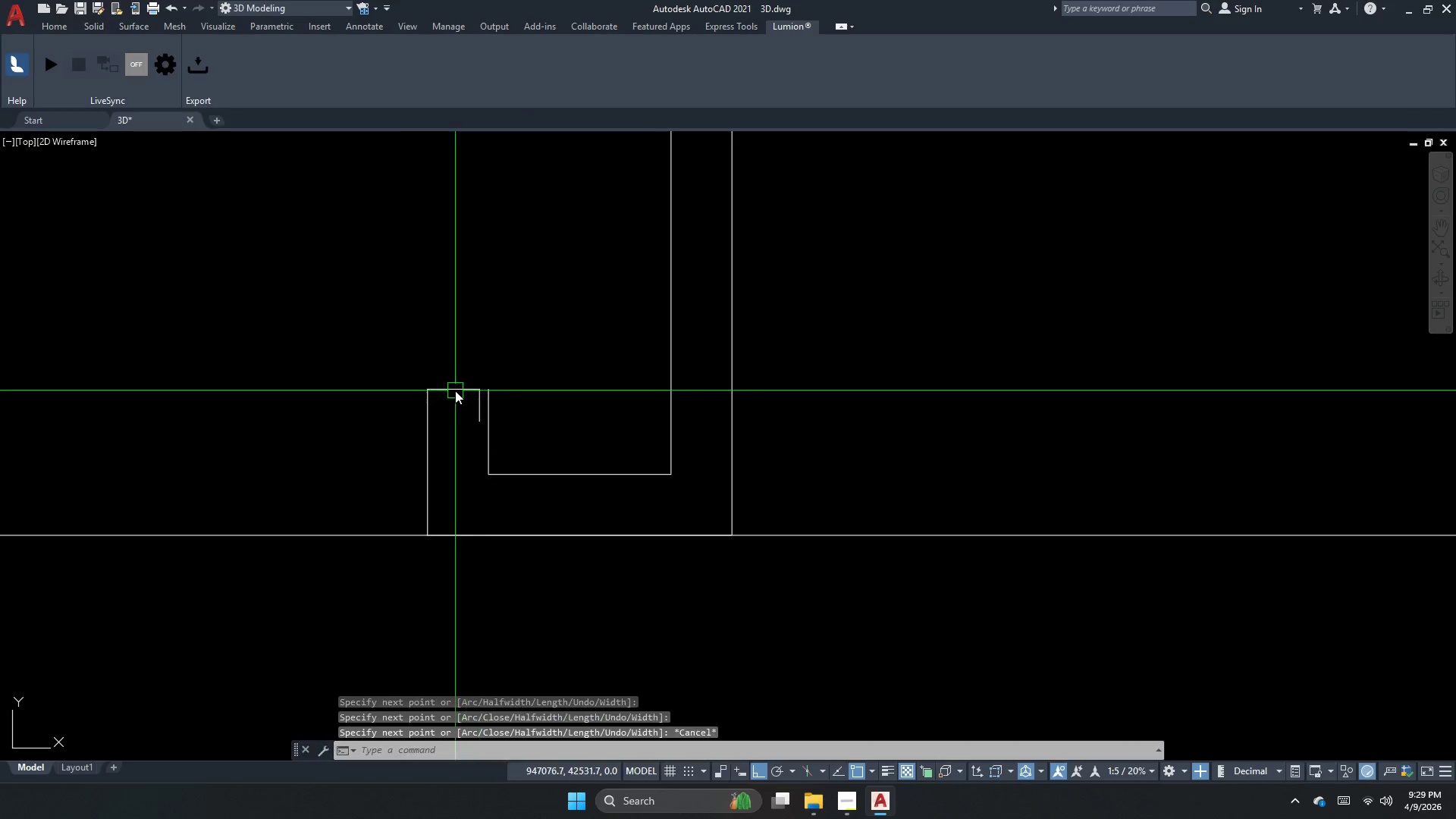 
left_click([455, 391])
 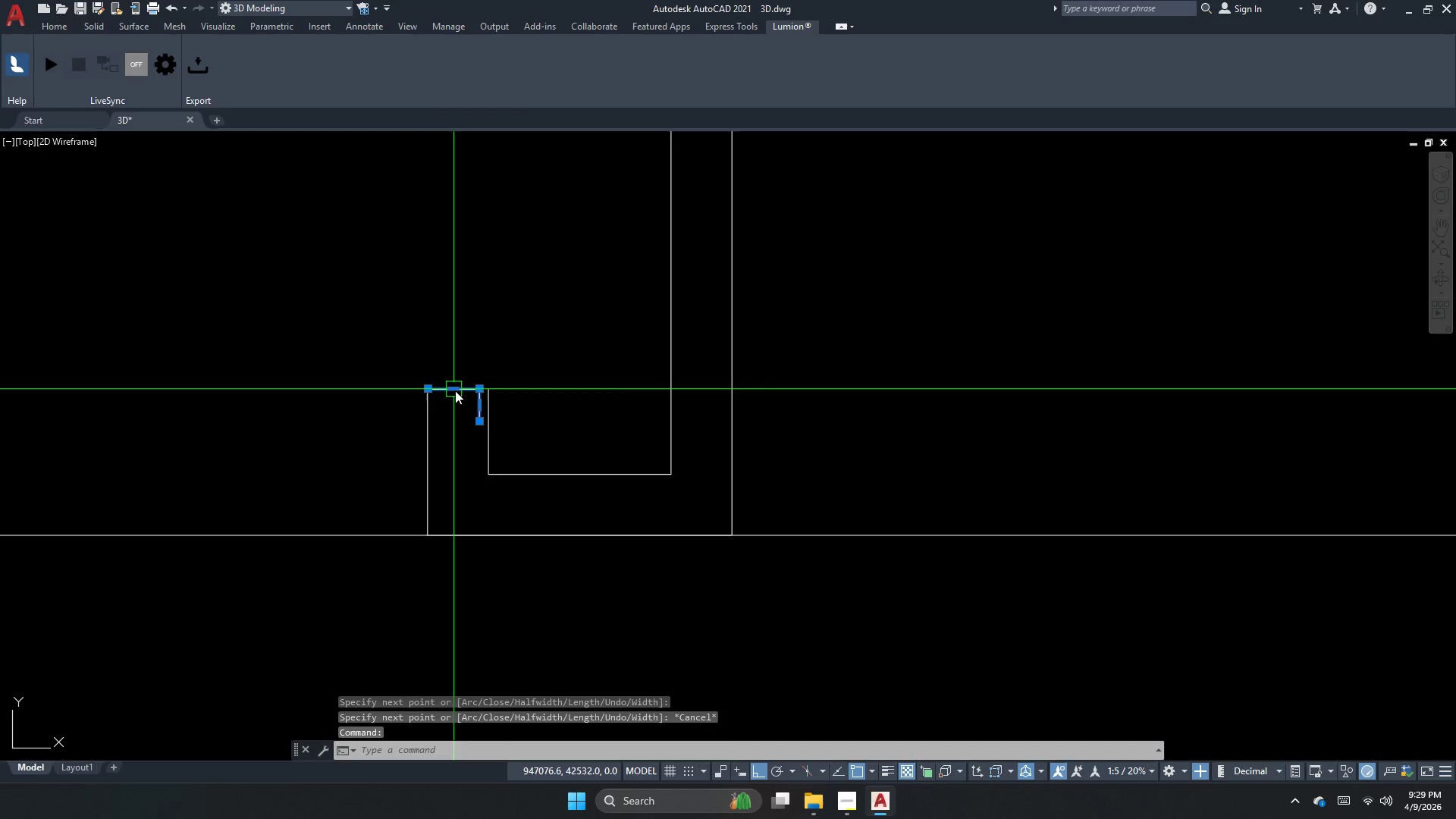 
type(e )
key(Escape)
key(Escape)
type(pl )
 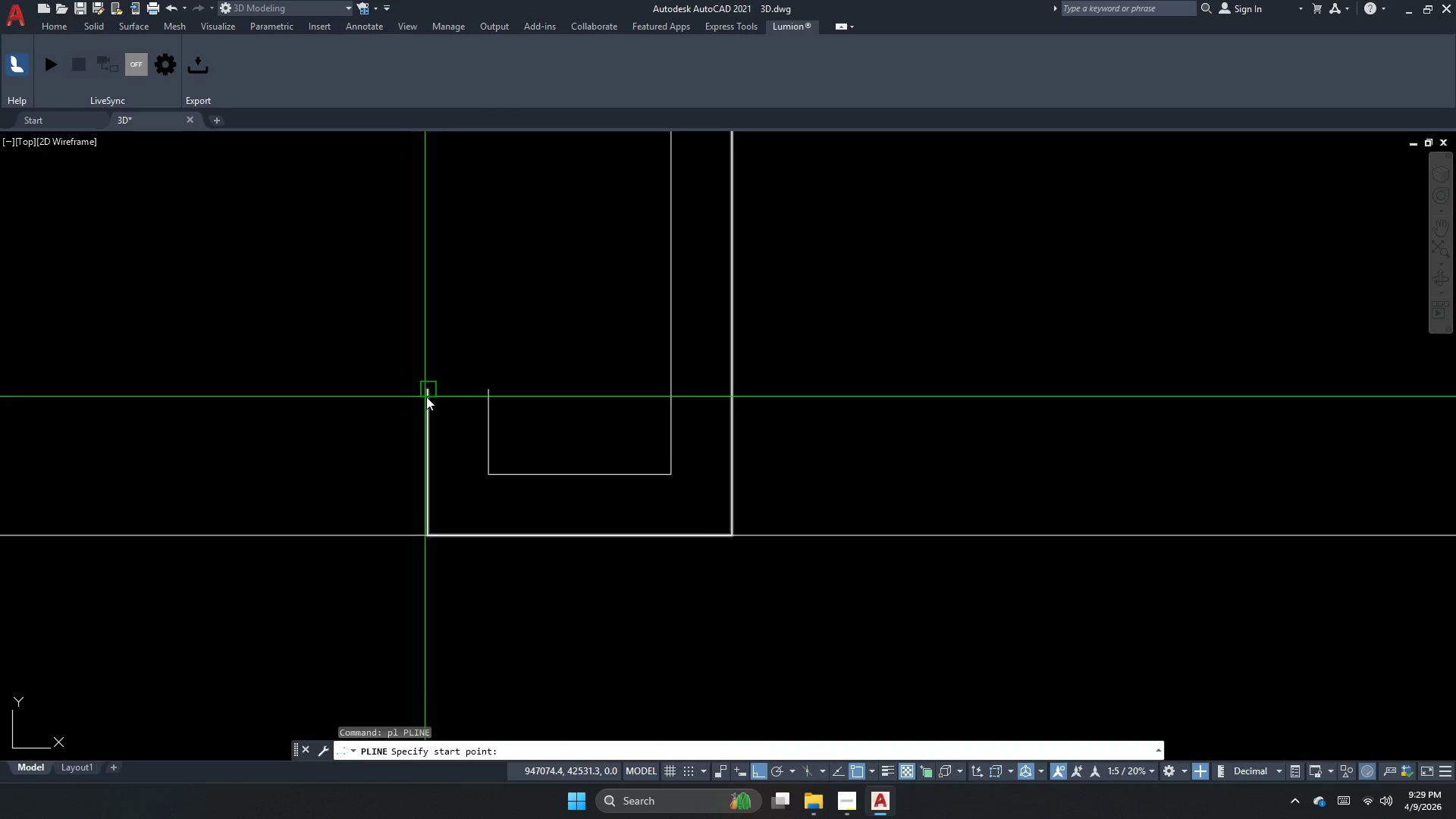 
left_click([428, 394])
 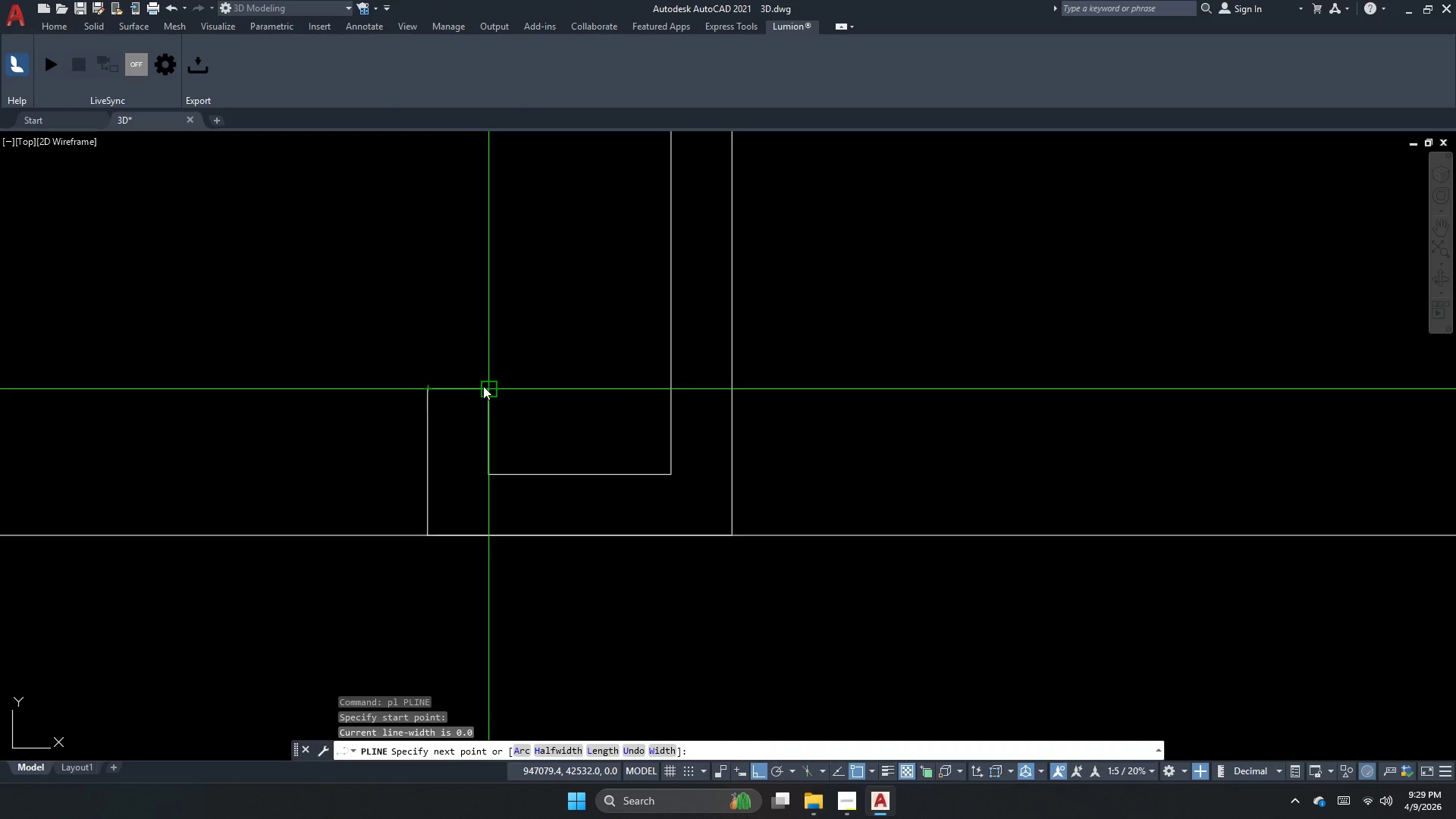 
left_click([481, 386])
 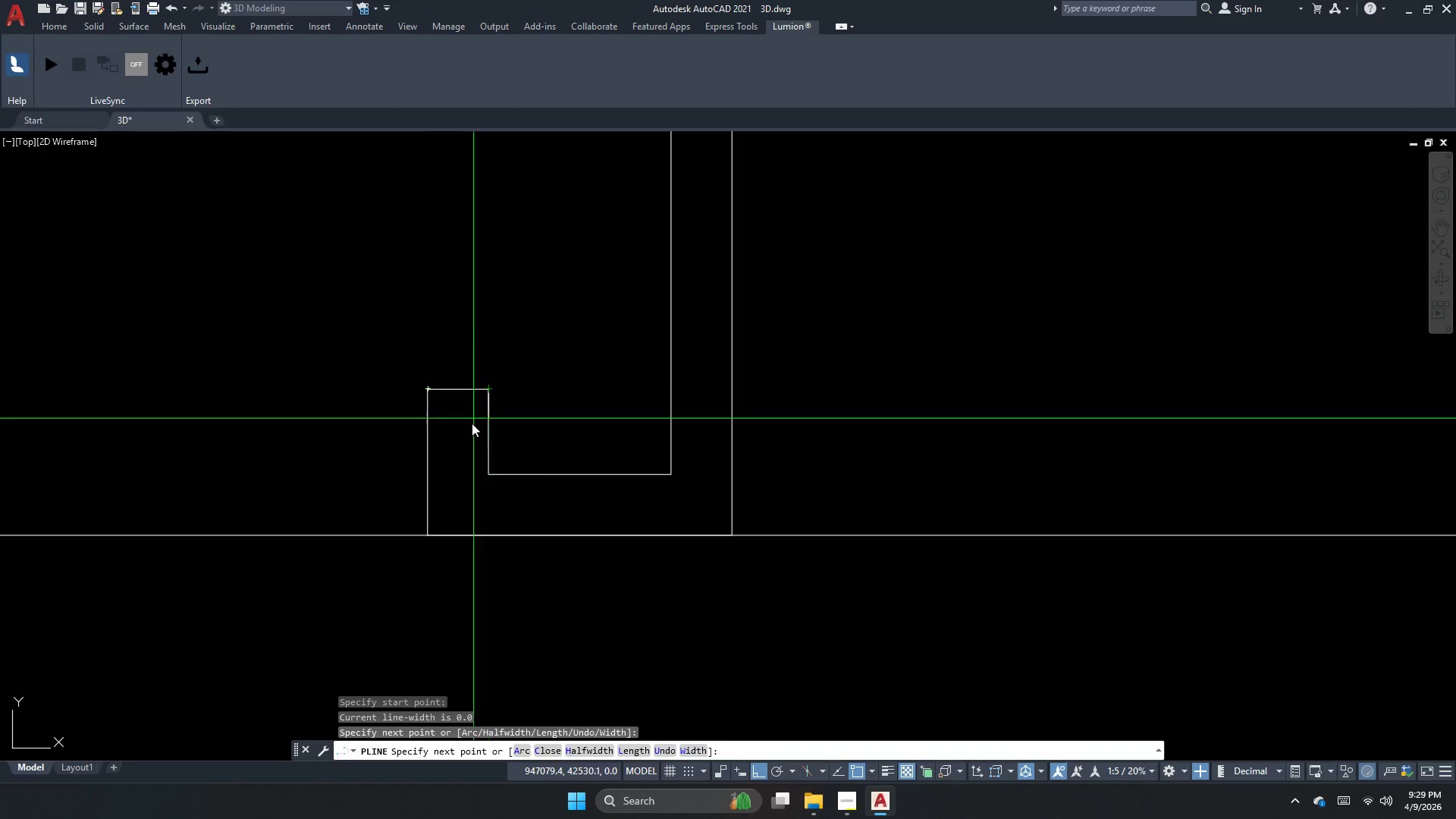 
key(Escape)
 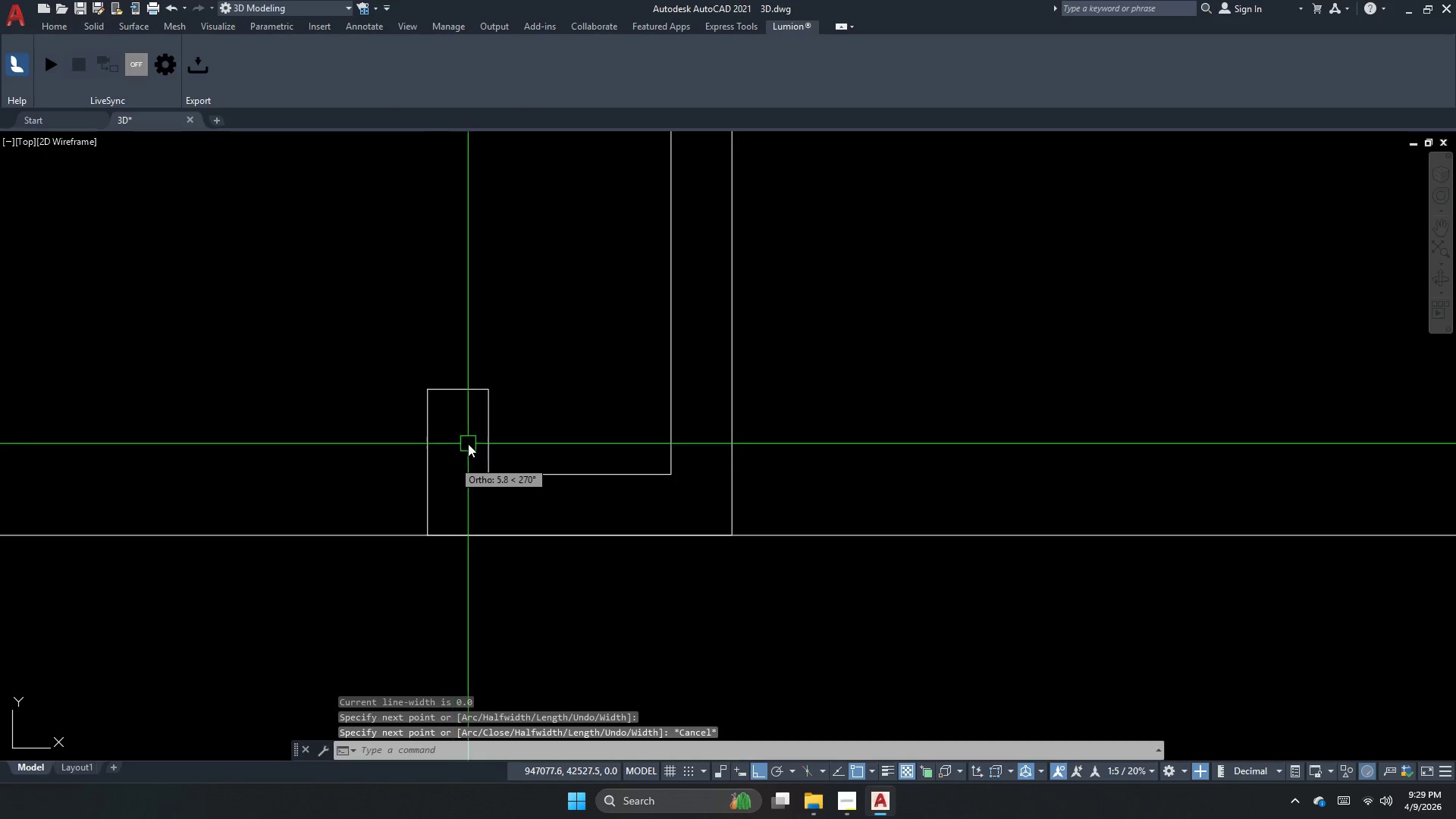 
key(Escape)
 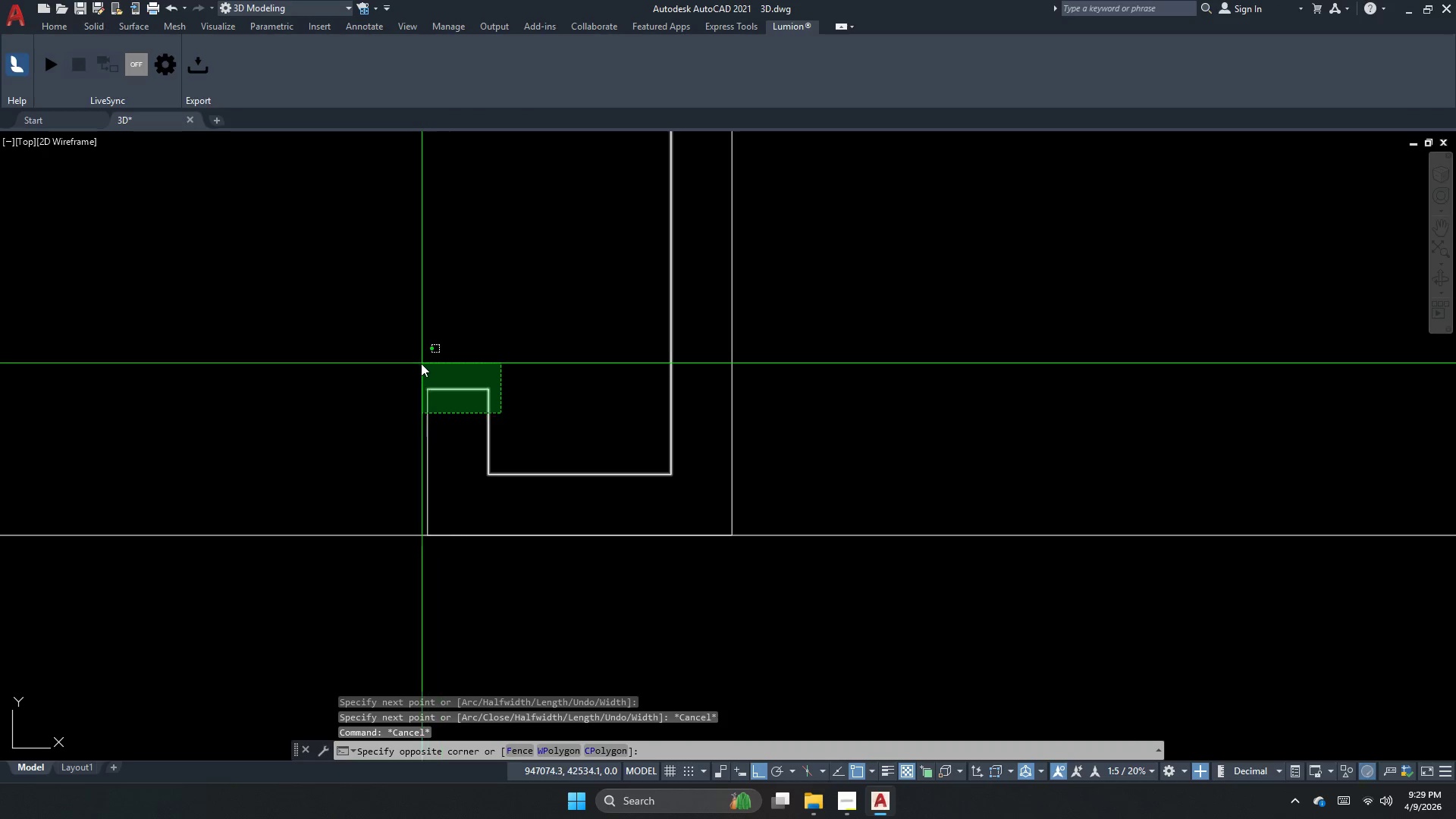 
left_click([396, 357])
 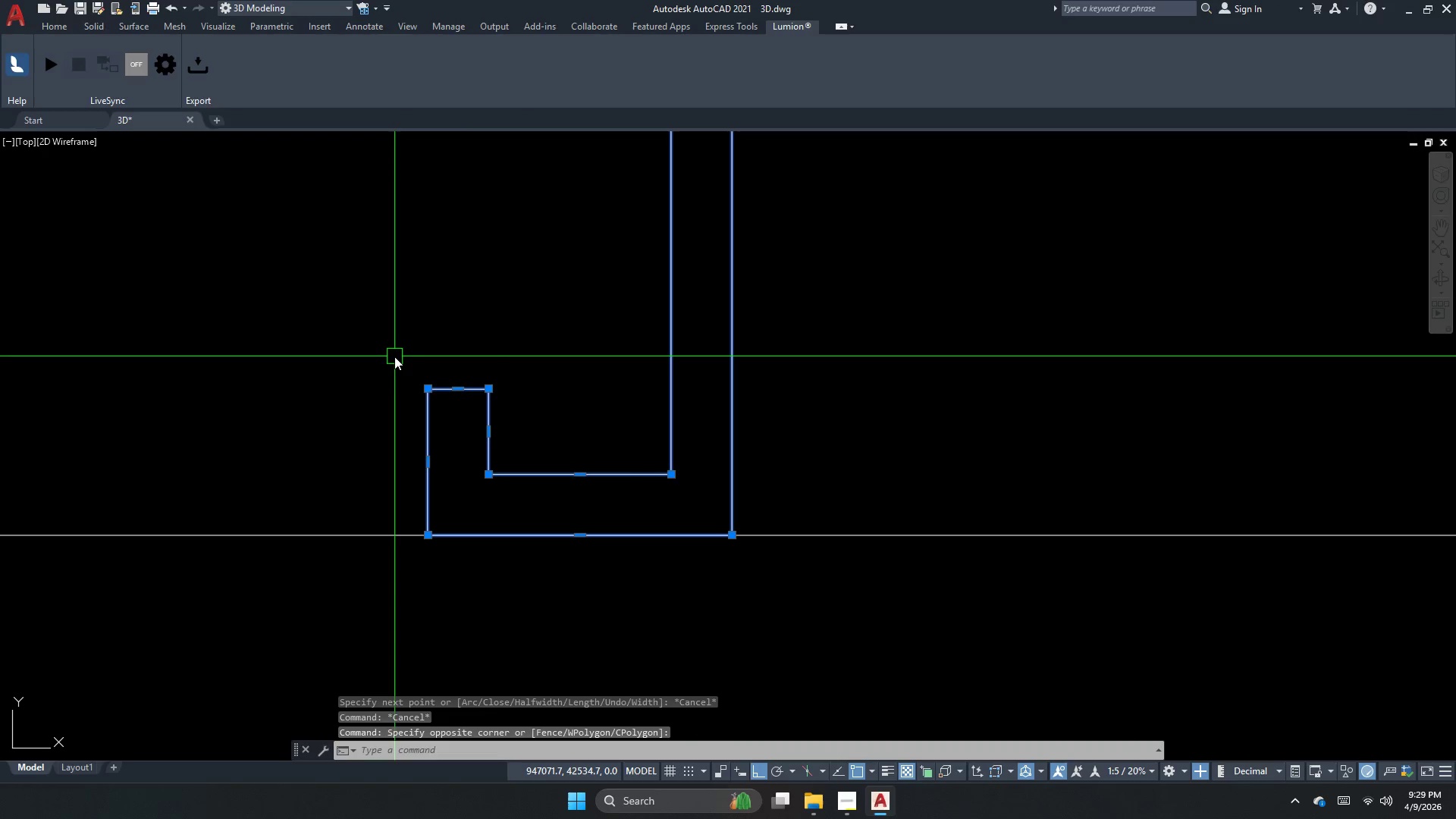 
key(J)
 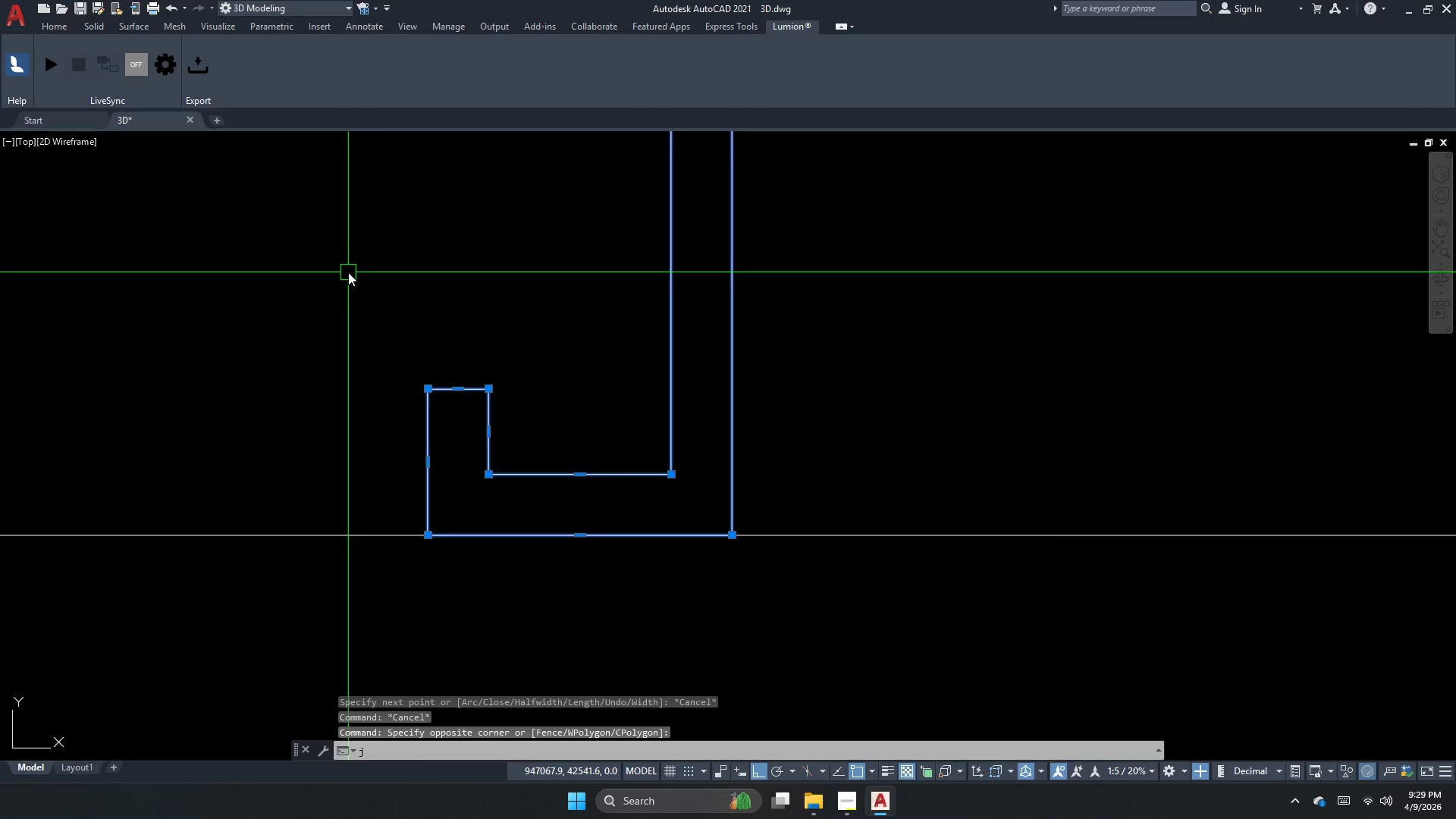 
key(Space)
 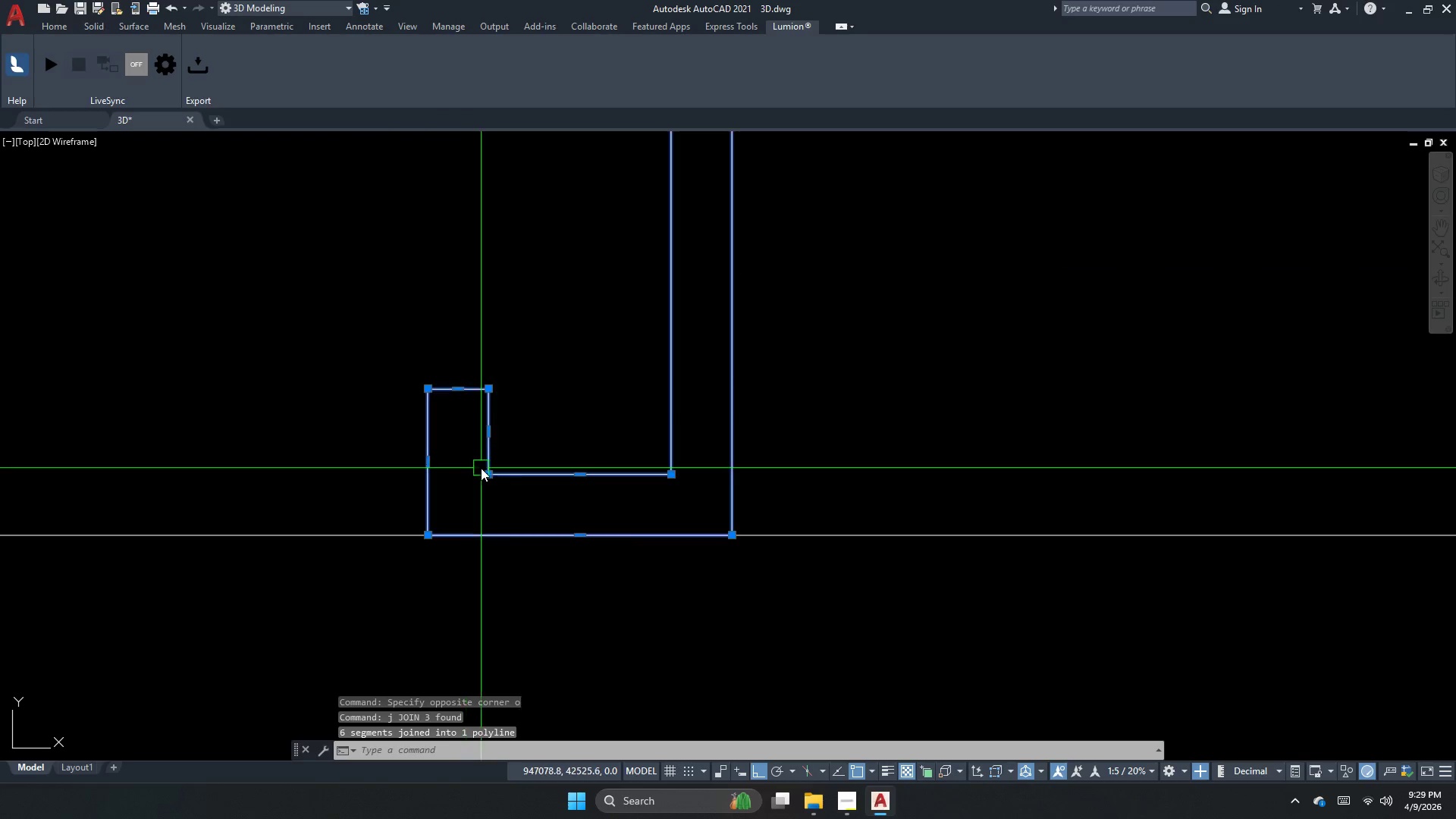 
double_click([346, 374])
 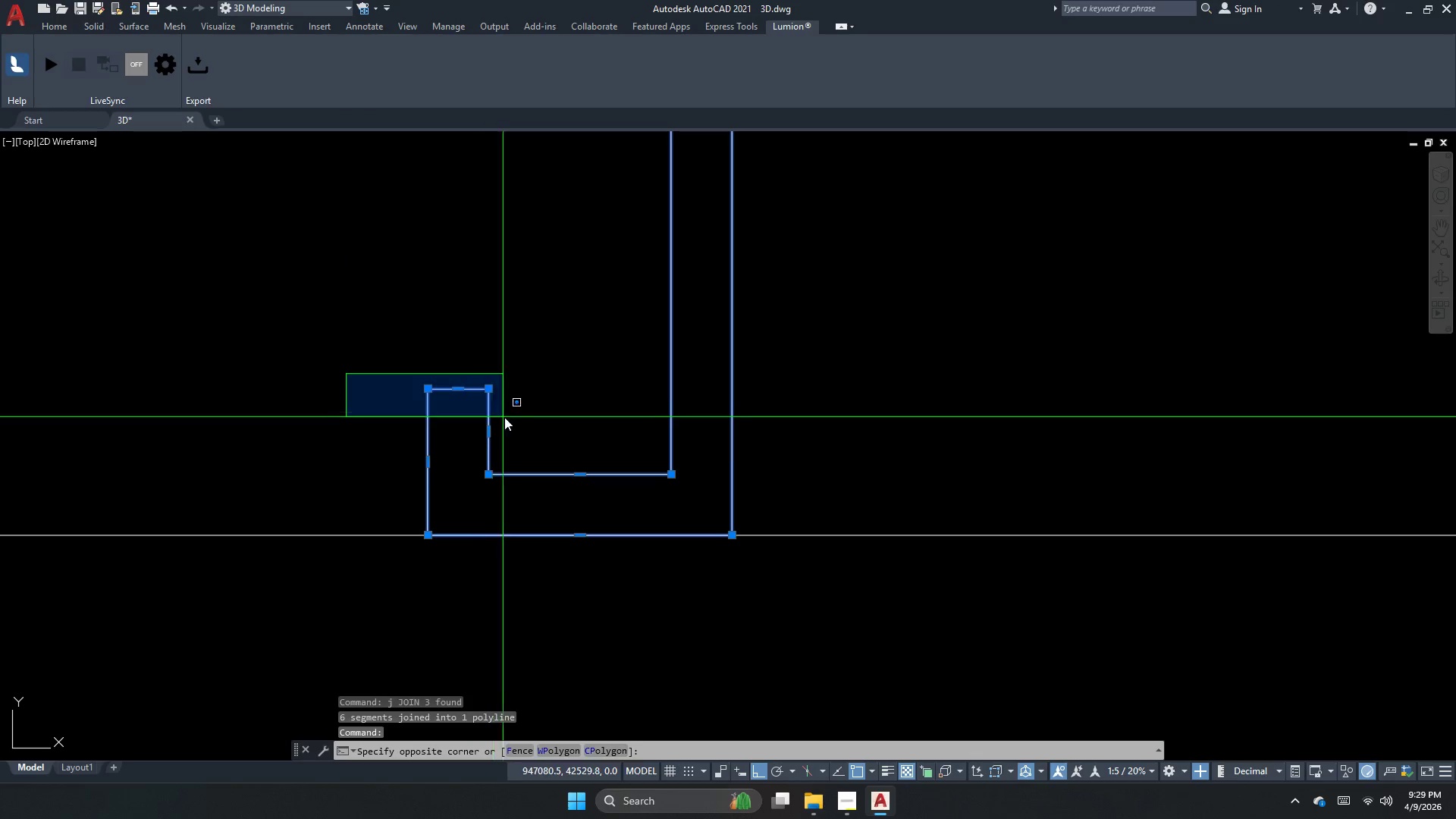 
left_click_drag(start_coordinate=[507, 420], to_coordinate=[511, 422])
 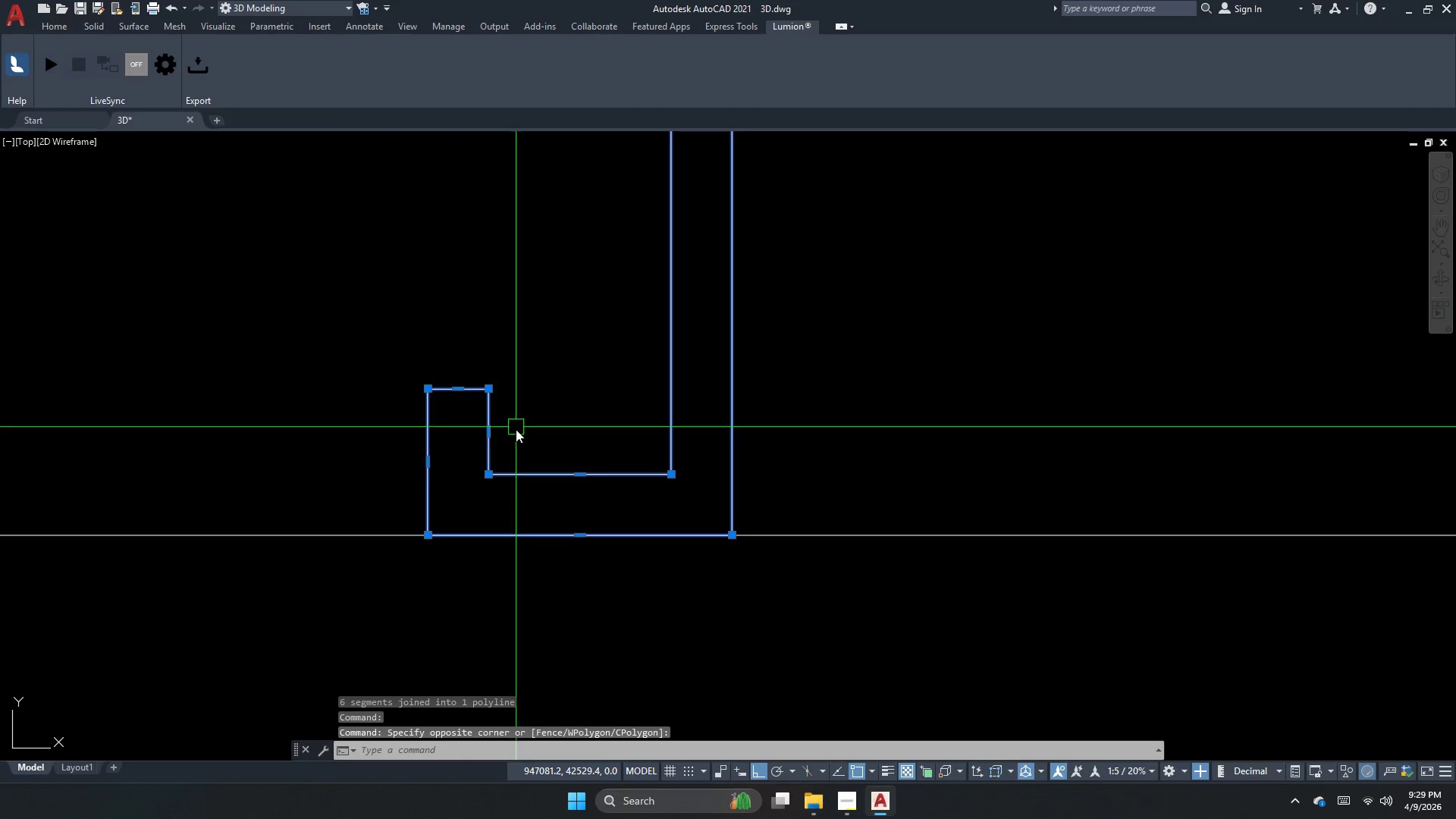 
key(Escape)
 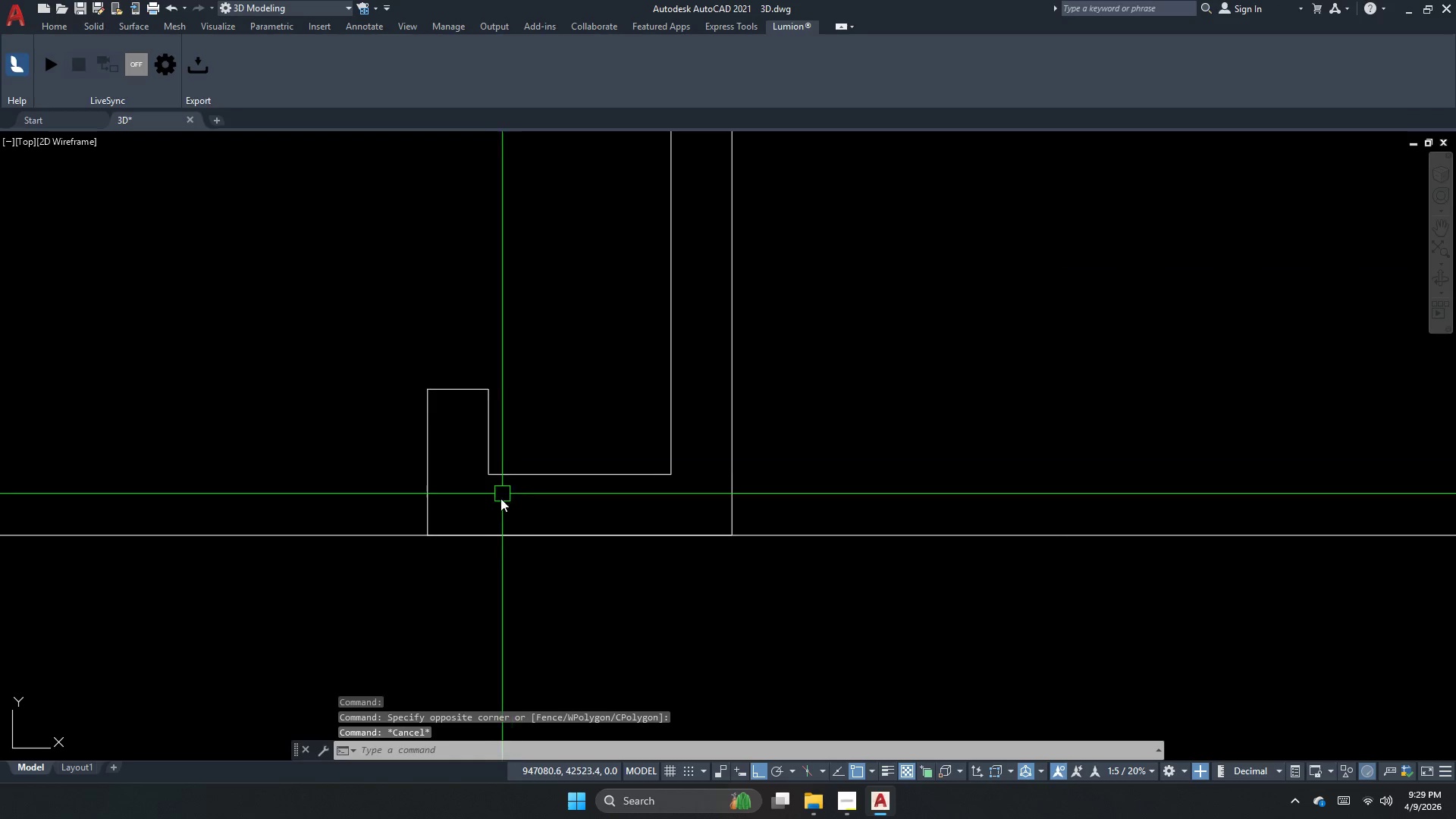 
scroll: coordinate [494, 551], scroll_direction: down, amount: 4.0
 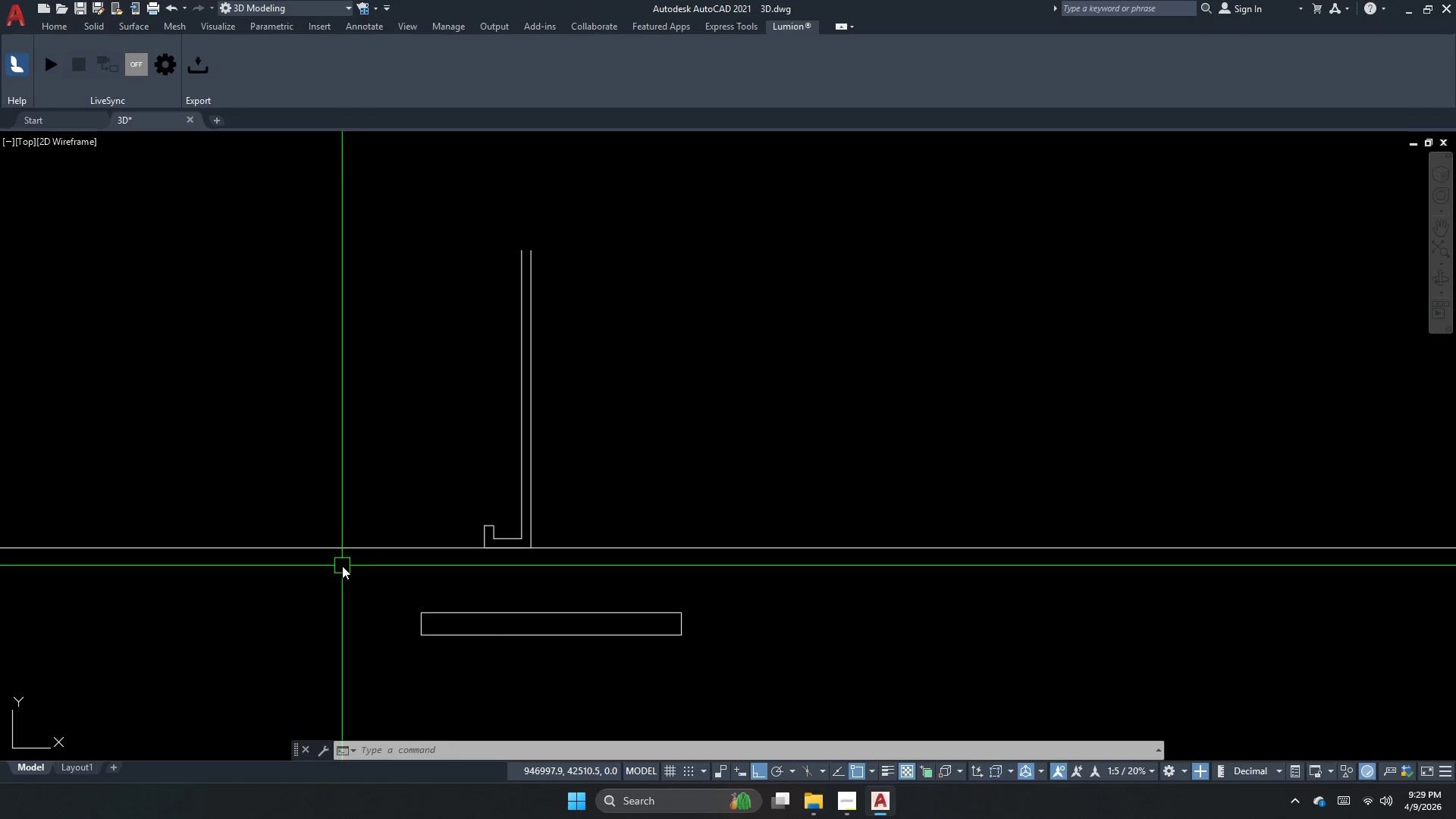 
wait(6.91)
 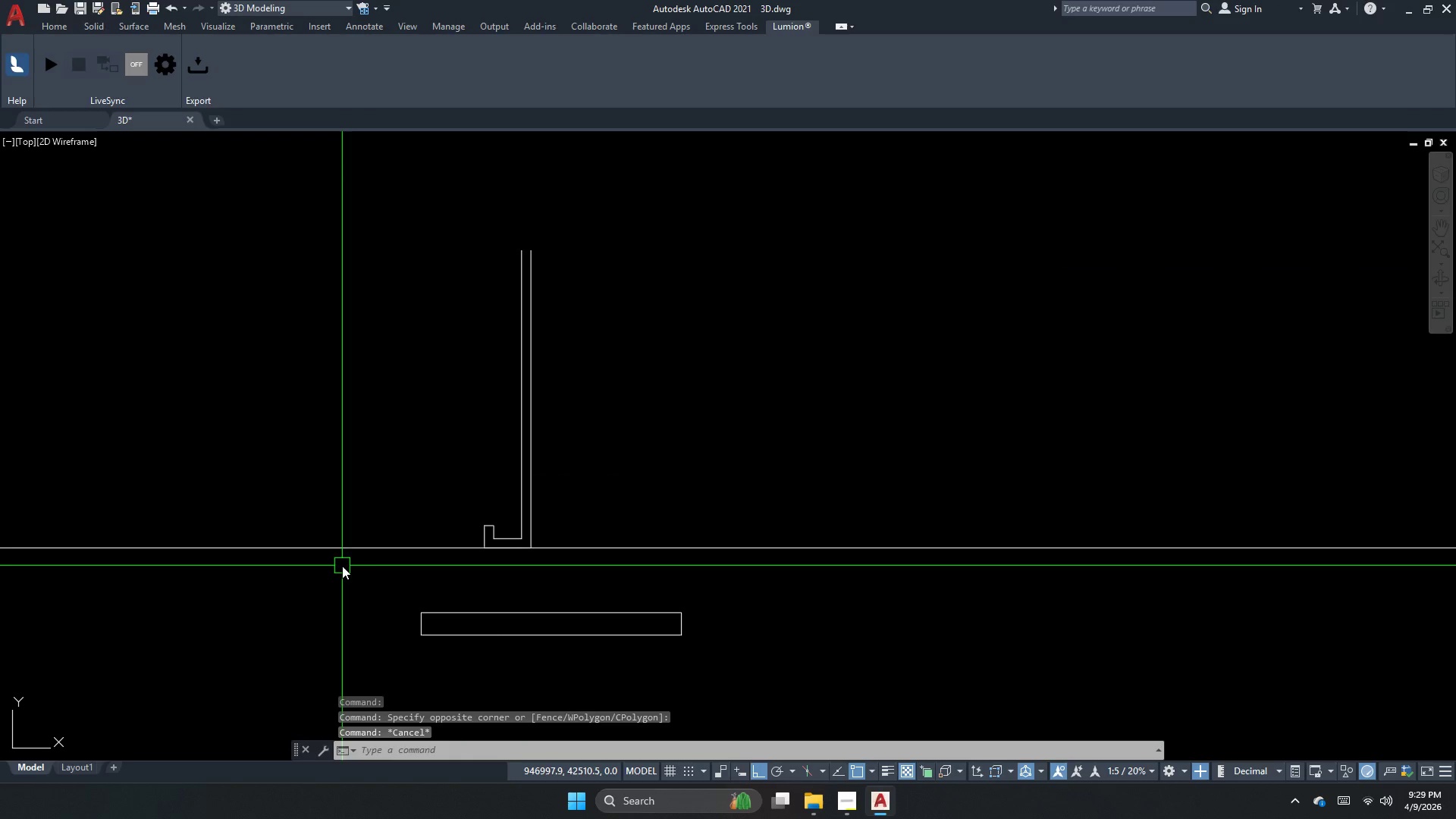 
key(Escape)
key(Escape)
type(rec )
 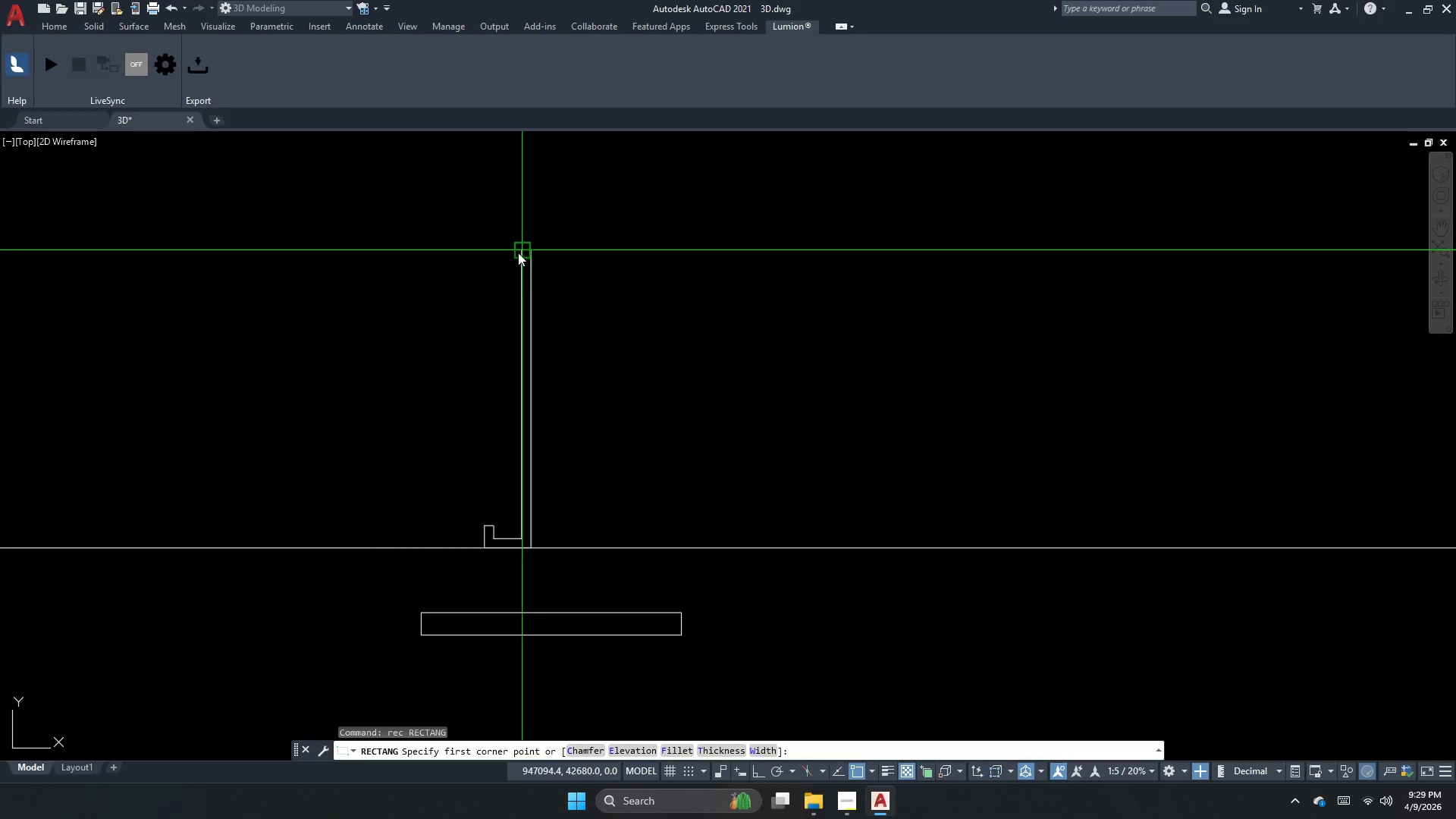 
left_click_drag(start_coordinate=[518, 253], to_coordinate=[521, 284])
 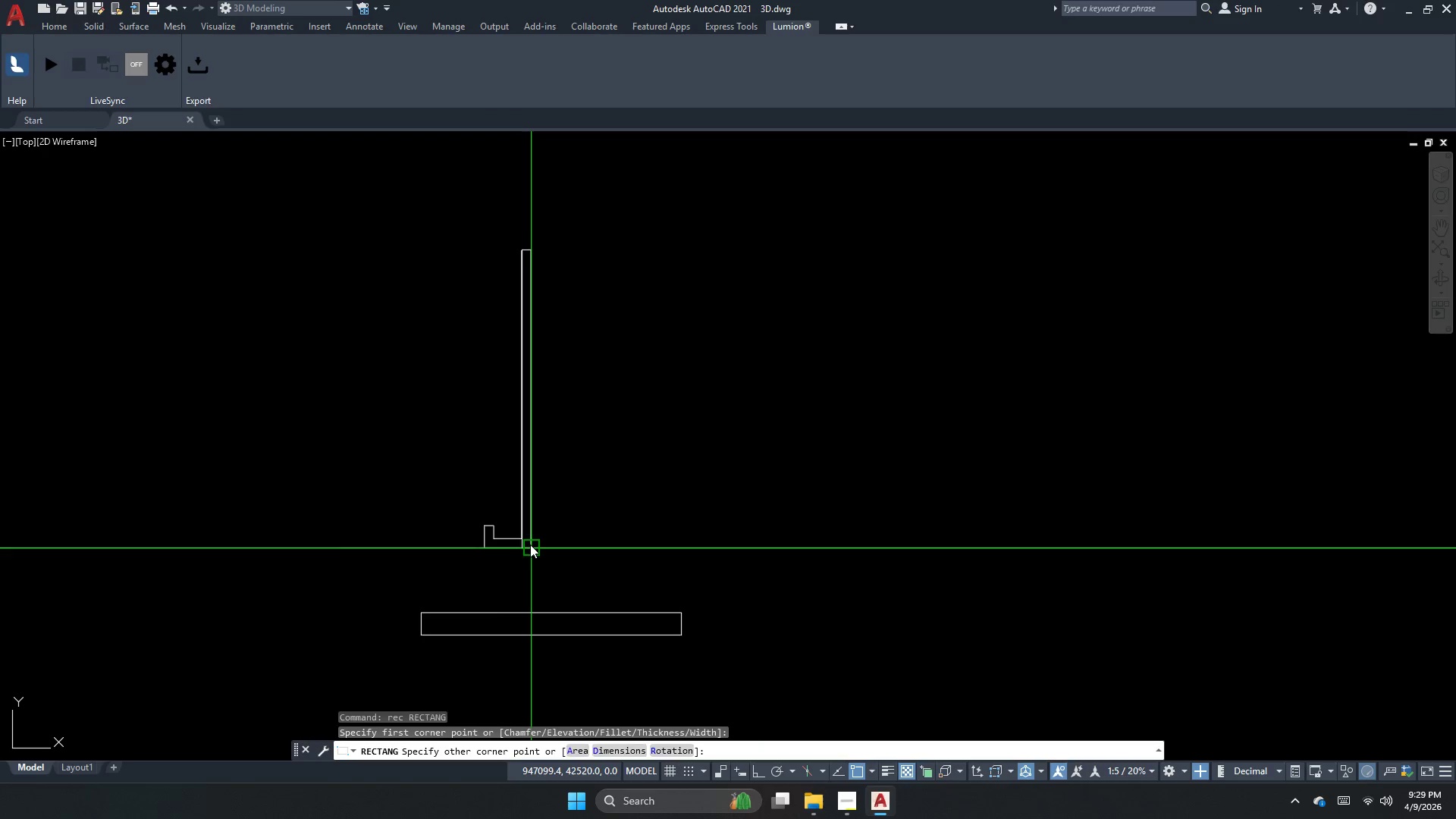 
key(Escape)
 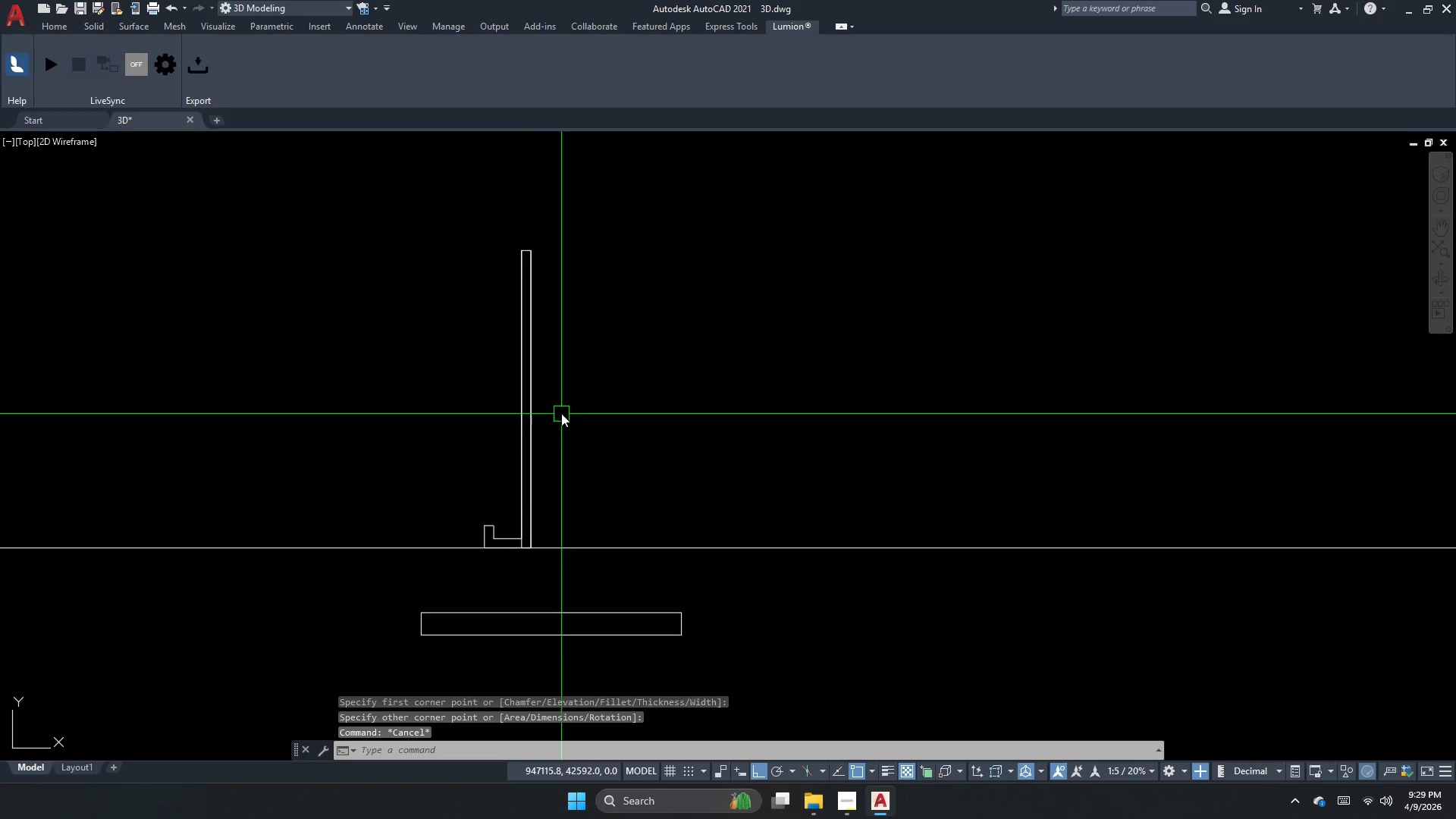 
left_click_drag(start_coordinate=[557, 404], to_coordinate=[550, 388])
 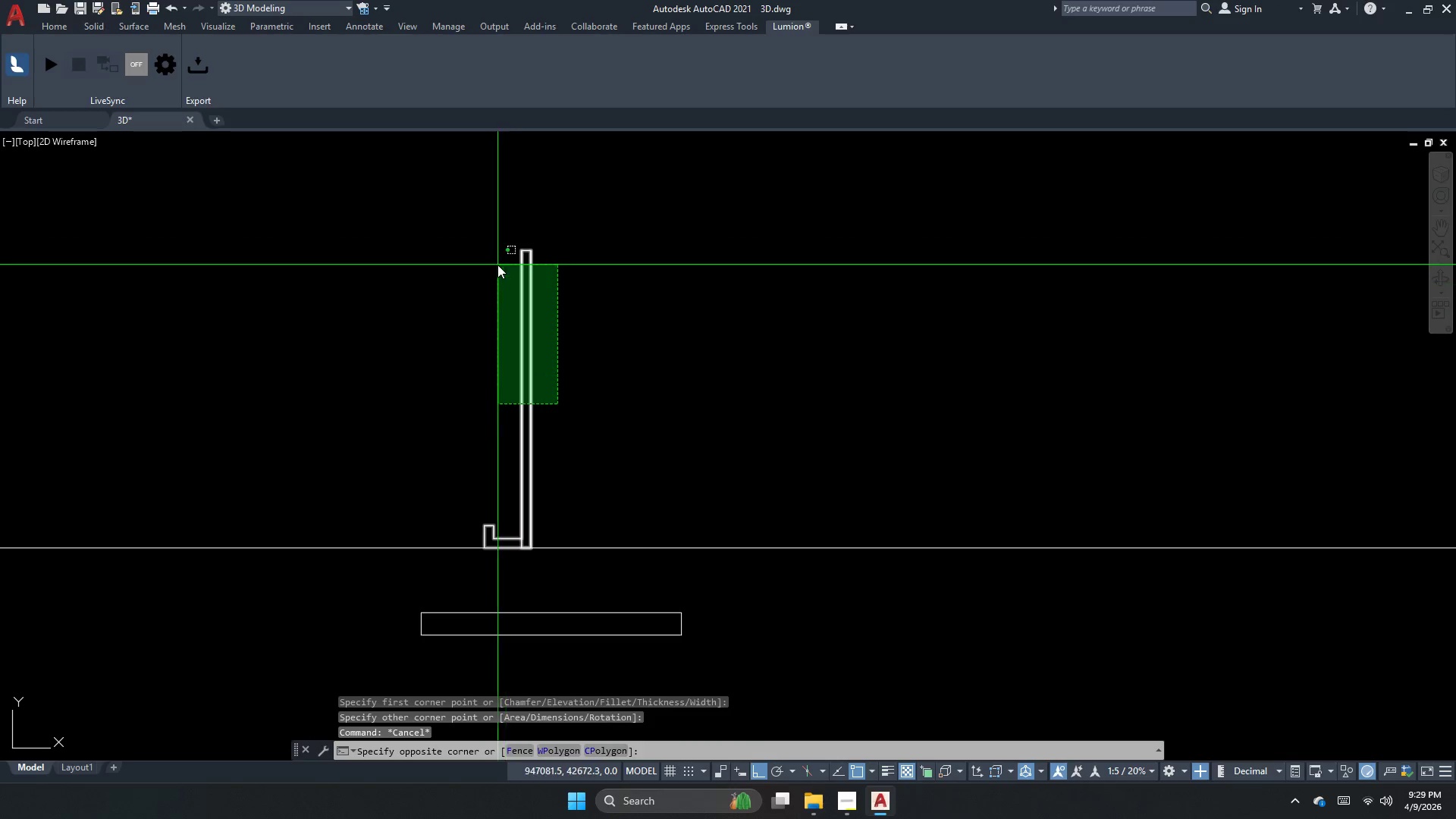 
triple_click([497, 265])
 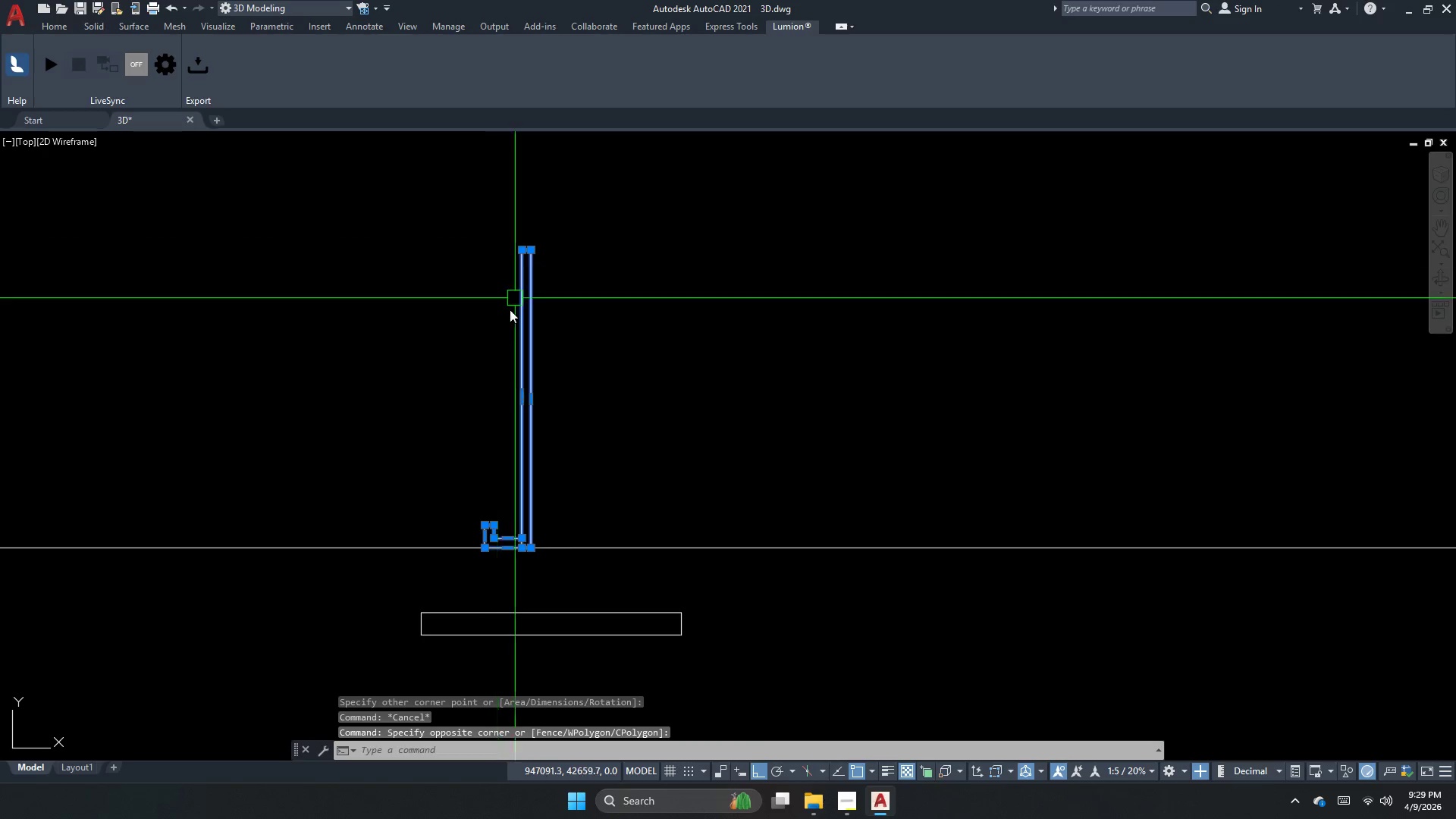 
key(Escape)
 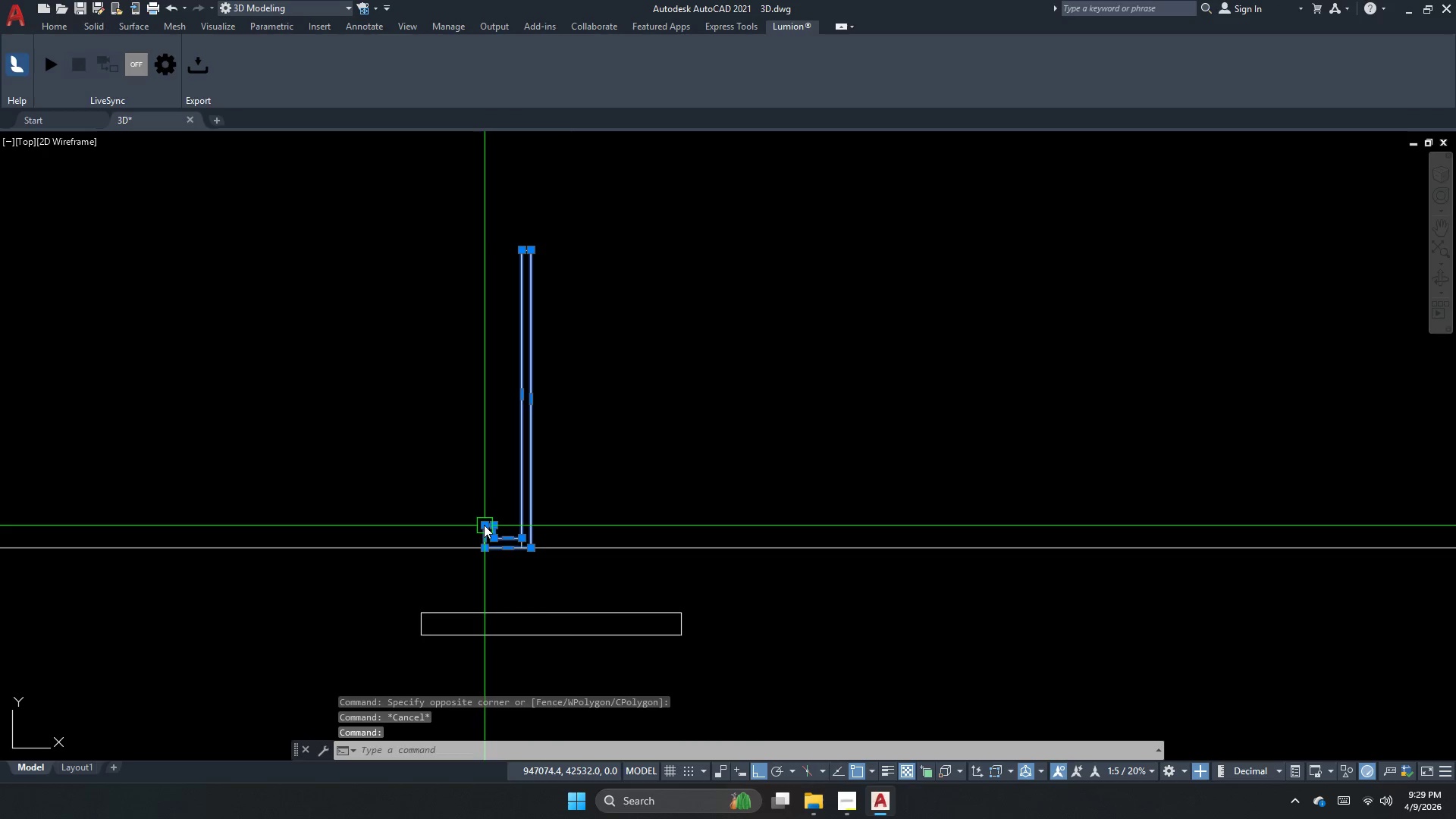 
key(Escape)
 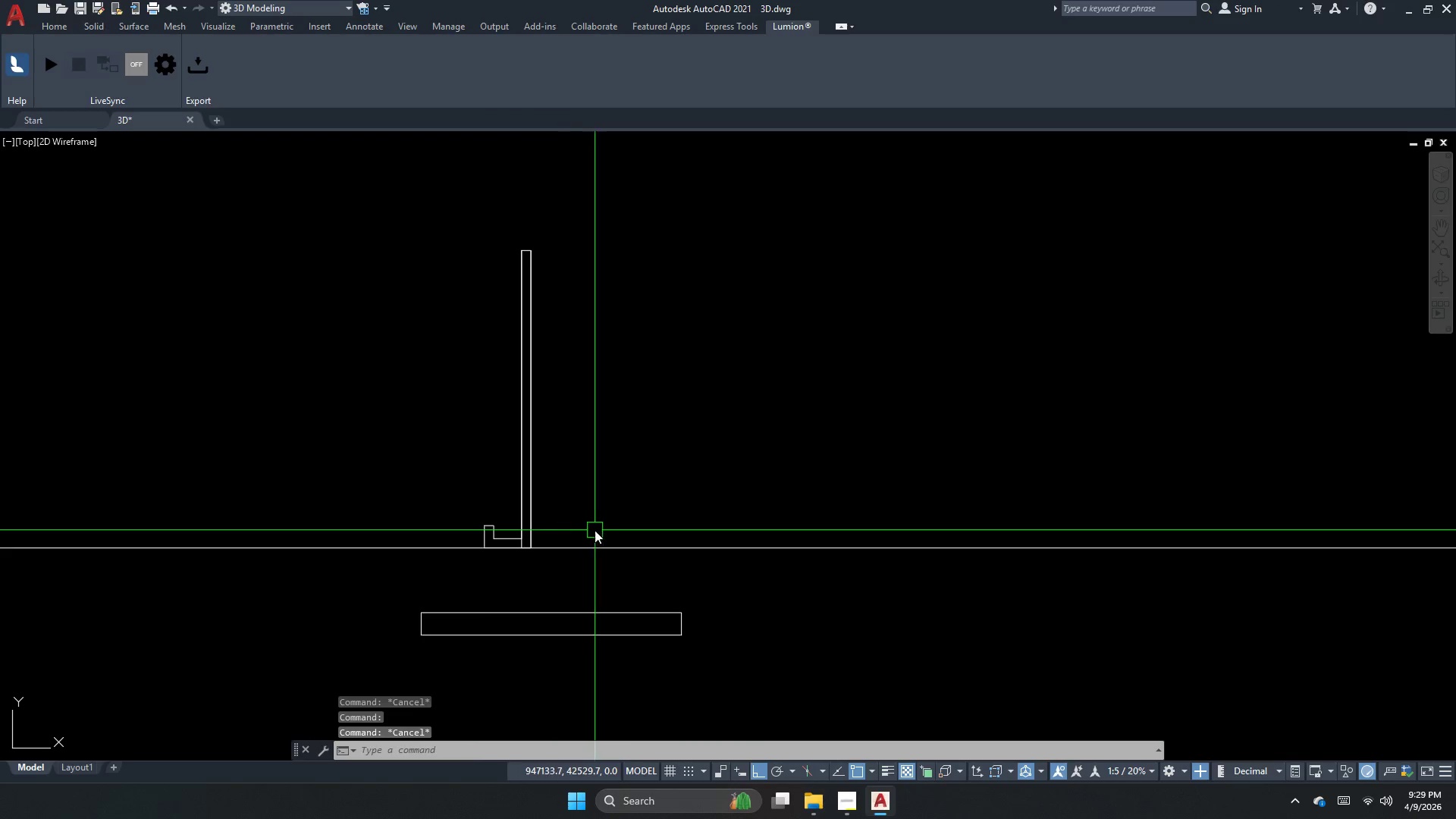 
left_click_drag(start_coordinate=[595, 530], to_coordinate=[579, 565])
 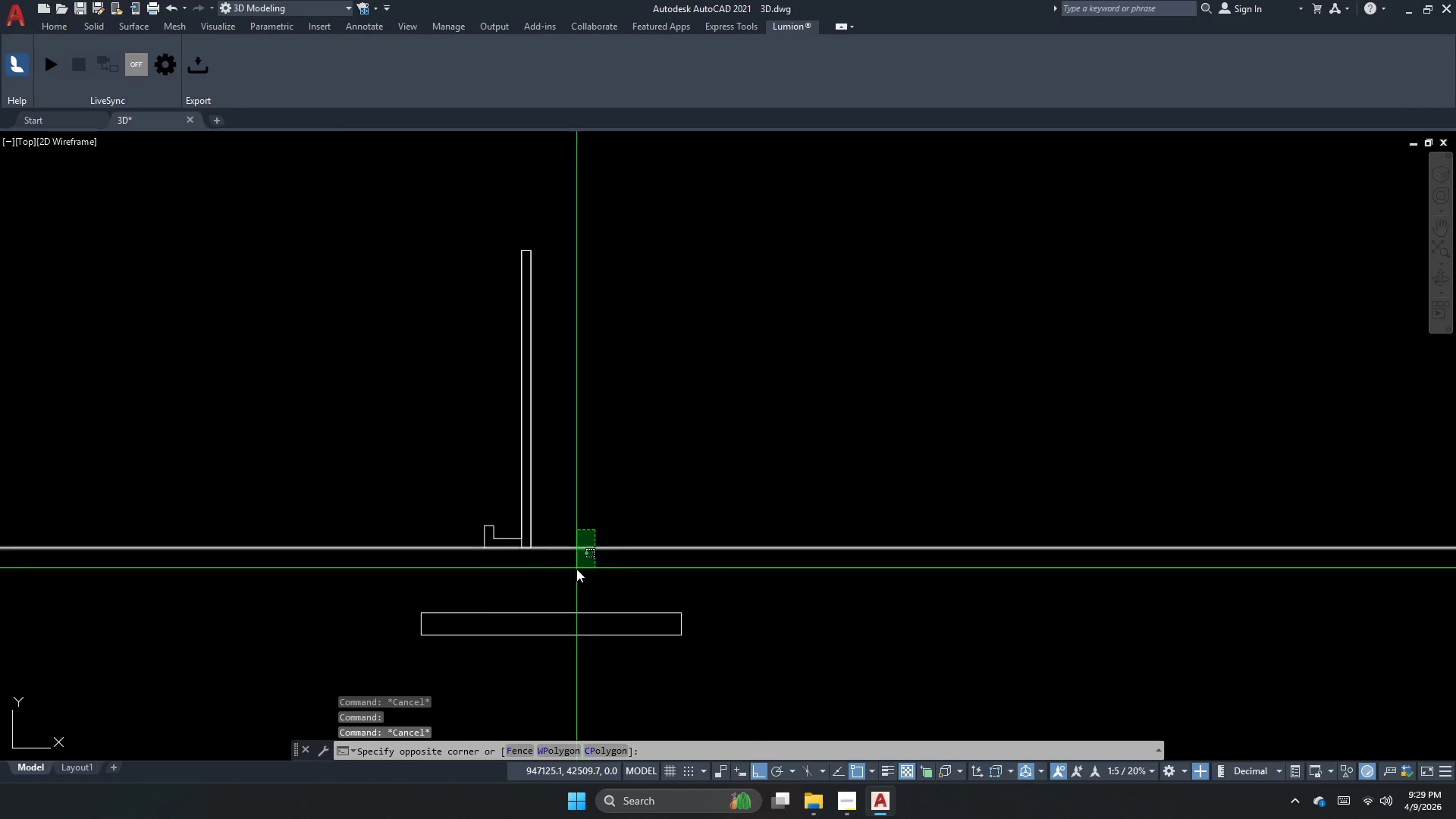 
key(E)
 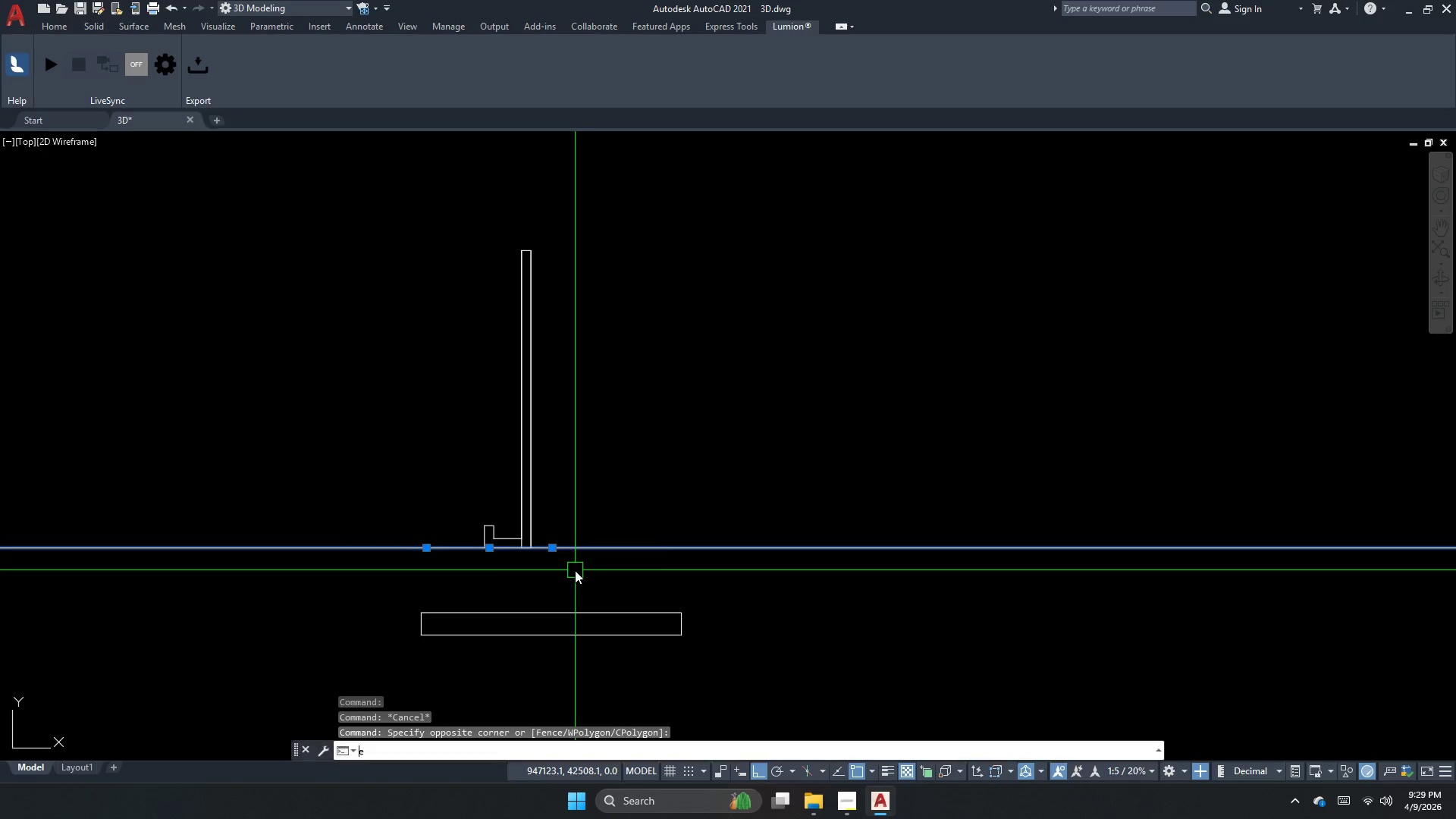 
key(Space)
 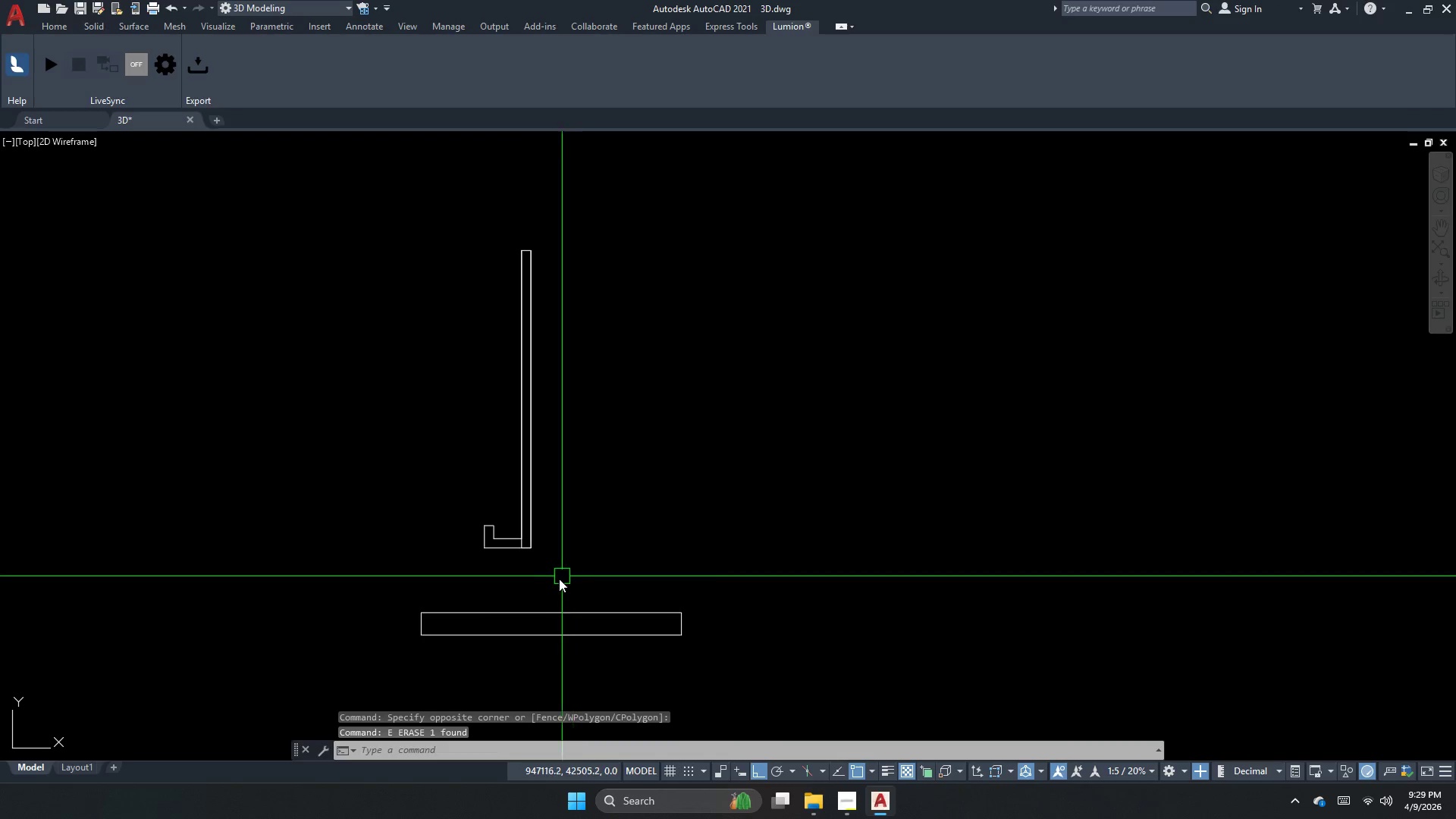 
key(Escape)
 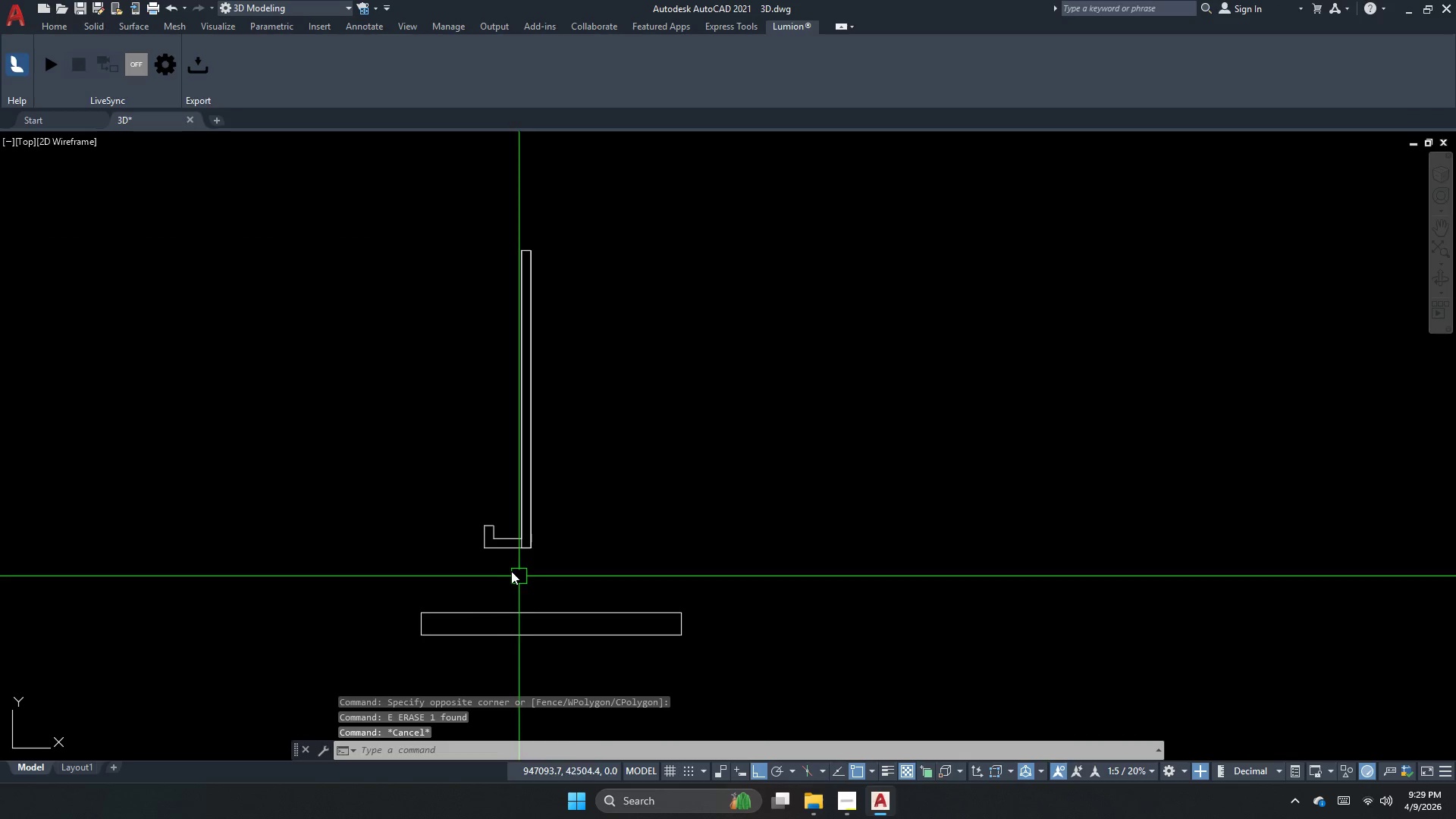 
scroll: coordinate [488, 538], scroll_direction: up, amount: 1.0
 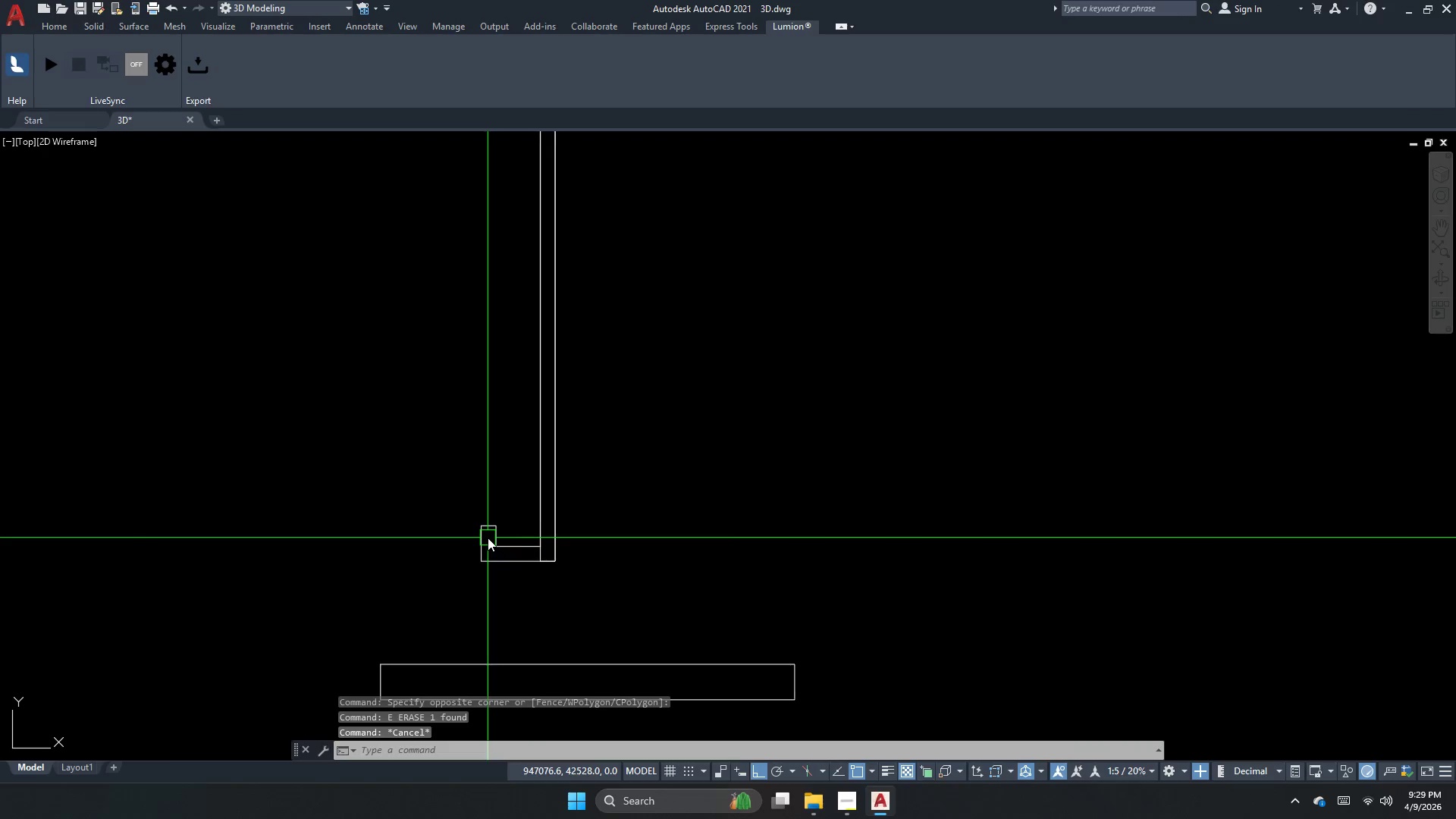 
key(Escape)
type(re)
 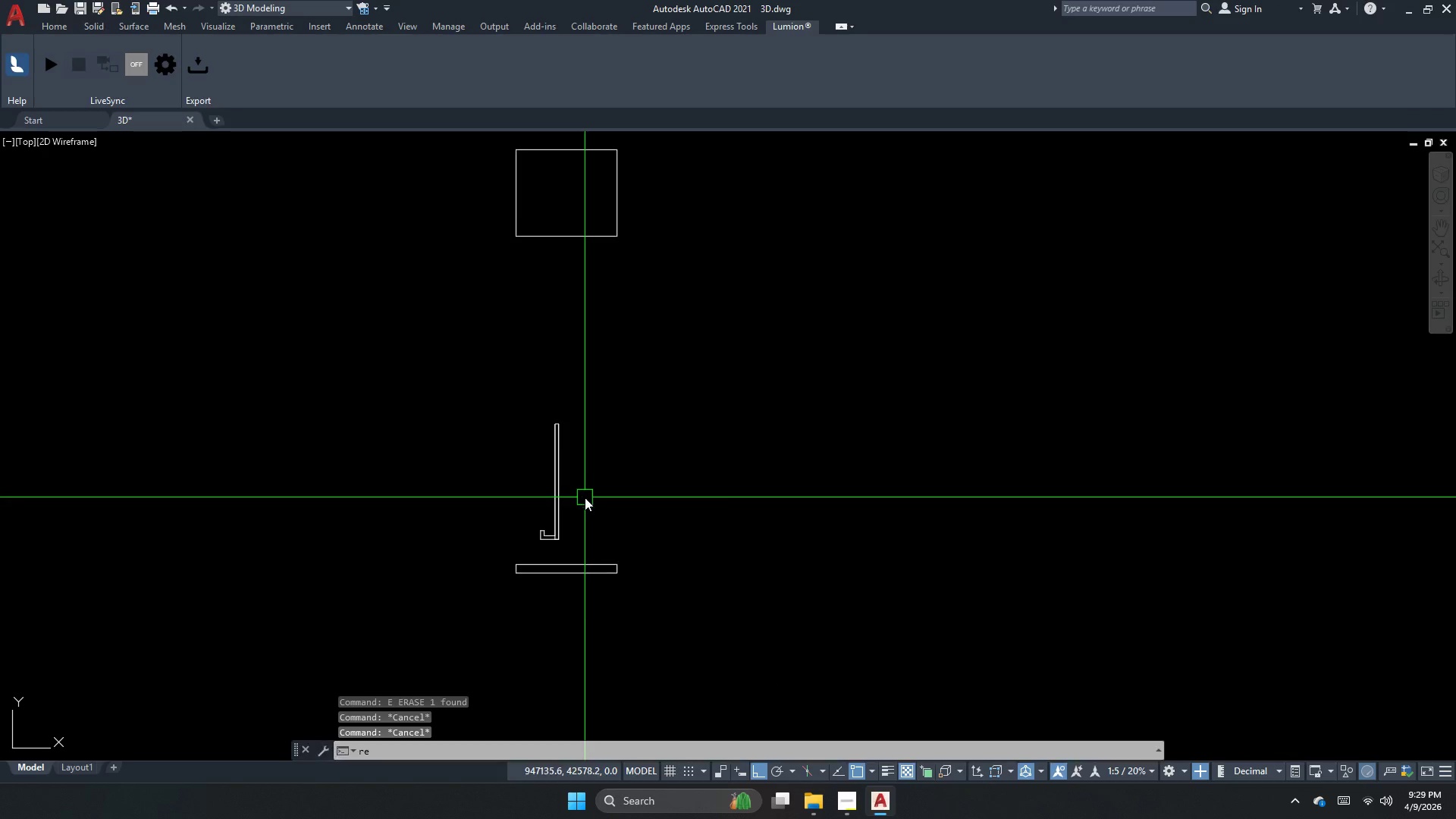 
scroll: coordinate [590, 529], scroll_direction: down, amount: 3.0
 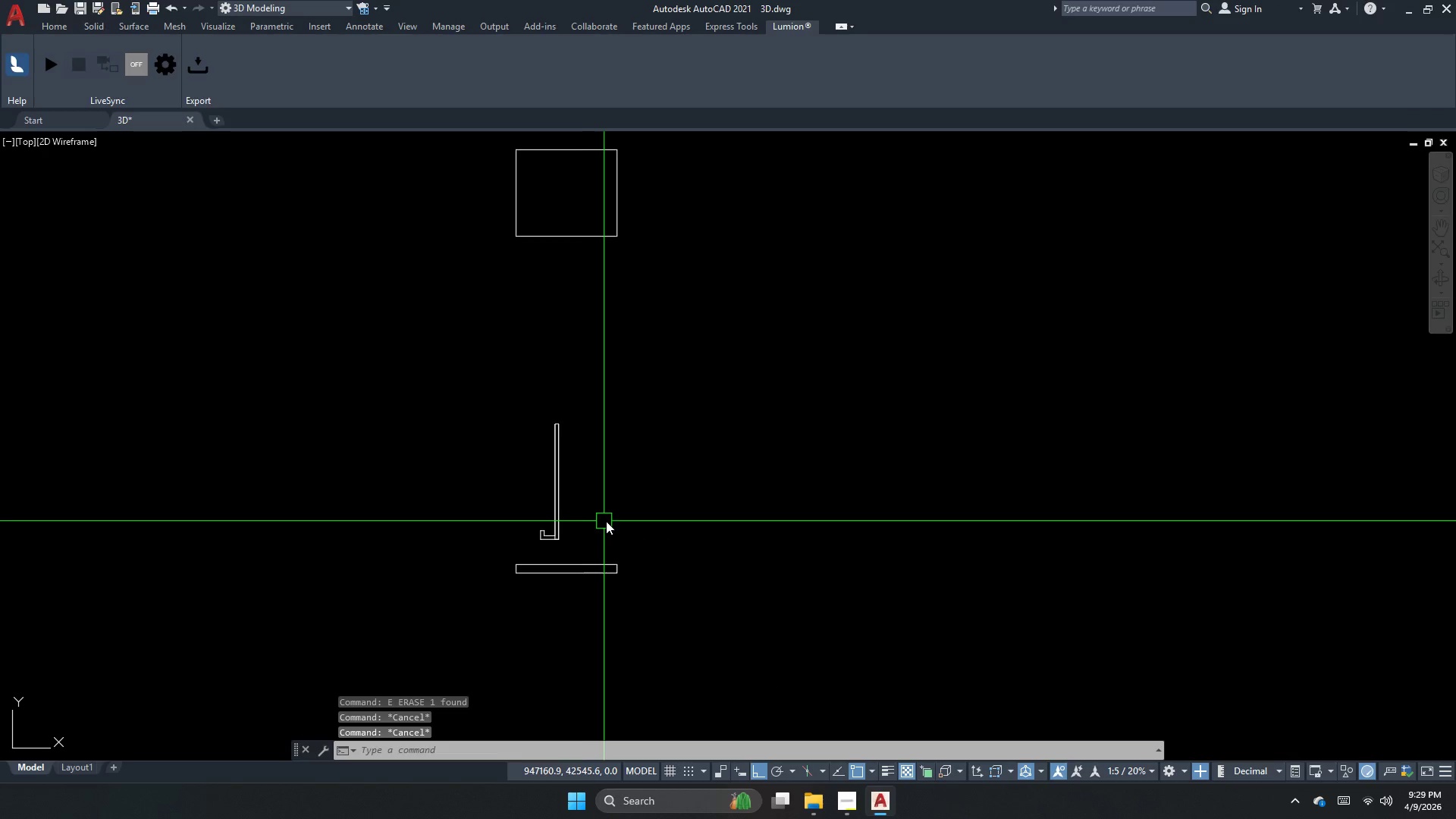 
key(C)
 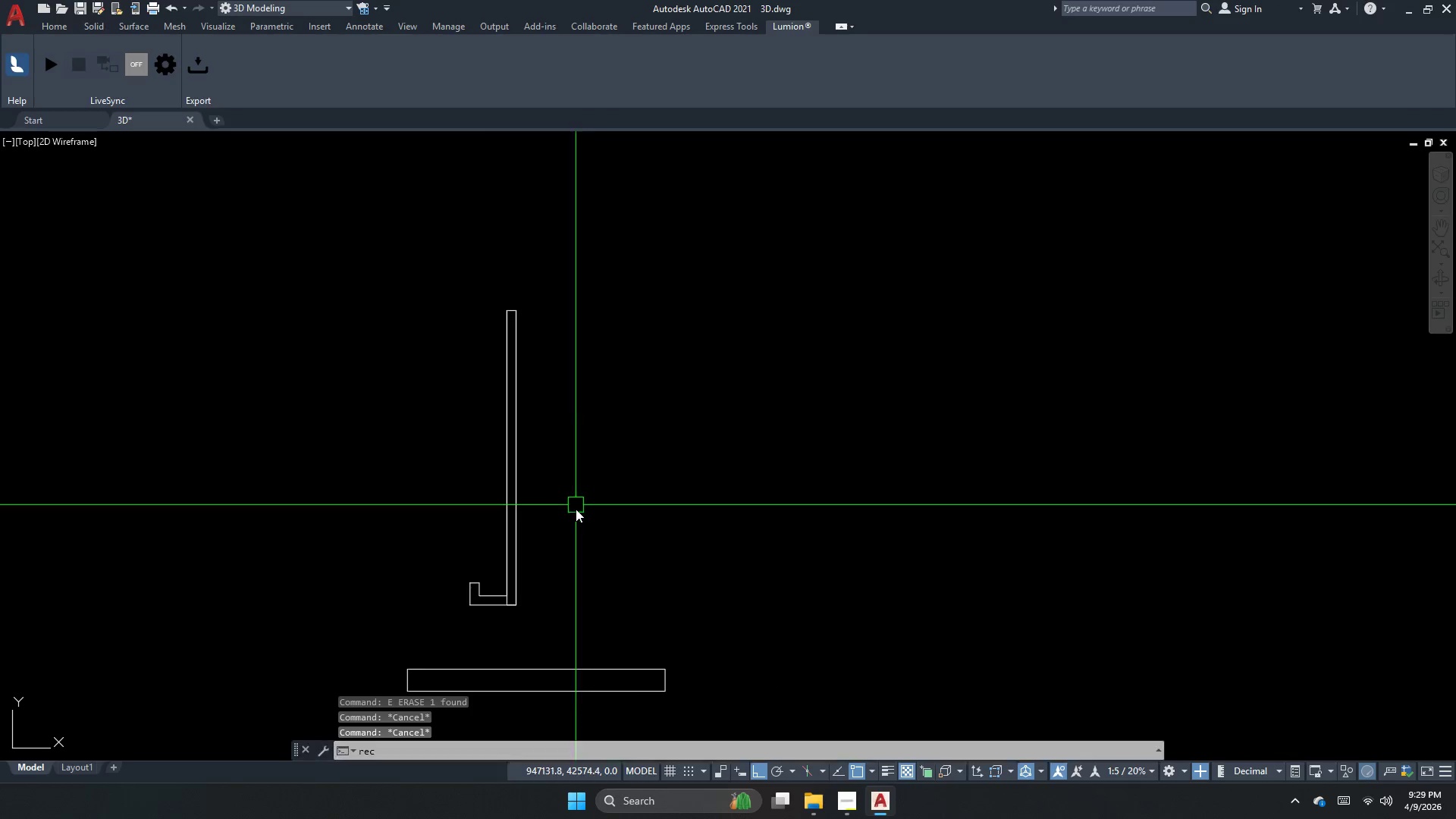 
key(Space)
 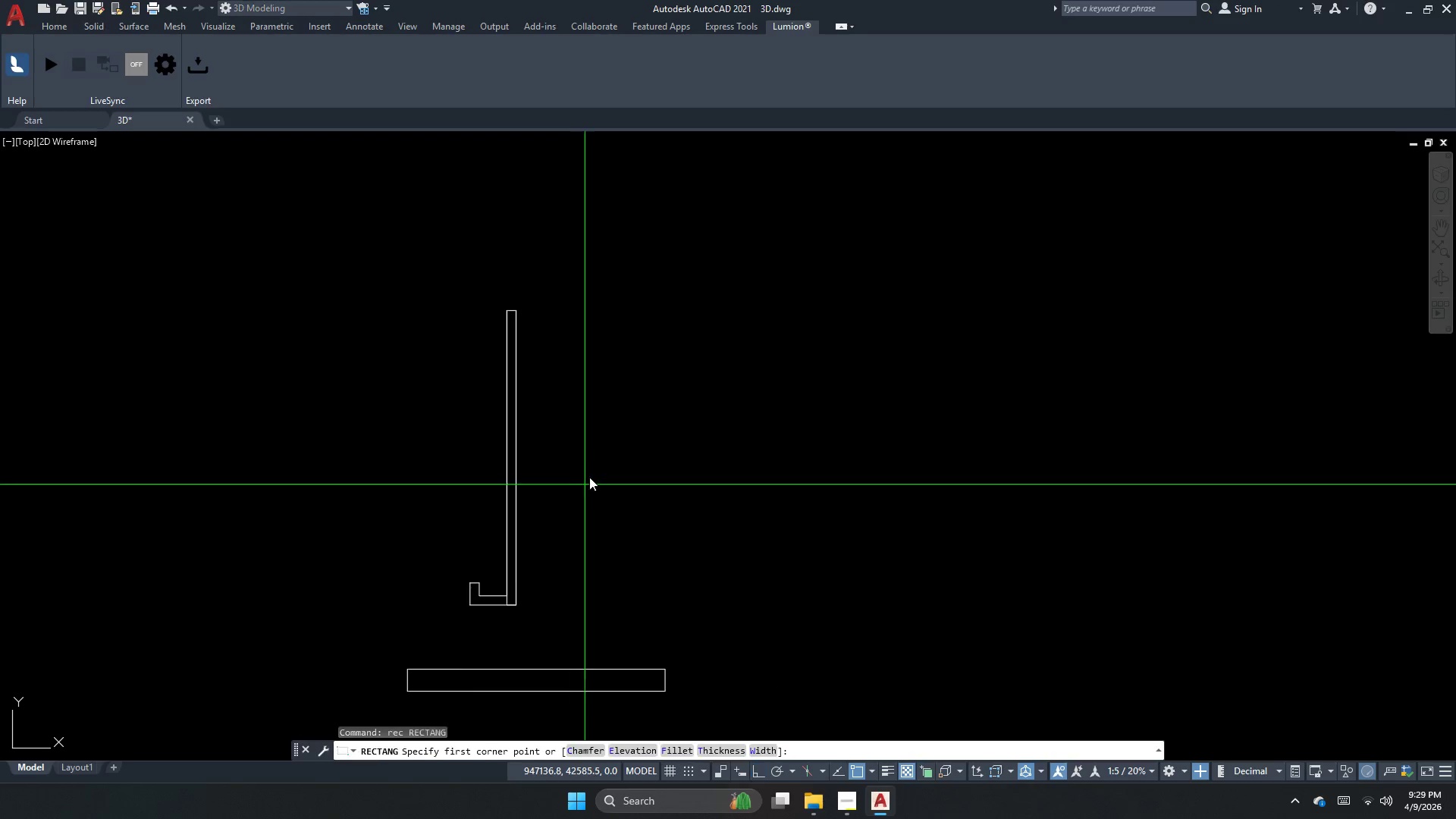 
left_click_drag(start_coordinate=[577, 478], to_coordinate=[620, 513])
 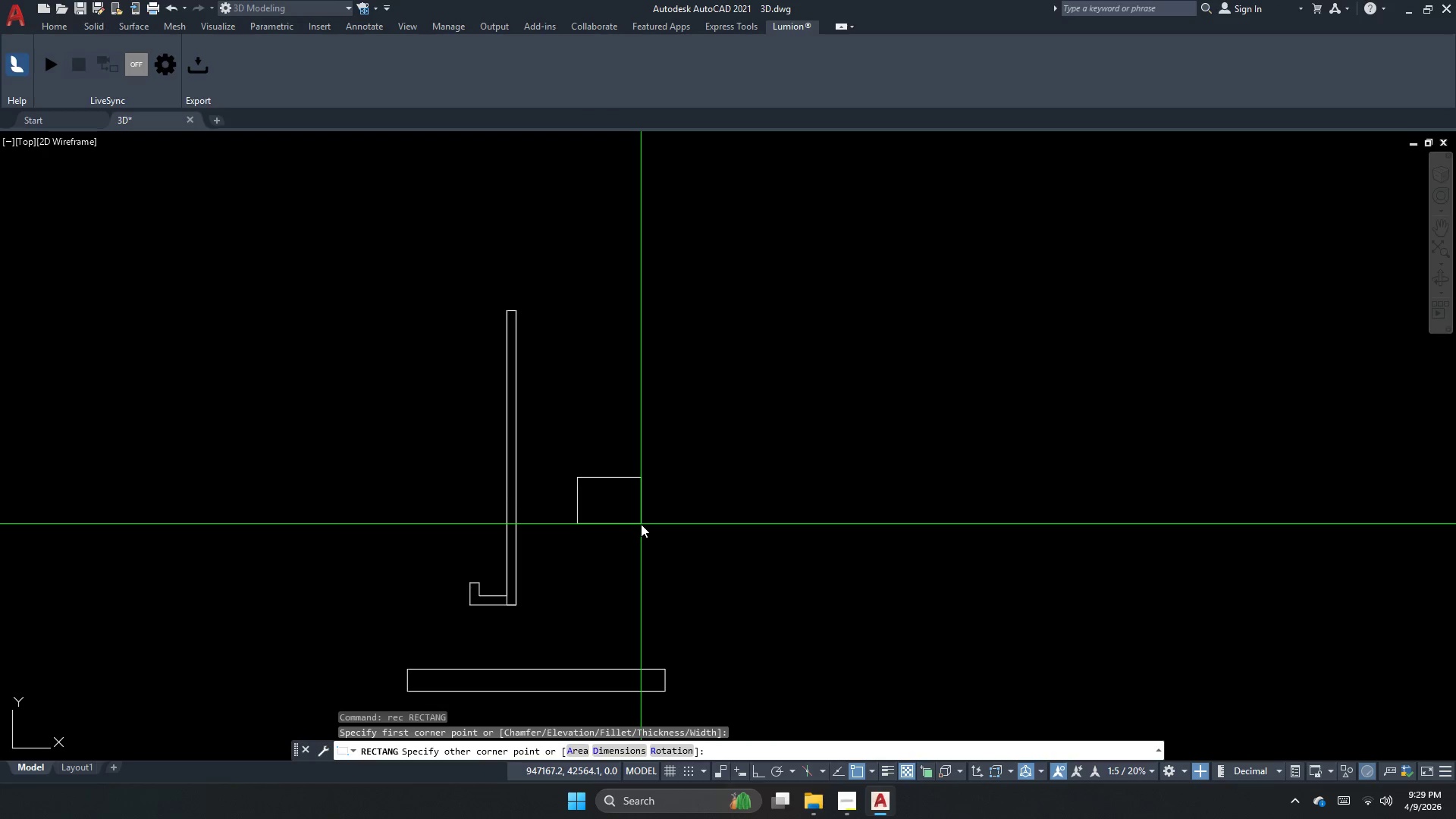 
scroll: coordinate [585, 497], scroll_direction: up, amount: 2.0
 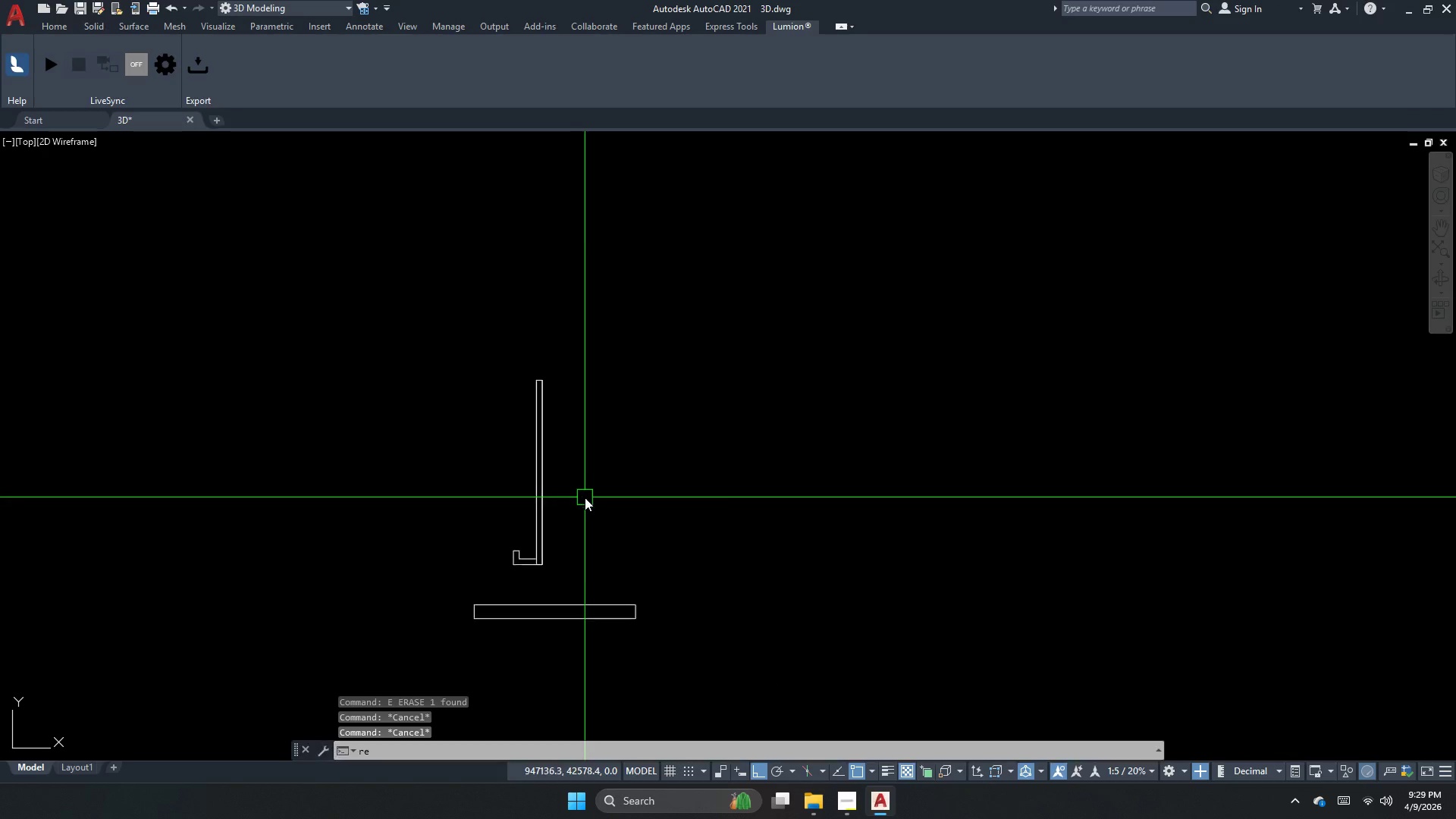 
type(d 10)
key(NumpadEnter)
key(NumpadEnter)
type(10)
key(Escape)
type(rec)
 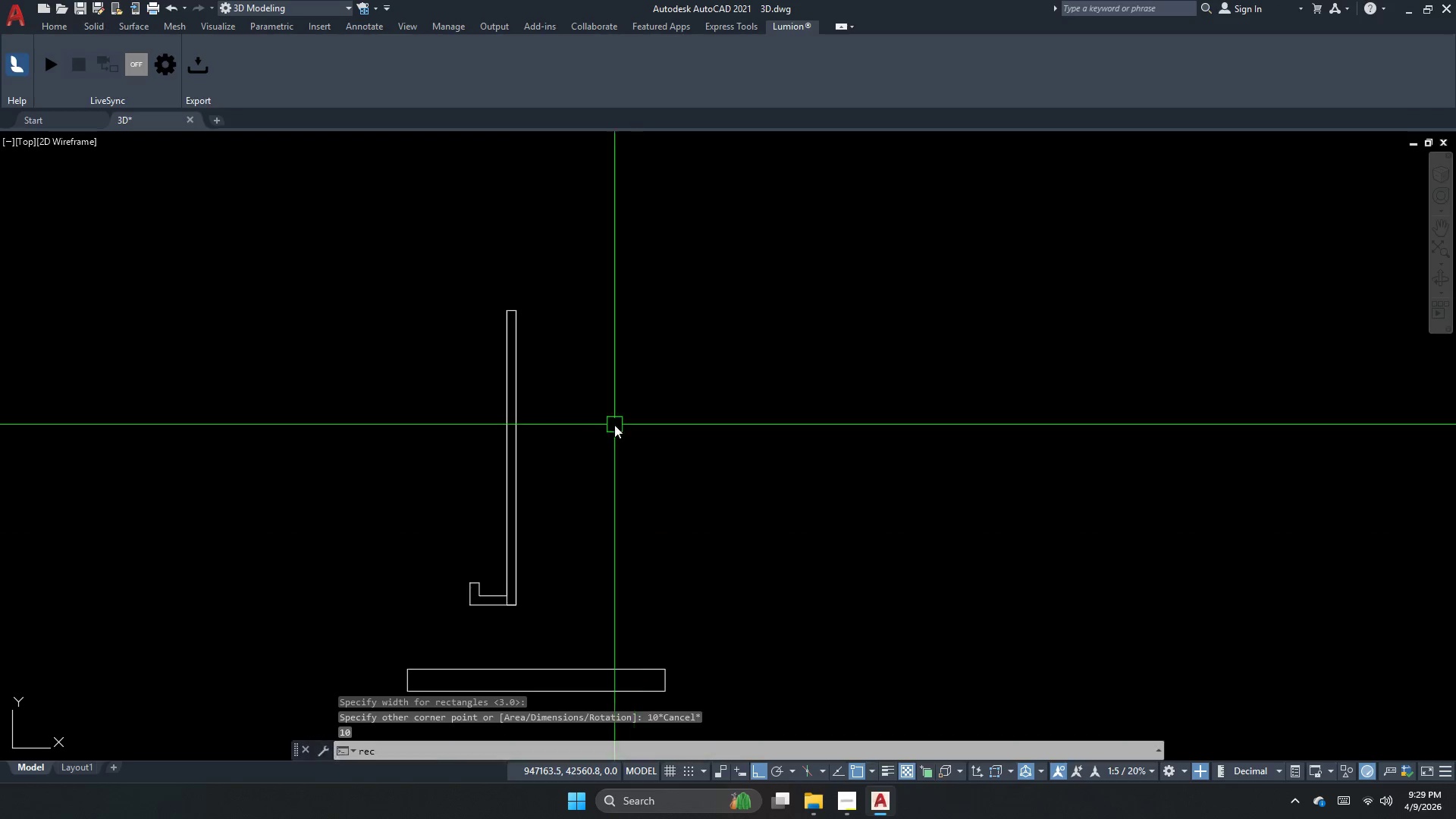 
key(Space)
 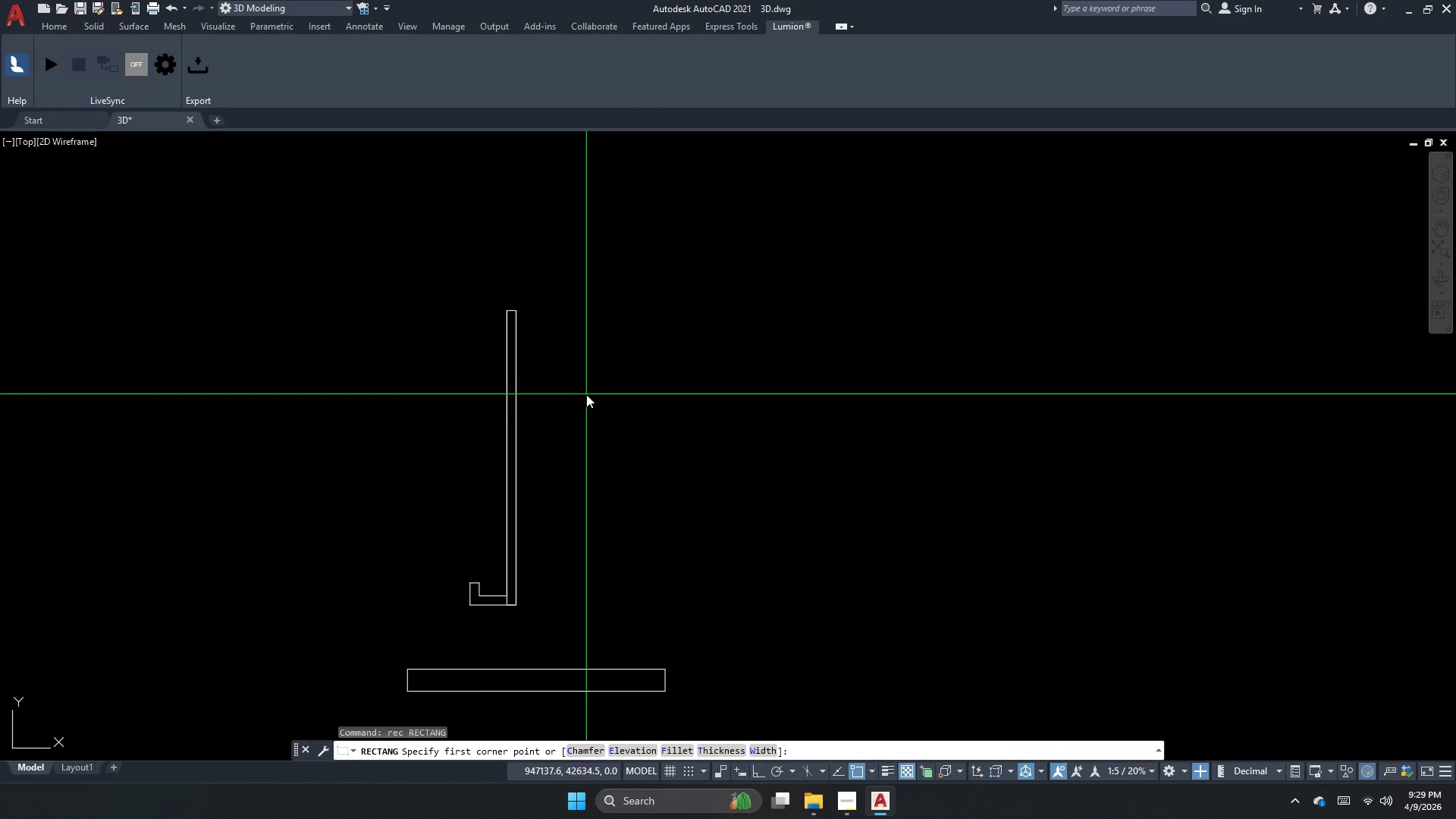 
left_click_drag(start_coordinate=[579, 400], to_coordinate=[567, 422])
 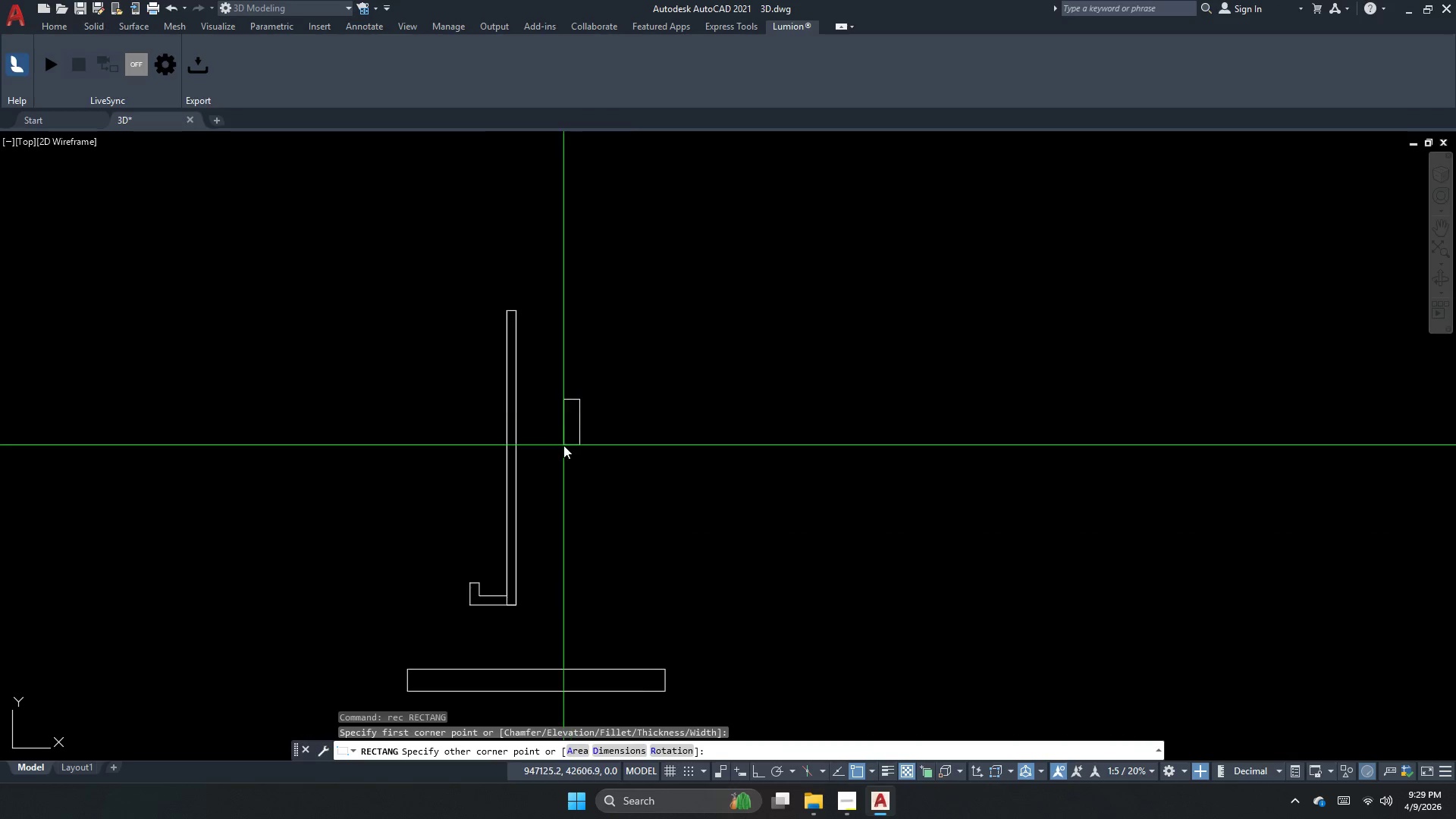 
key(D)
 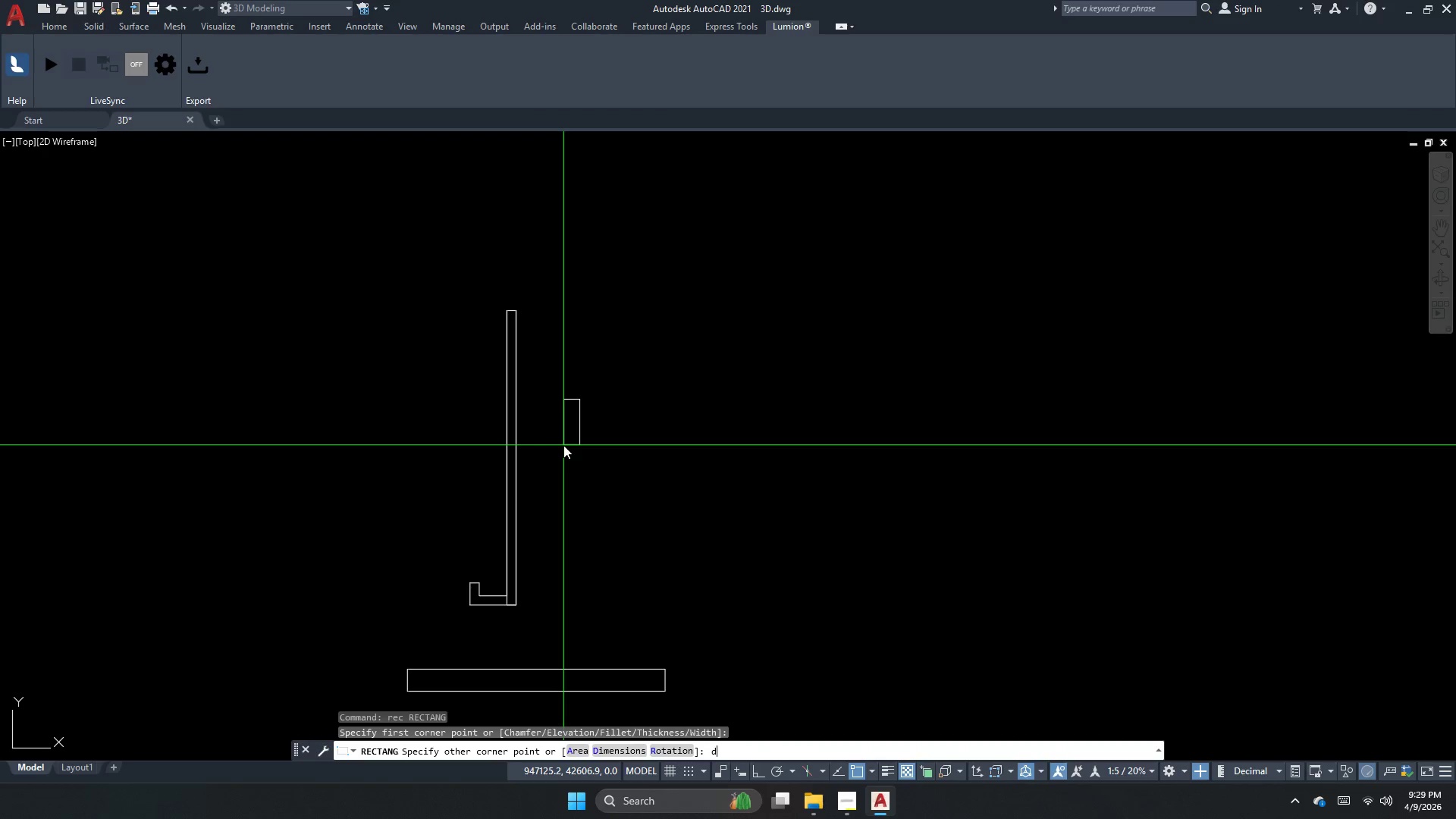 
key(Space)
 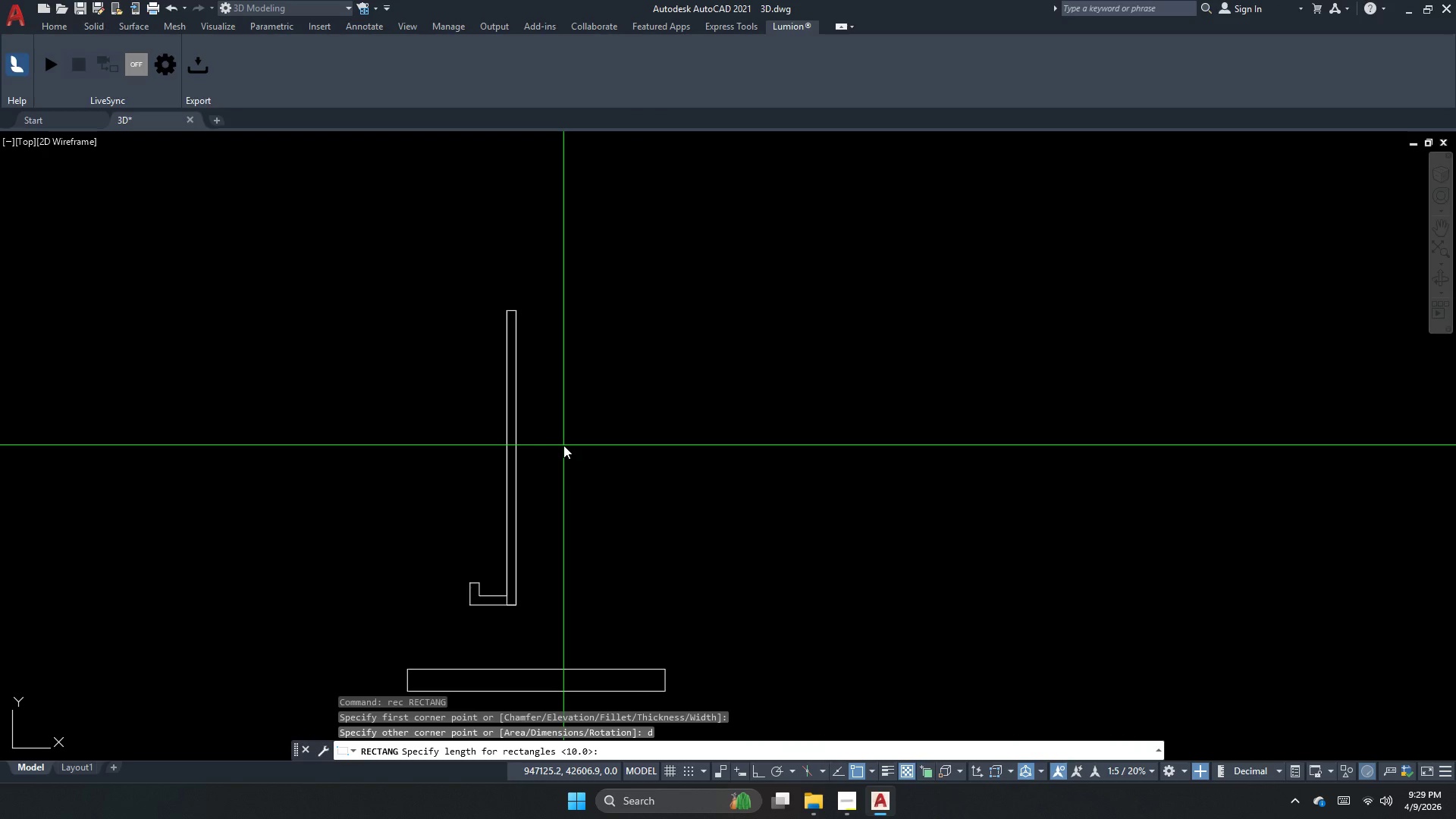 
key(Numpad1)
 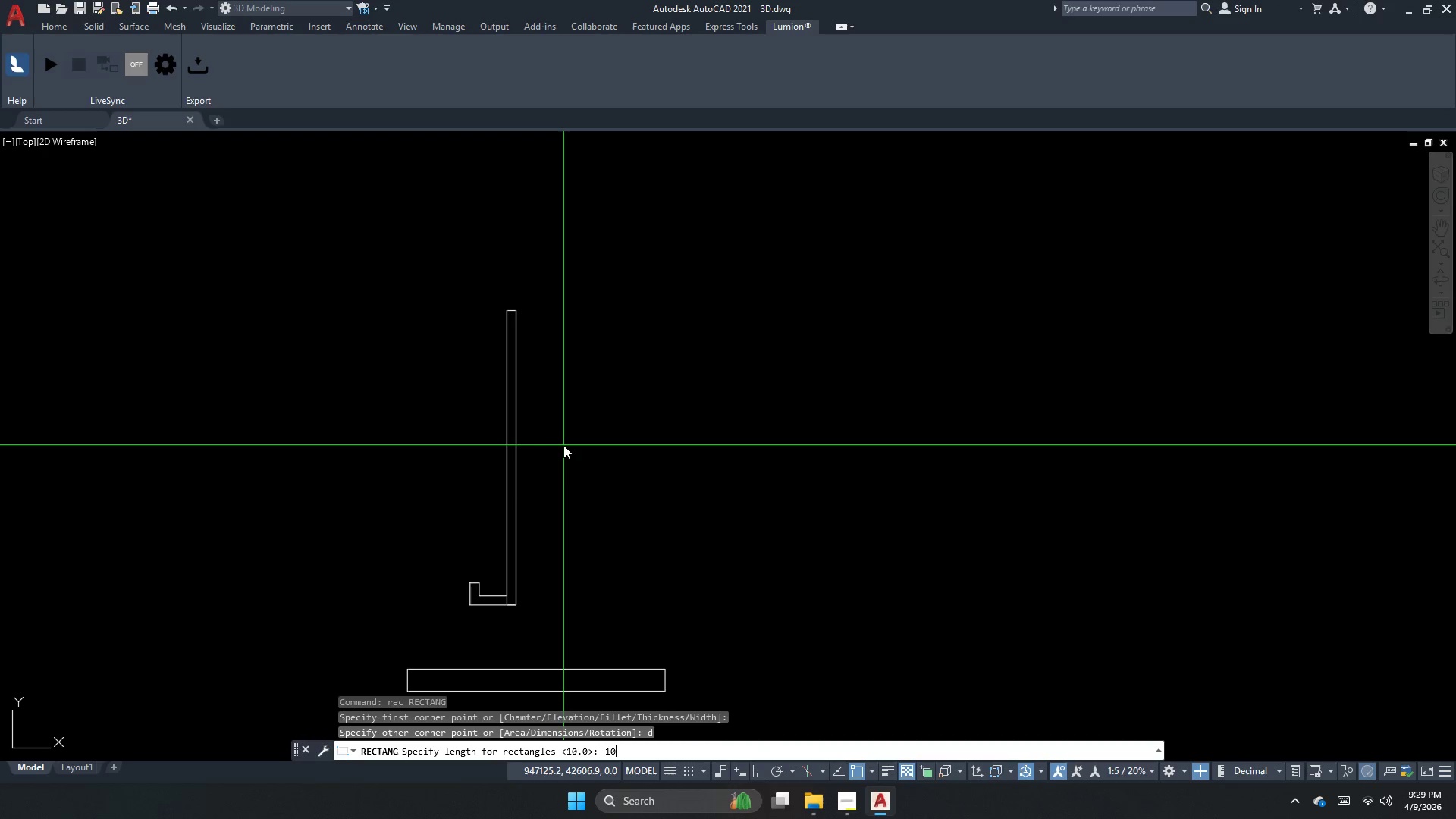 
key(Numpad0)
 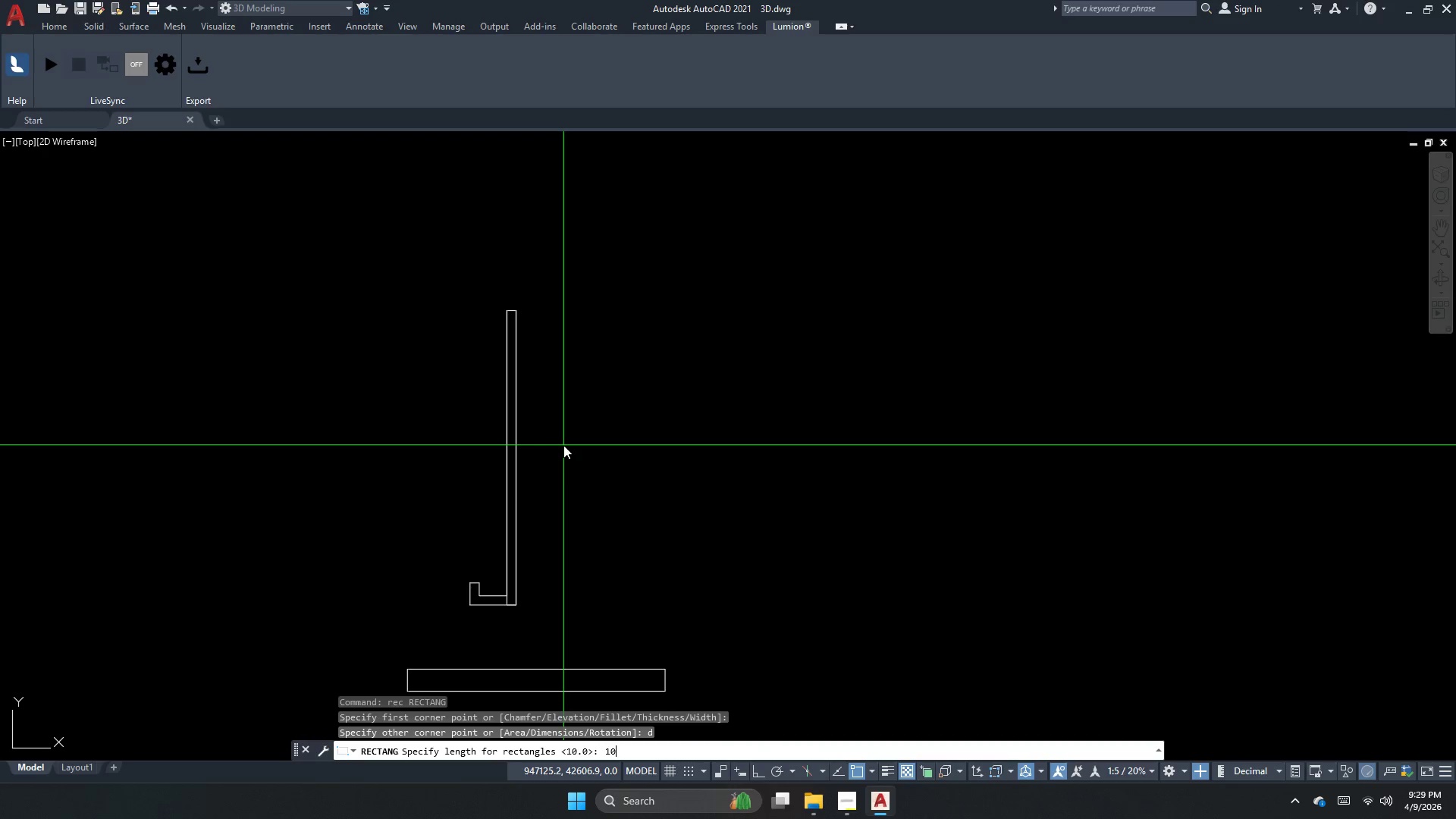 
key(NumpadEnter)
 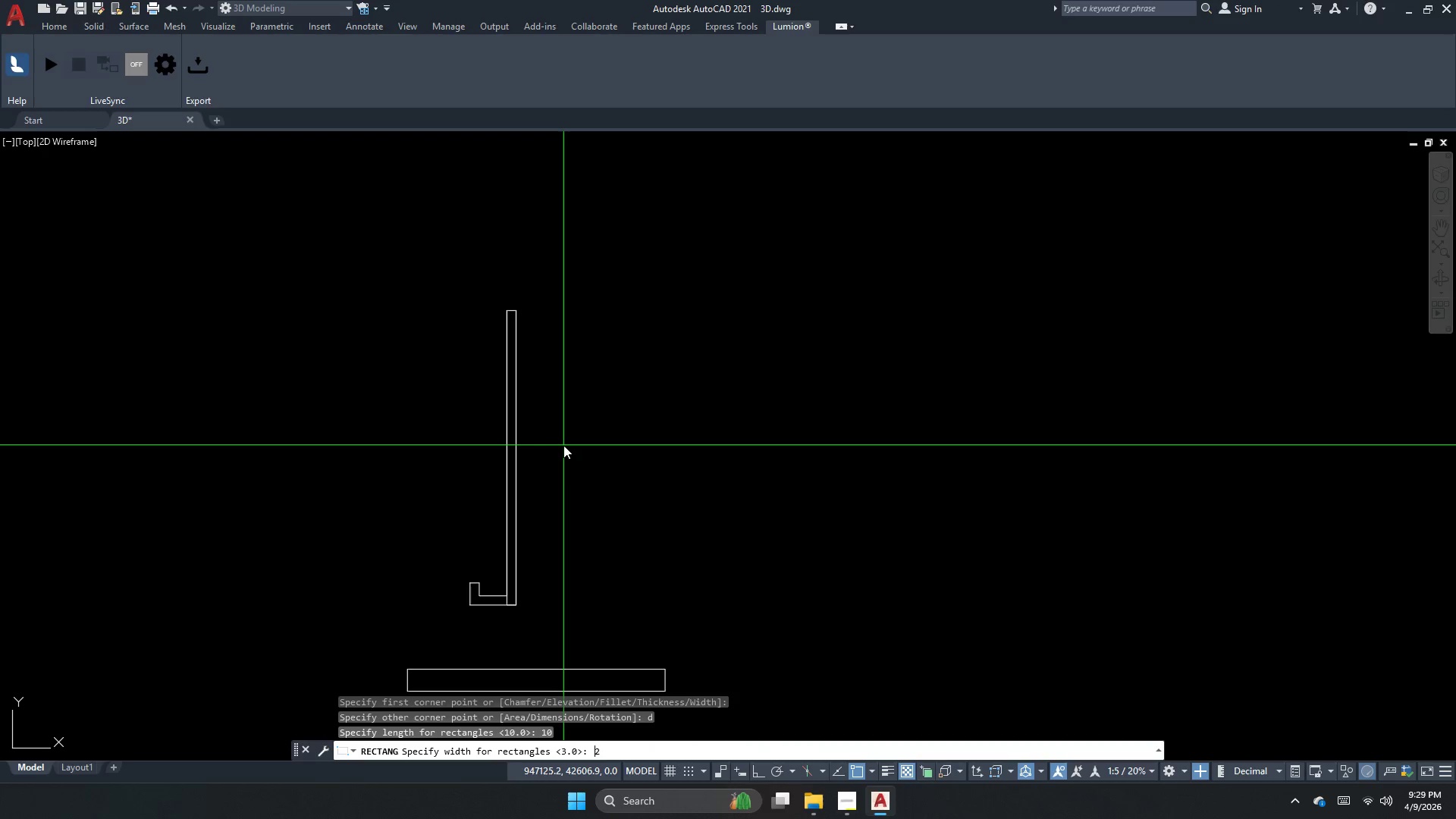 
key(Numpad2)
 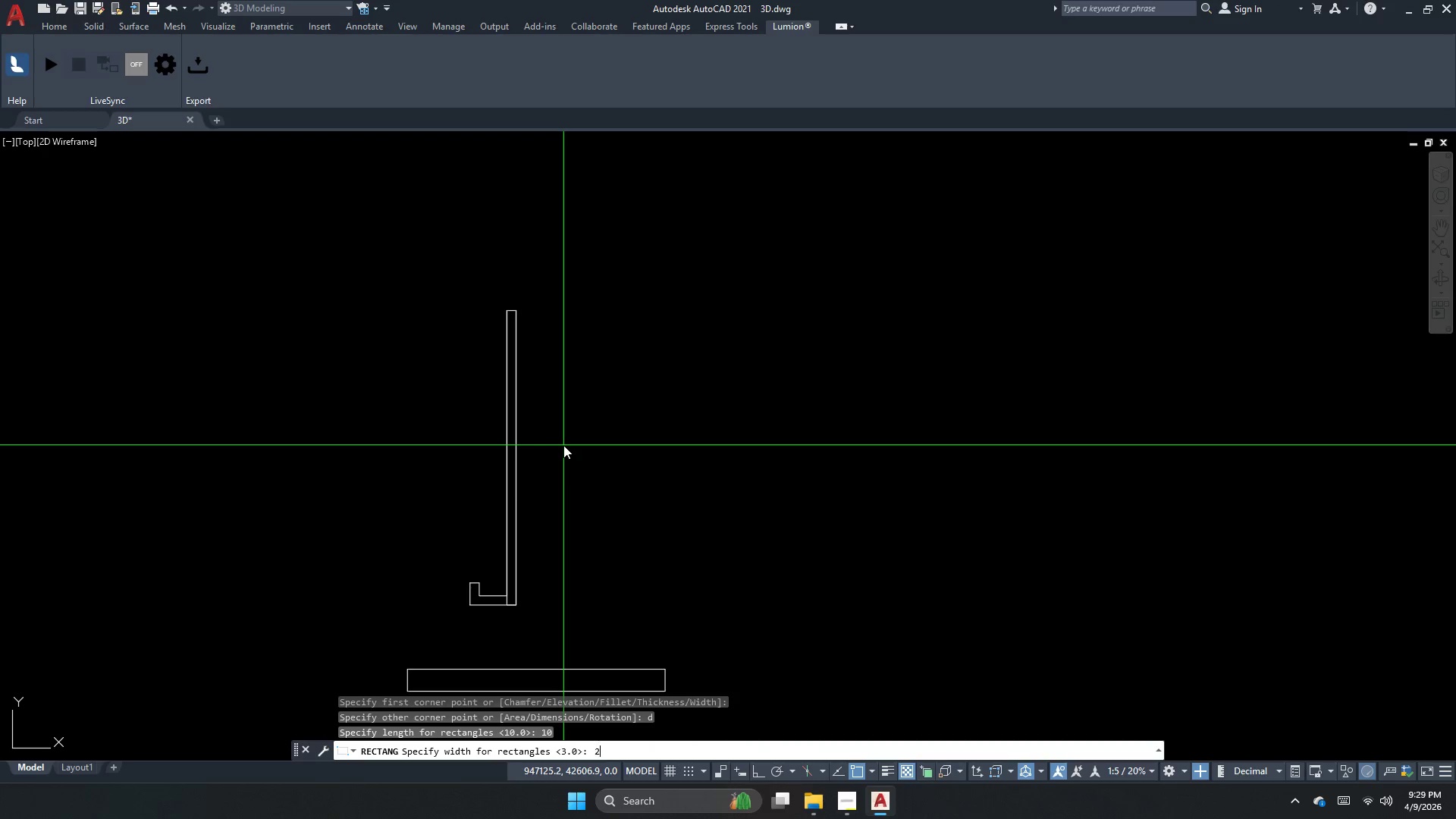 
key(Numpad0)
 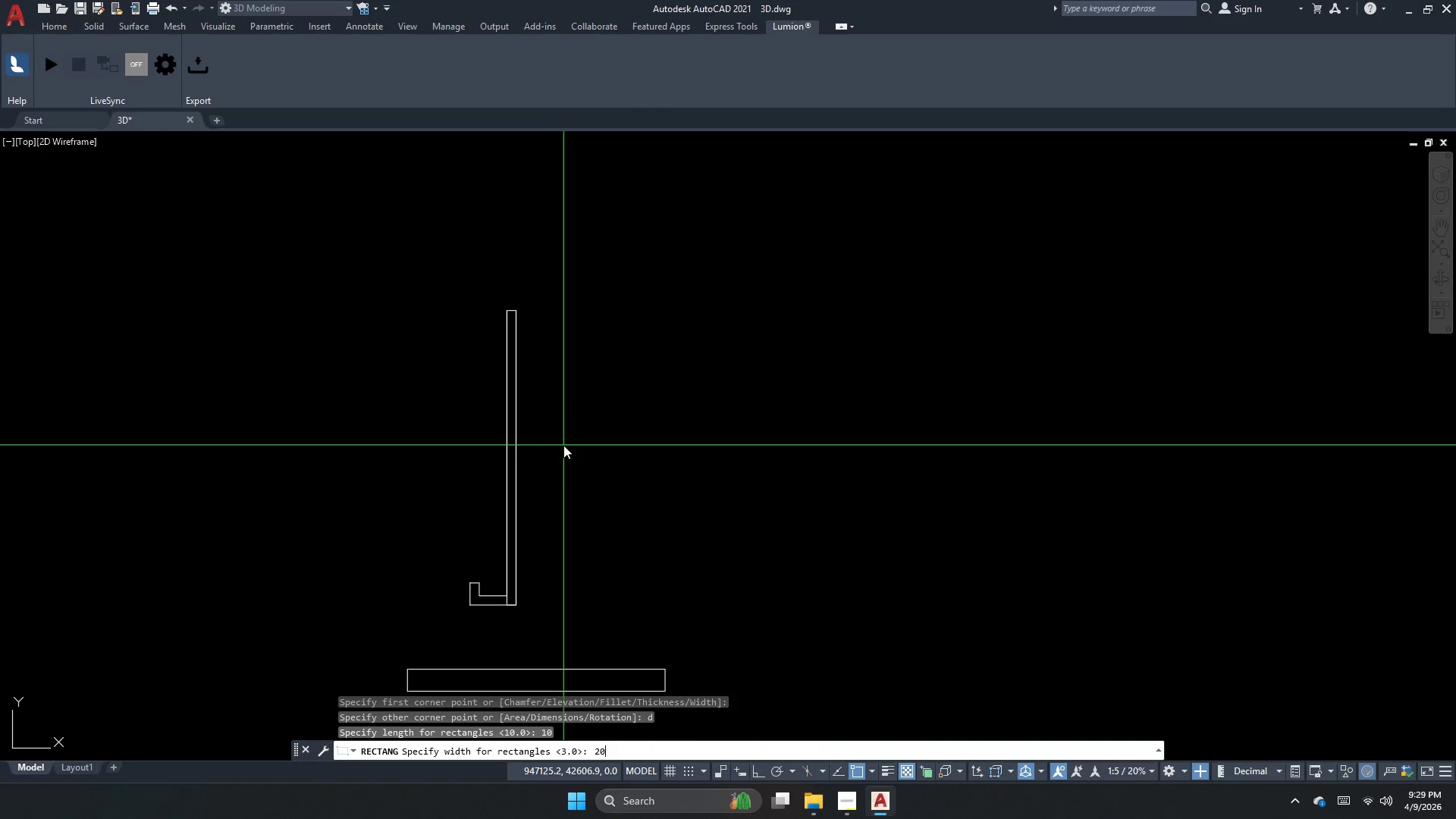 
key(NumpadEnter)
 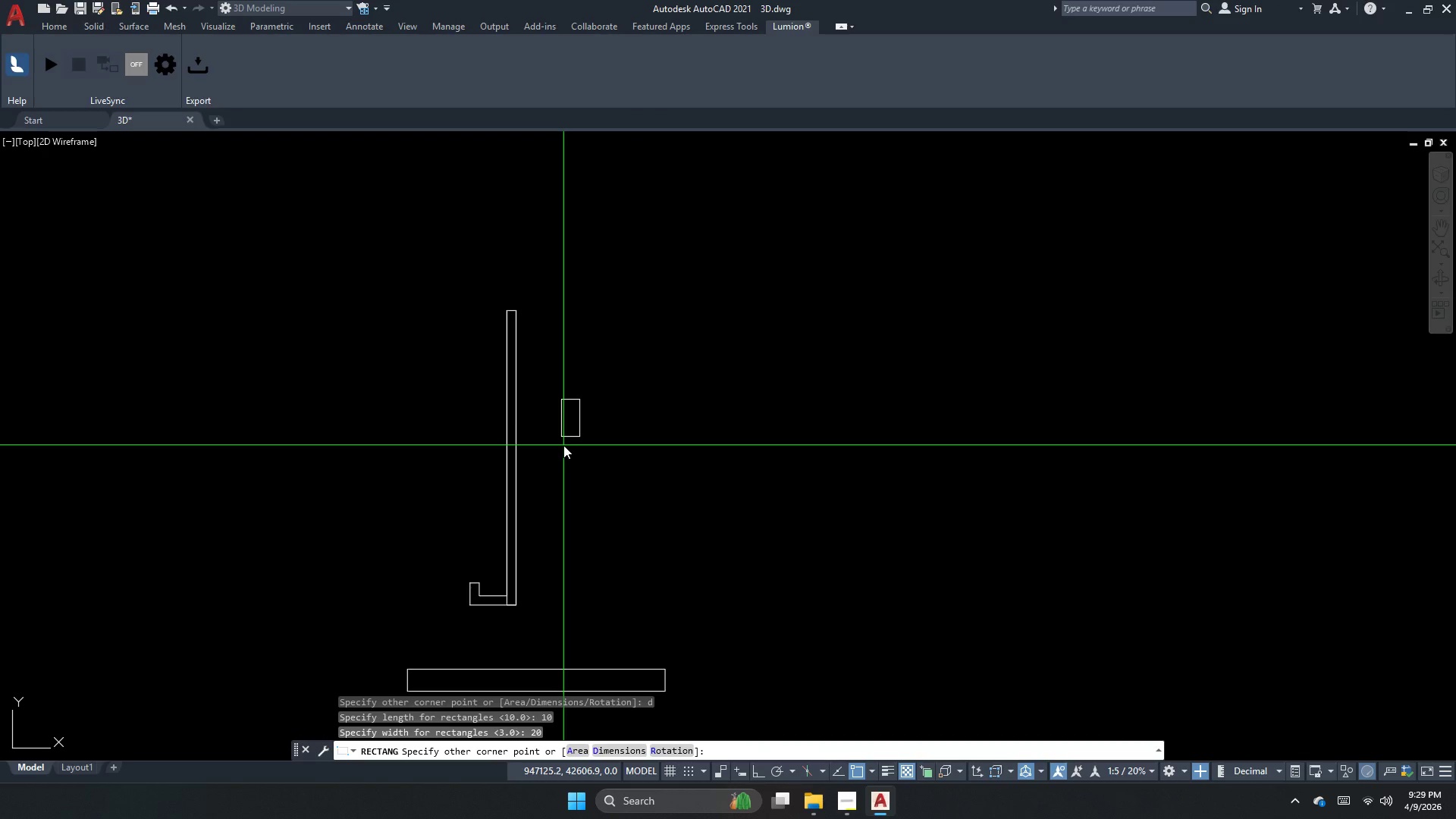 
left_click_drag(start_coordinate=[563, 448], to_coordinate=[567, 451])
 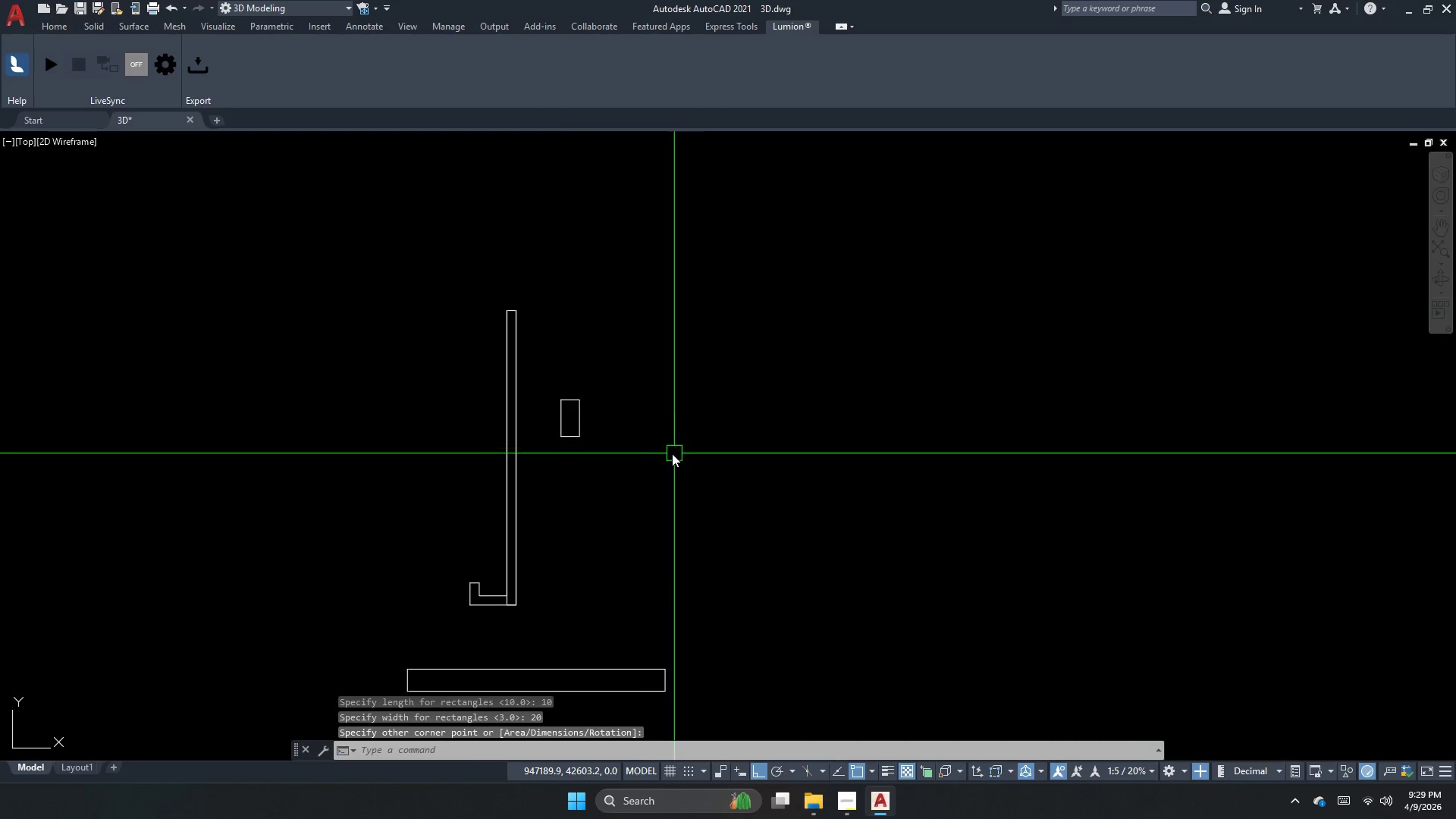 
key(Escape)
key(Escape)
type(e )
key(Escape)
type(rec)
 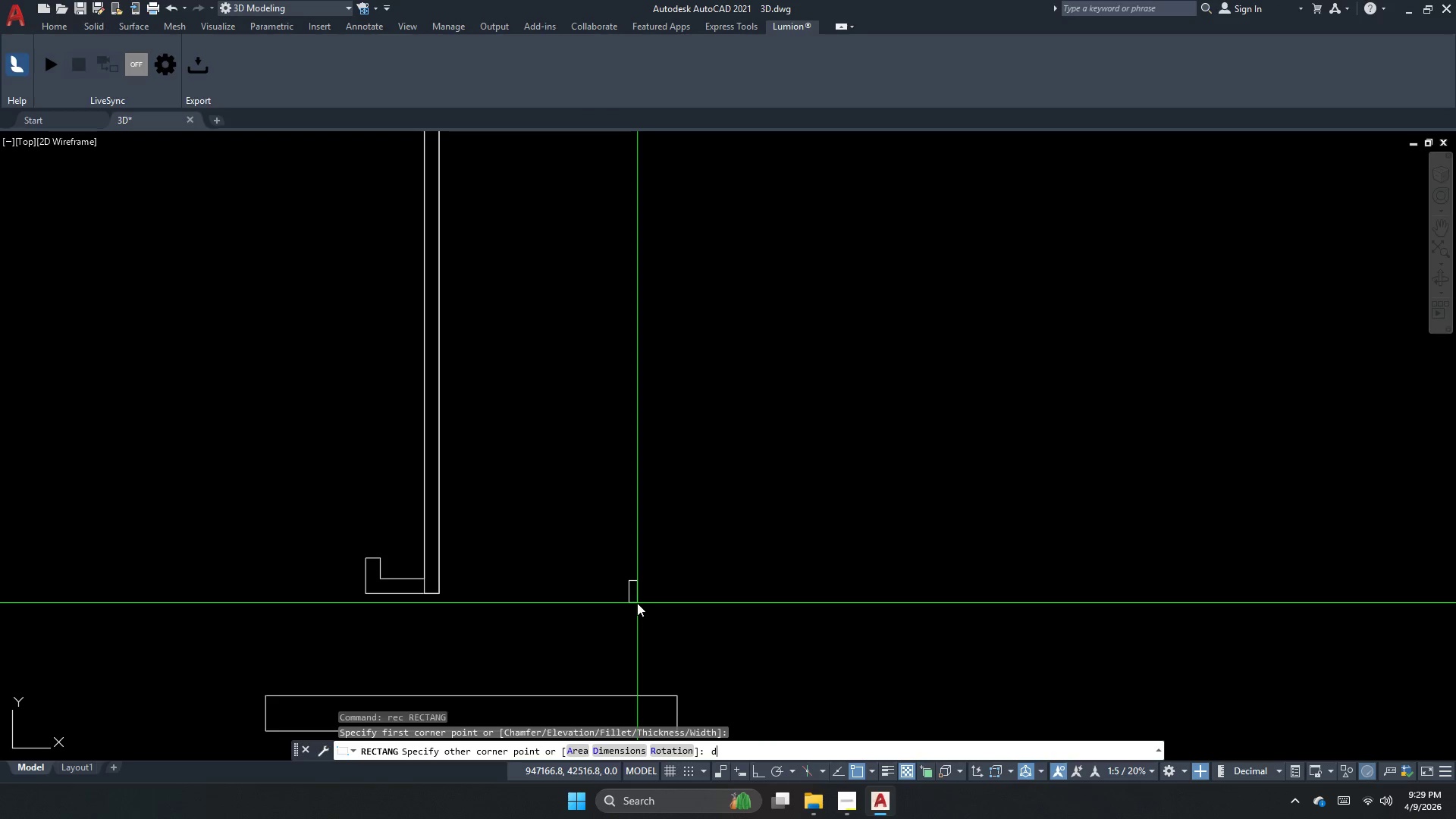 
left_click_drag(start_coordinate=[670, 453], to_coordinate=[642, 440])
 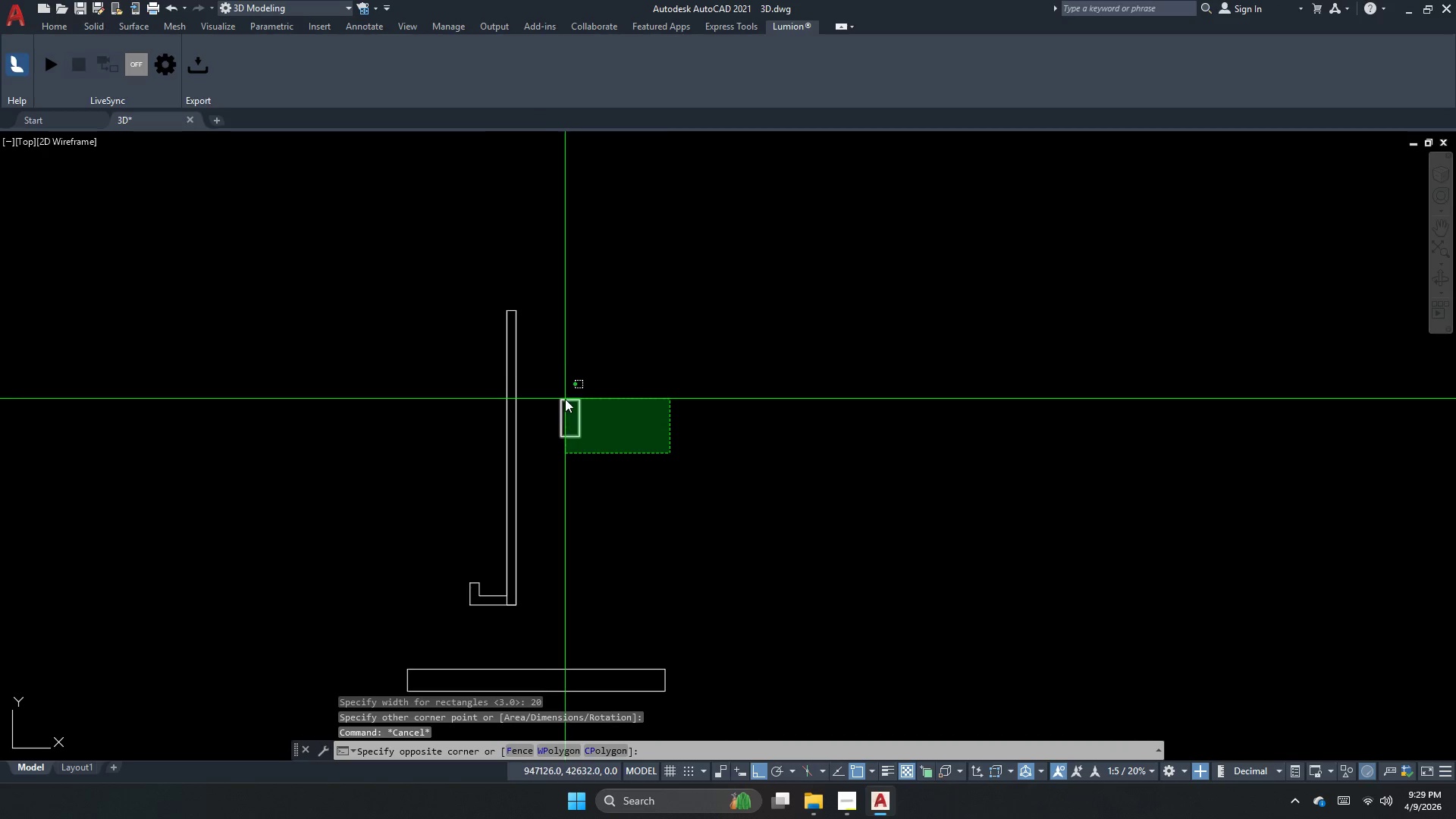 
left_click_drag(start_coordinate=[565, 399], to_coordinate=[569, 403])
 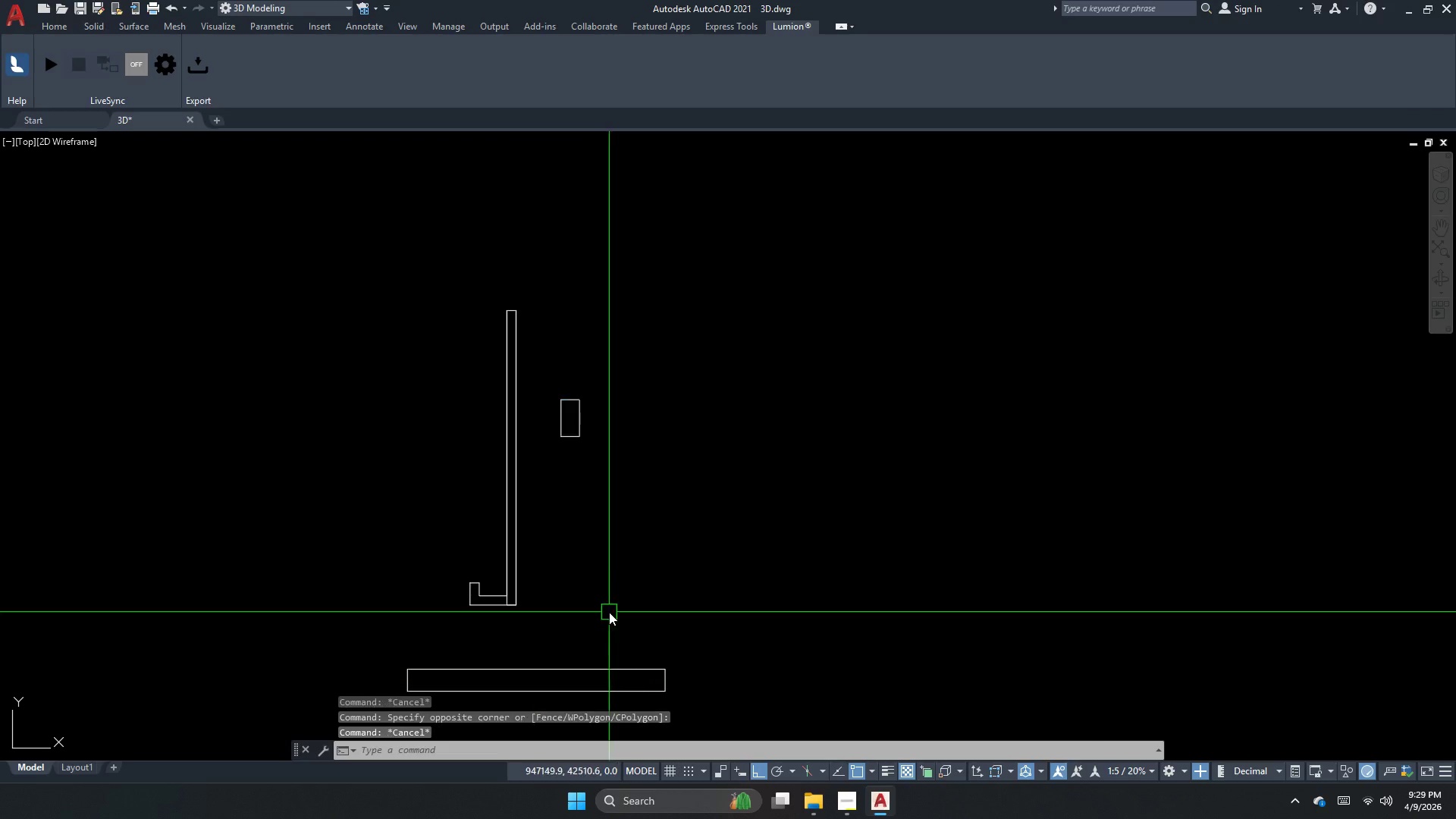 
left_click_drag(start_coordinate=[622, 567], to_coordinate=[595, 527])
 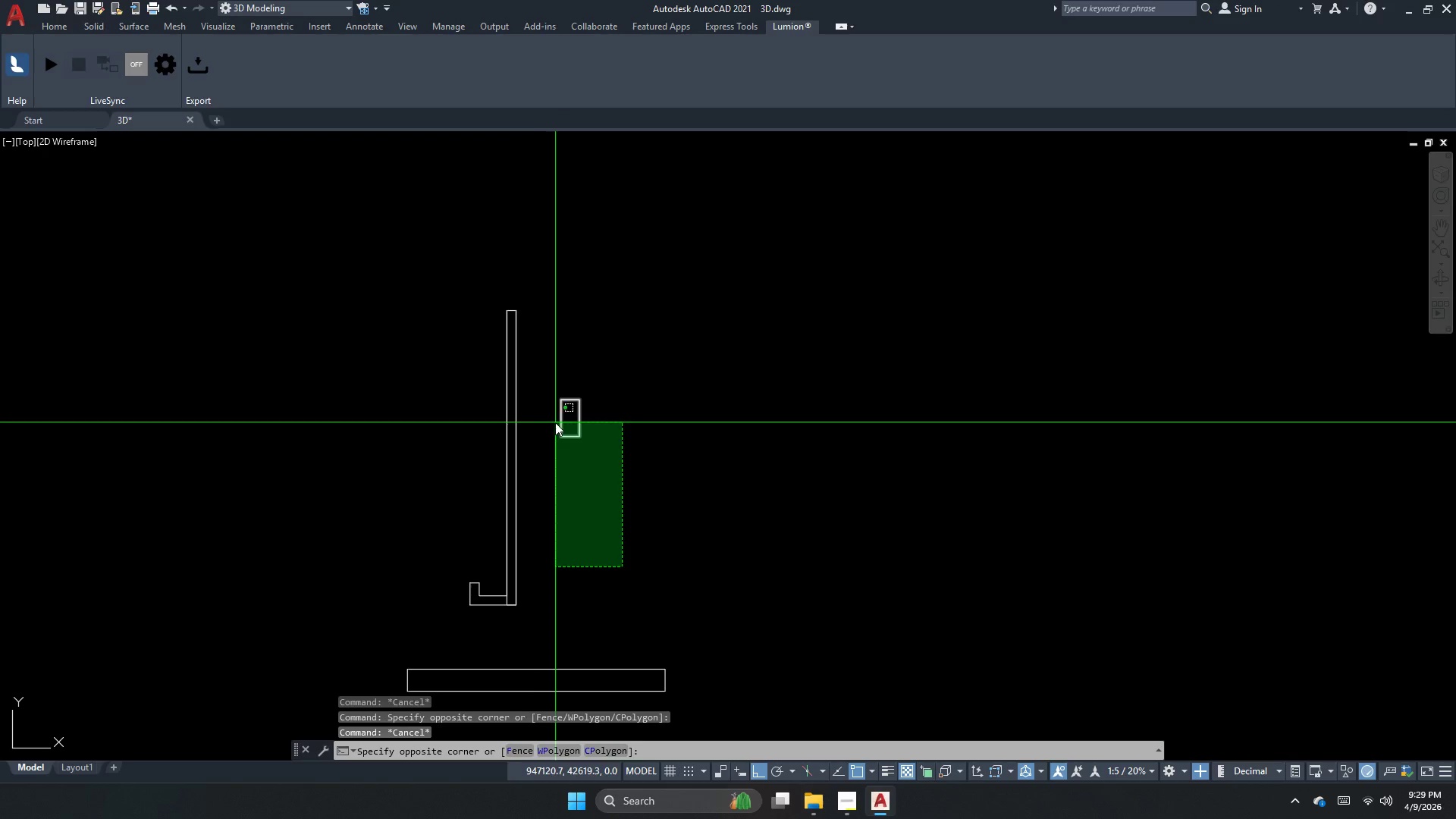 
left_click_drag(start_coordinate=[557, 420], to_coordinate=[562, 422])
 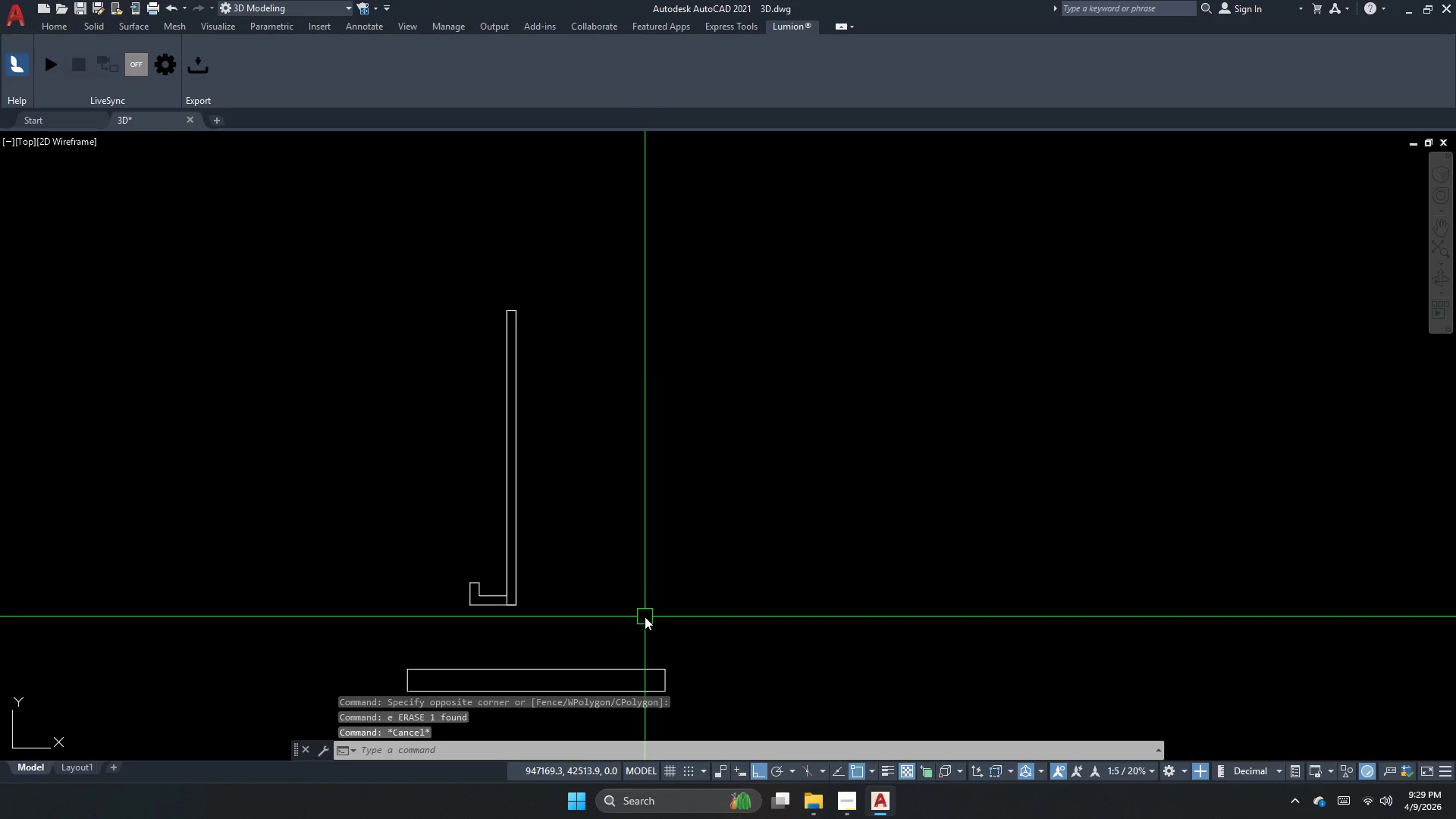 
scroll: coordinate [642, 626], scroll_direction: up, amount: 1.0
 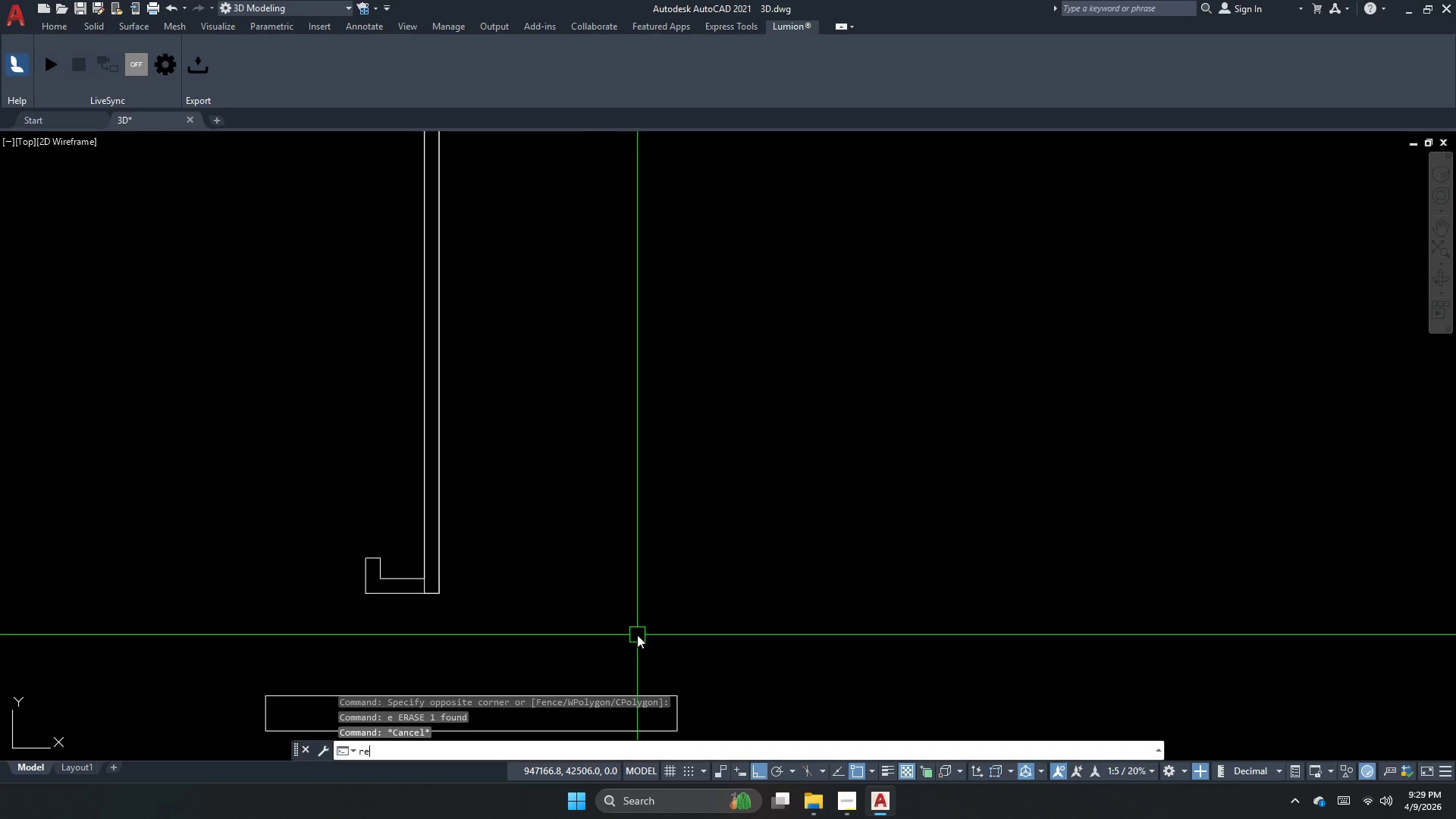 
key(Space)
 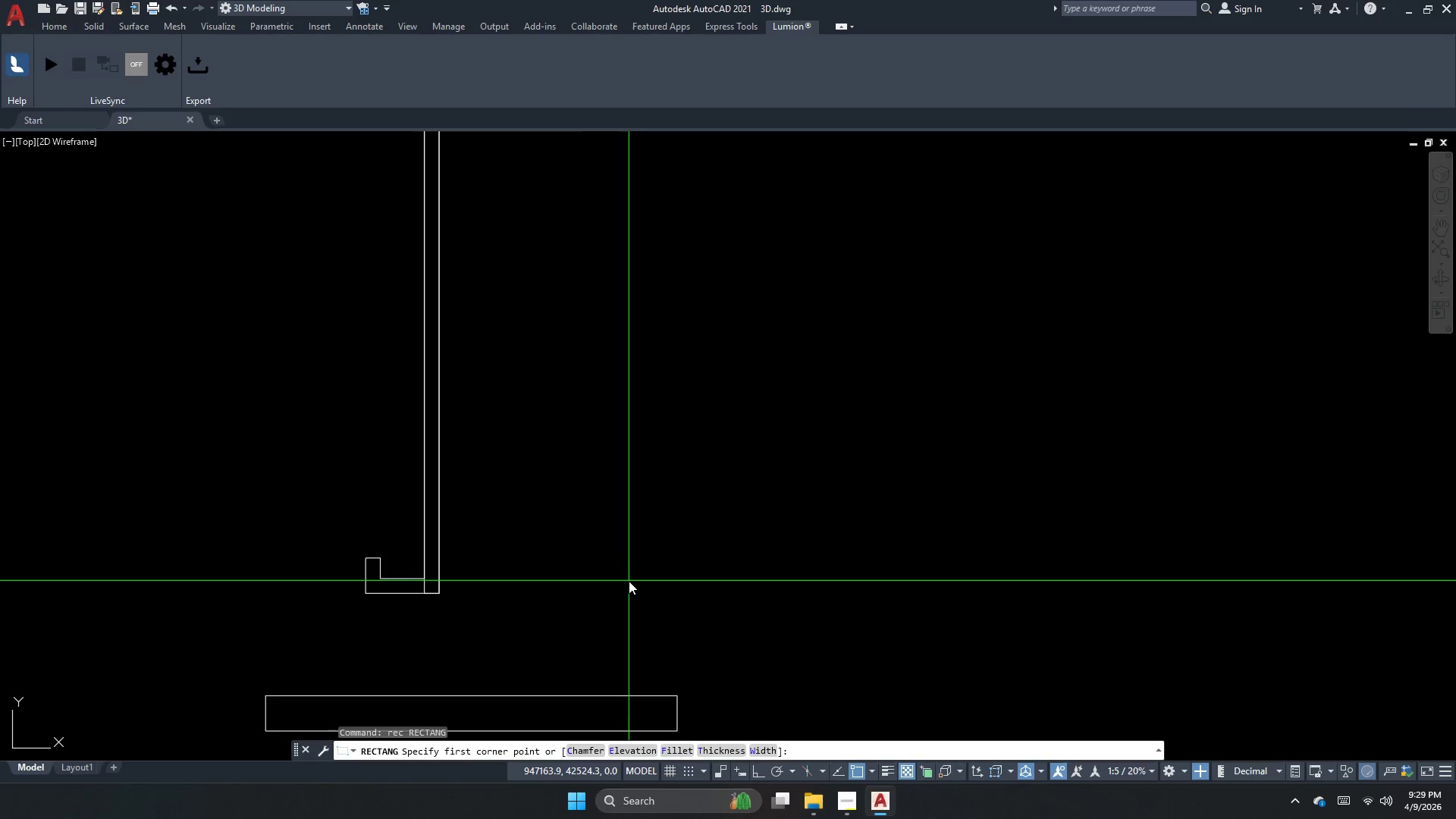 
left_click_drag(start_coordinate=[629, 581], to_coordinate=[635, 600])
 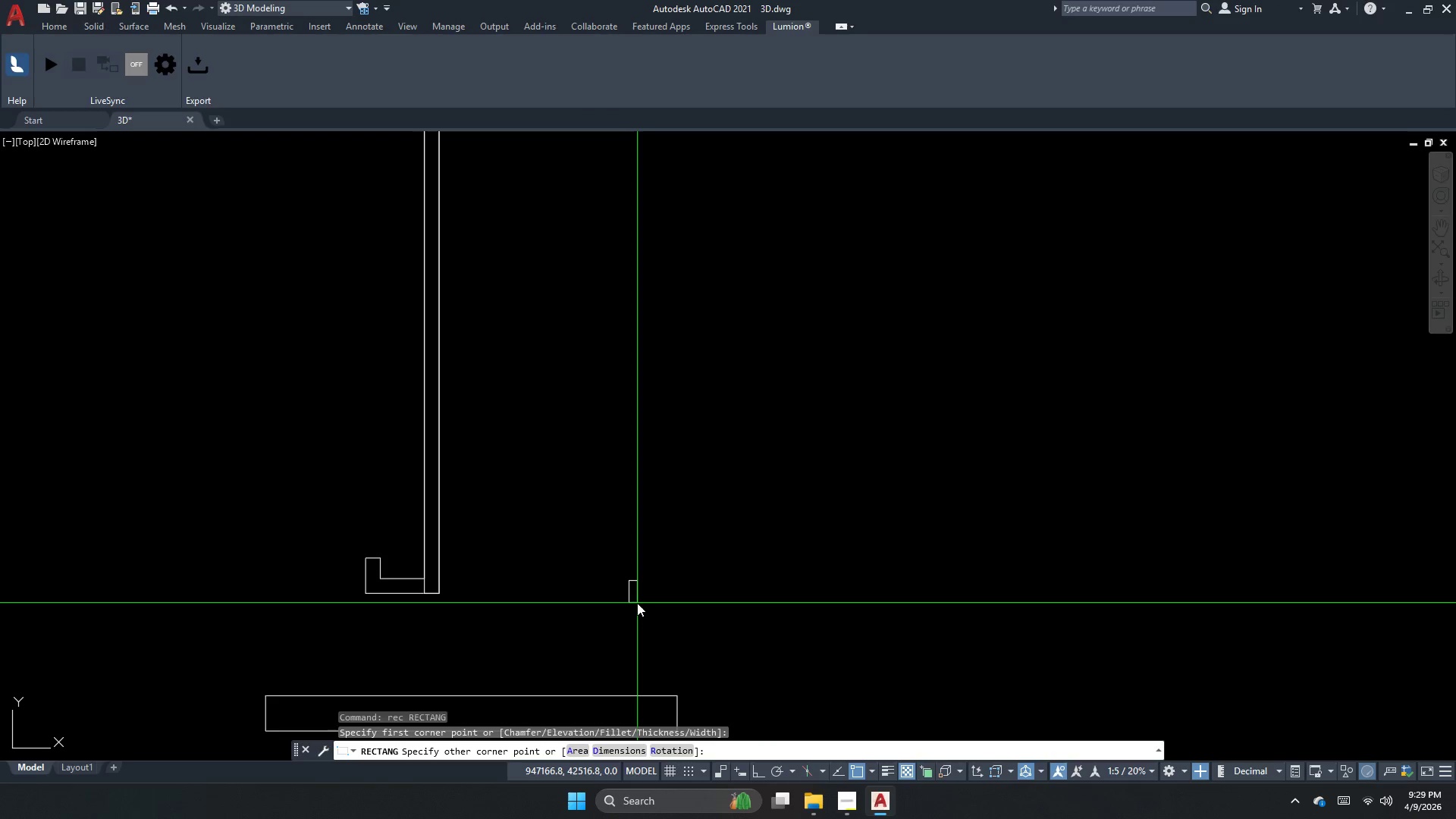 
key(D)
 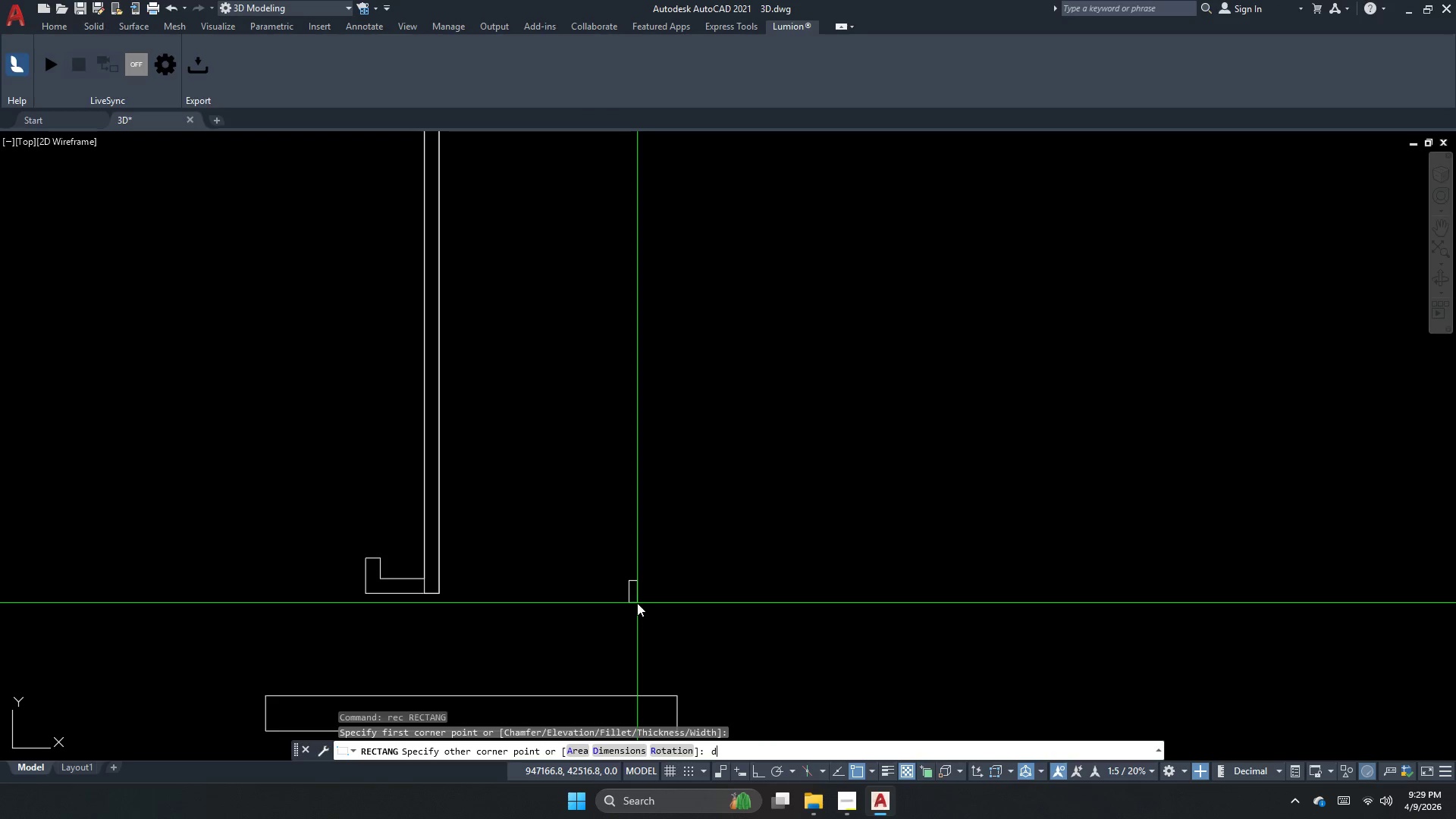 
key(Space)
 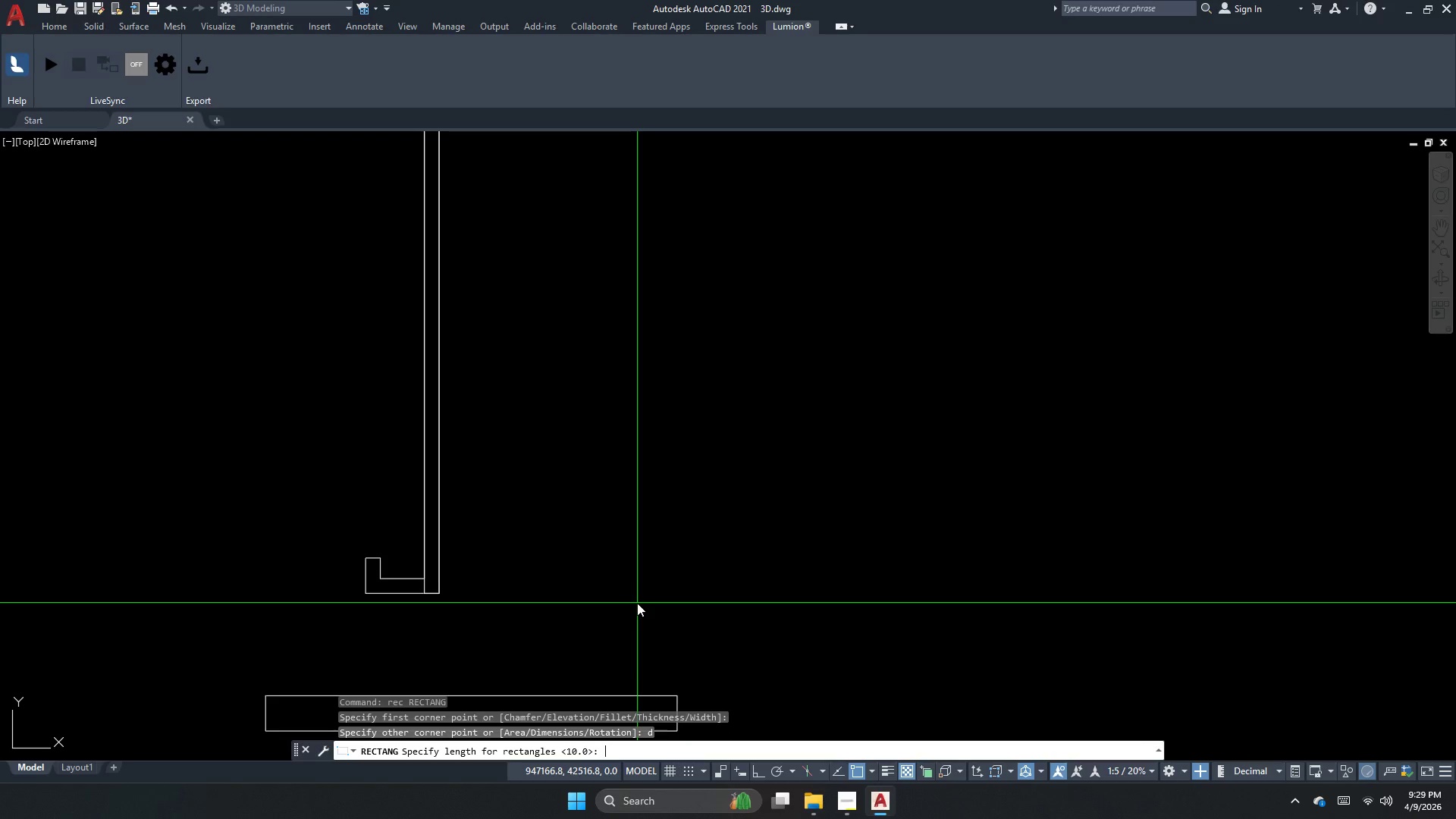 
key(Numpad2)
 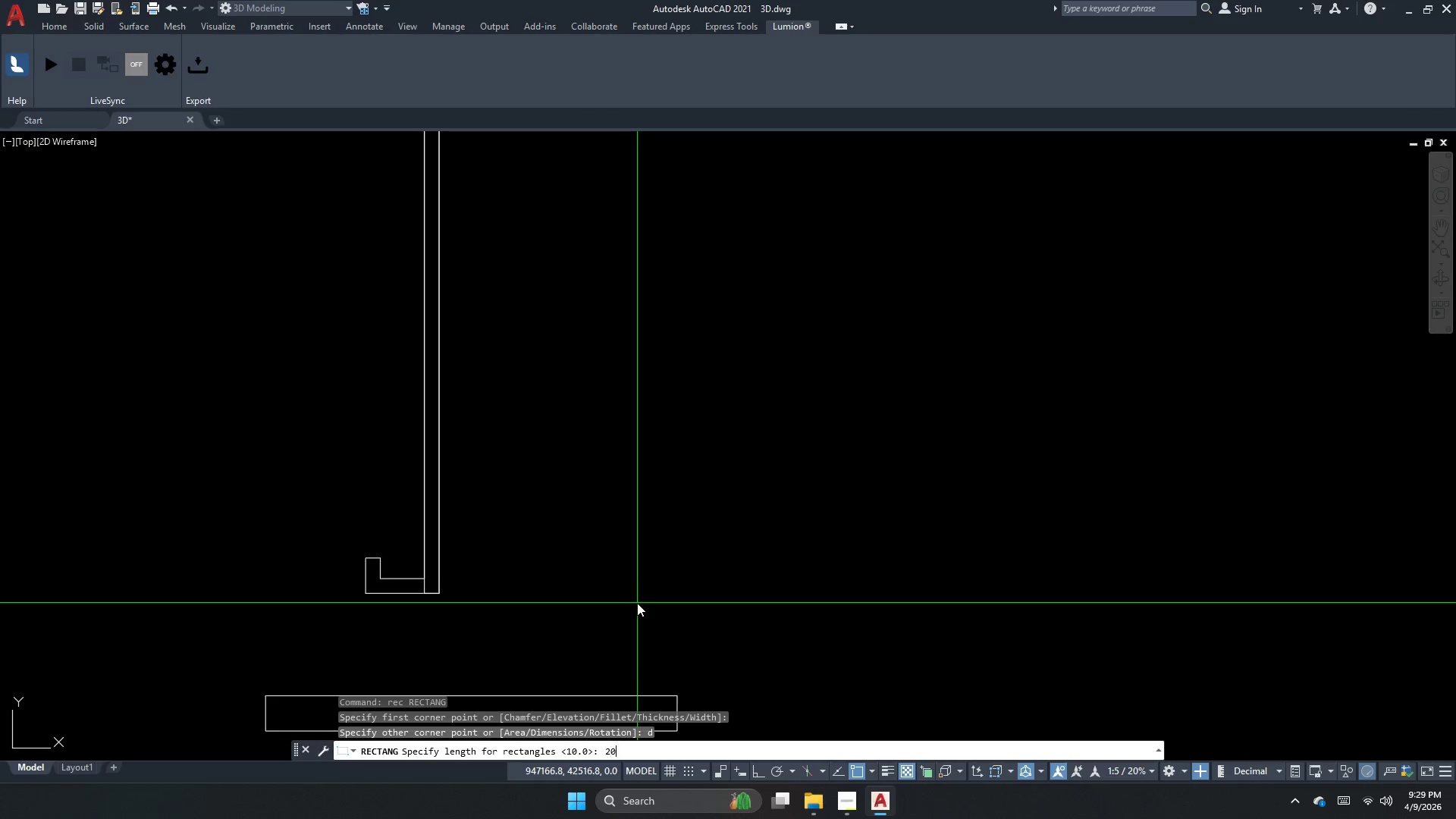 
hold_key(key=Numpad0, duration=1.17)
 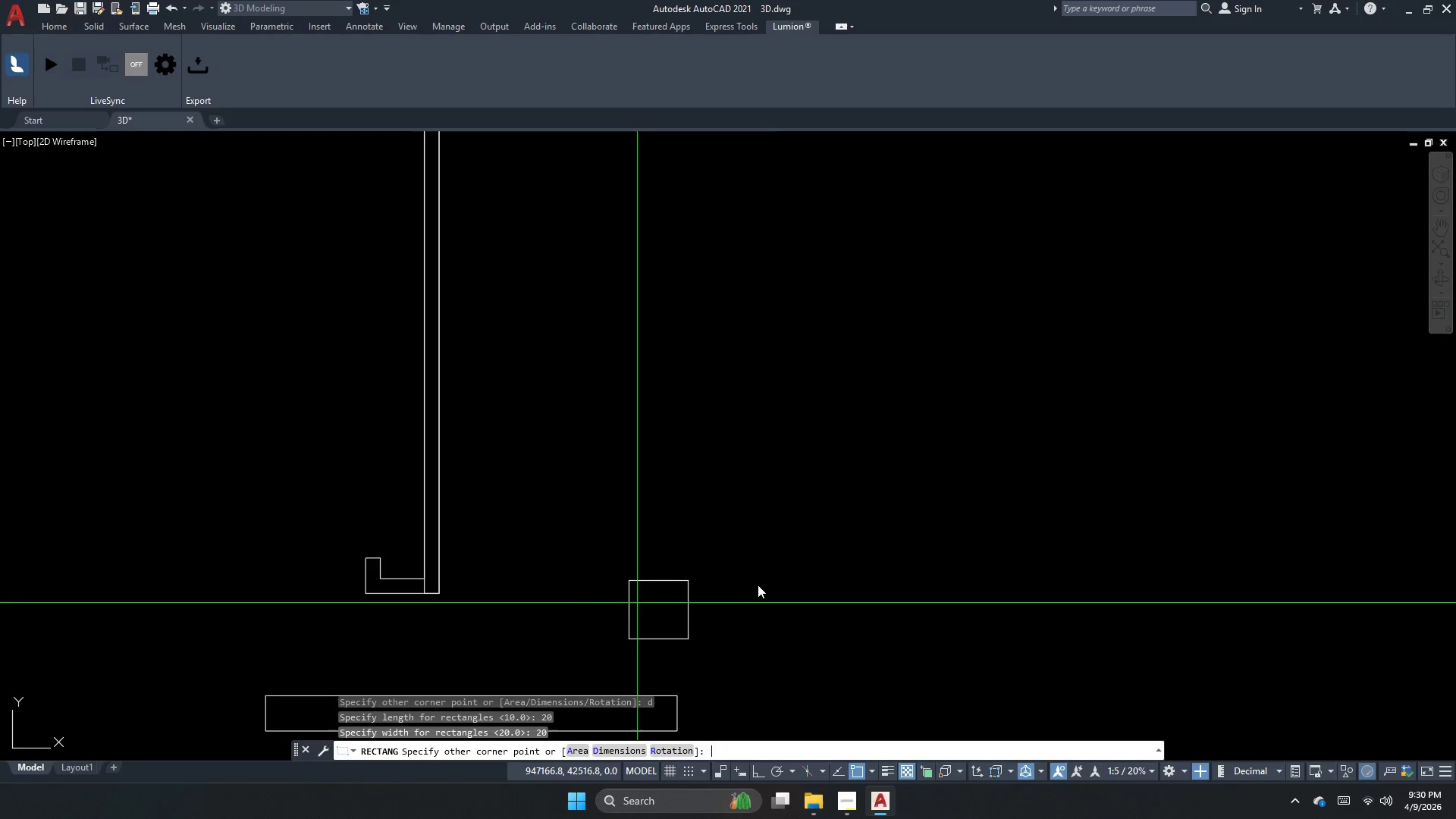 
key(NumpadEnter)
 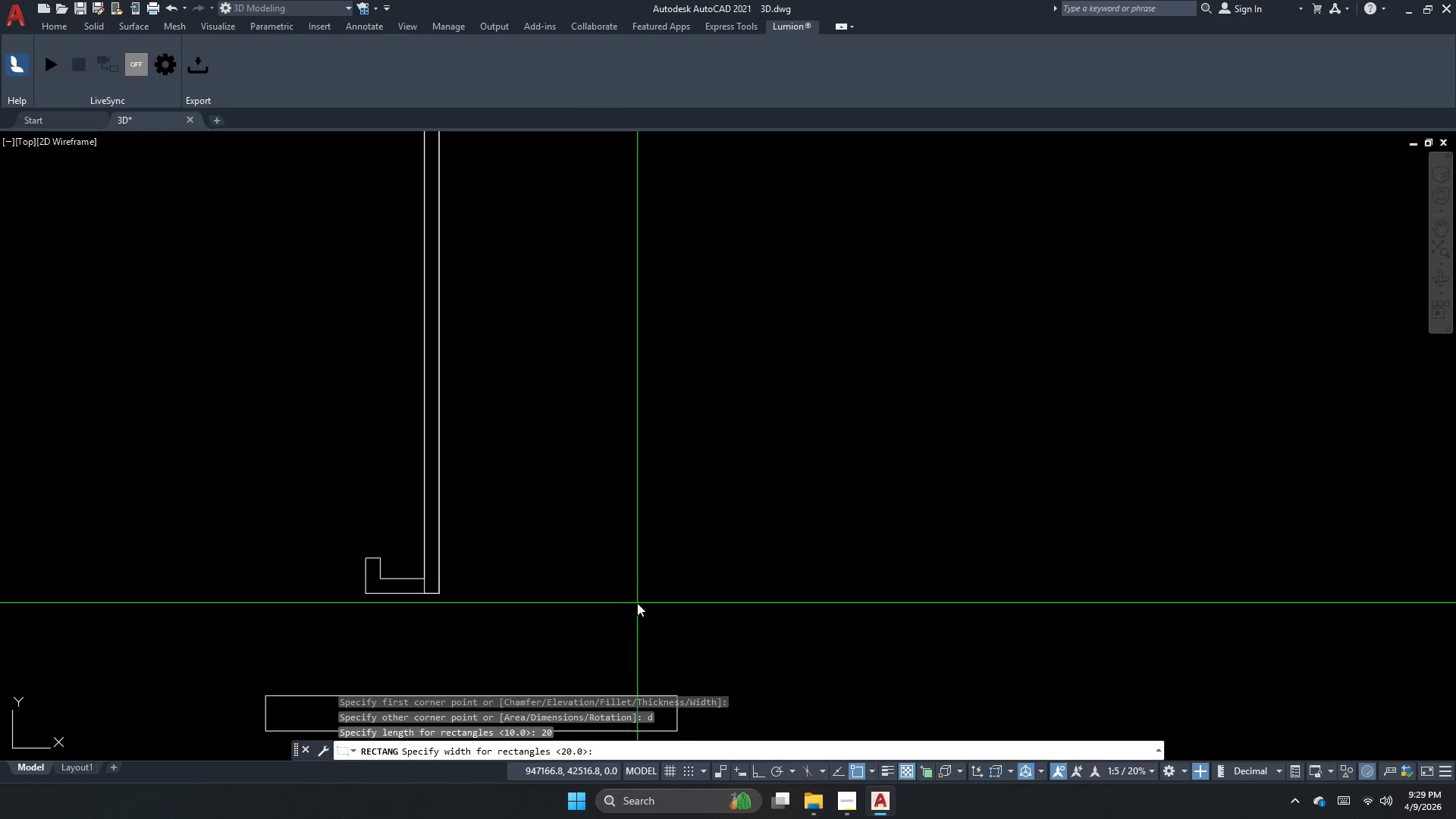 
key(Numpad2)
 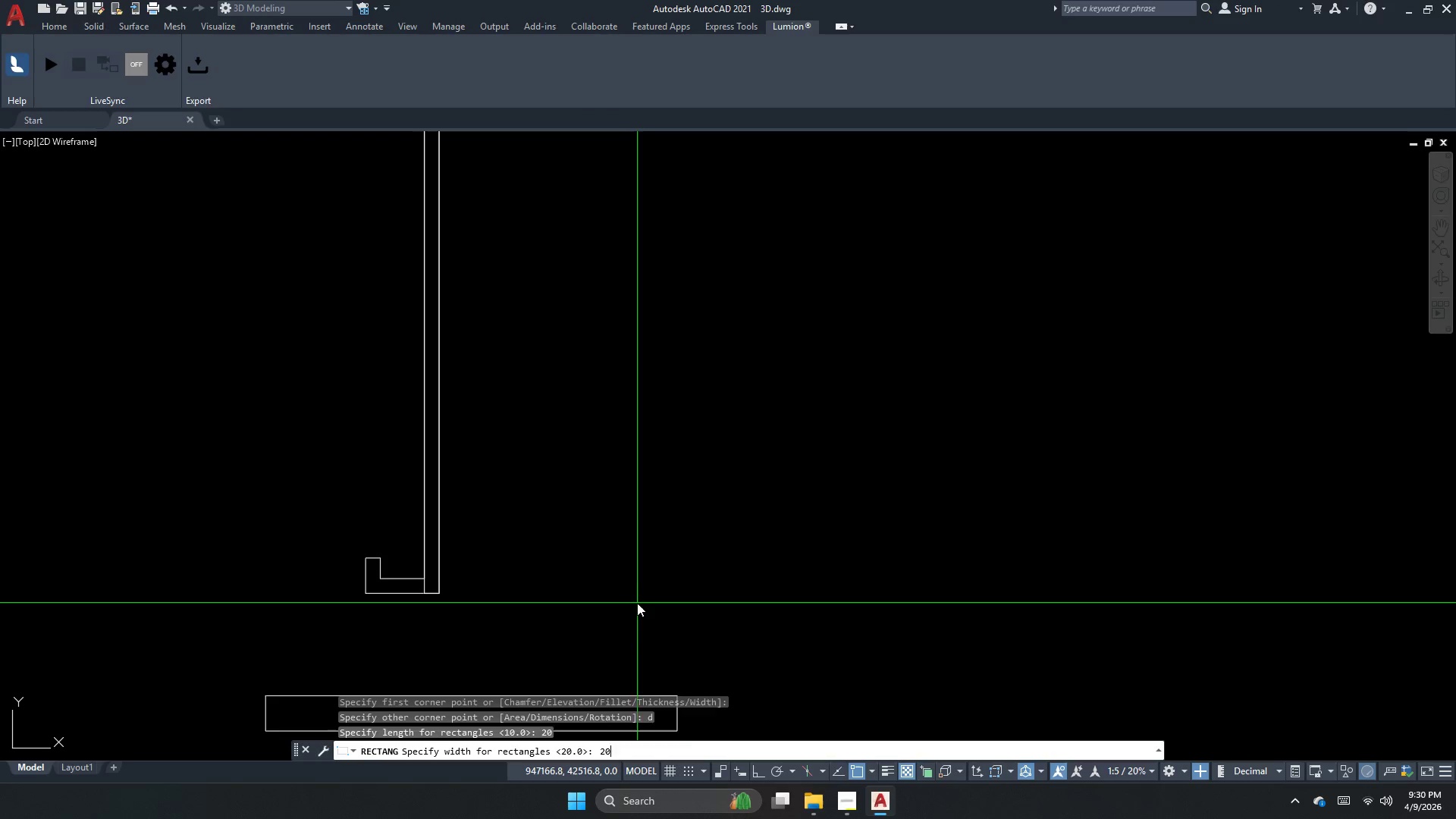 
key(NumpadEnter)
 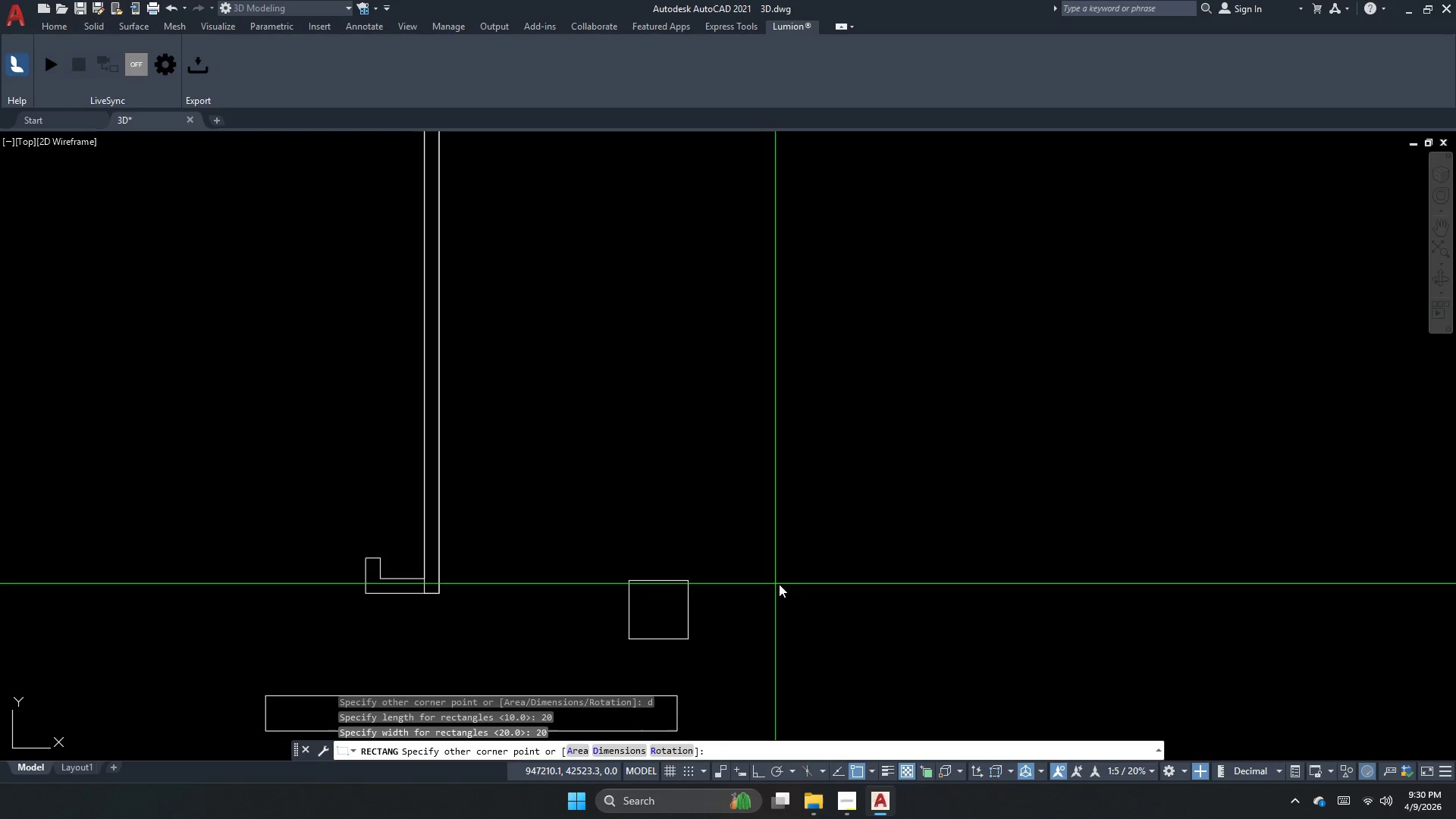 
left_click_drag(start_coordinate=[791, 585], to_coordinate=[783, 588])
 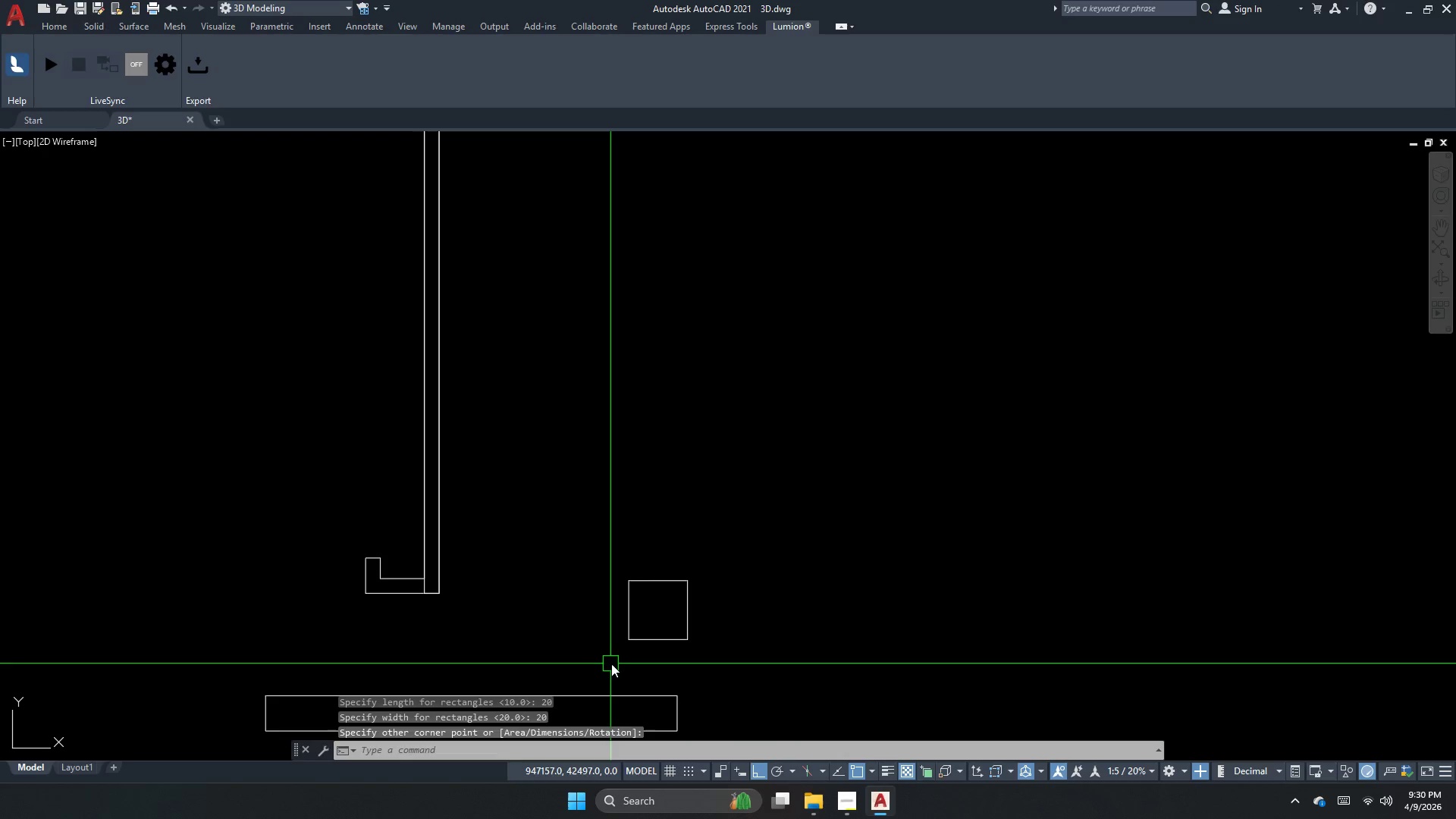 
key(Escape)
 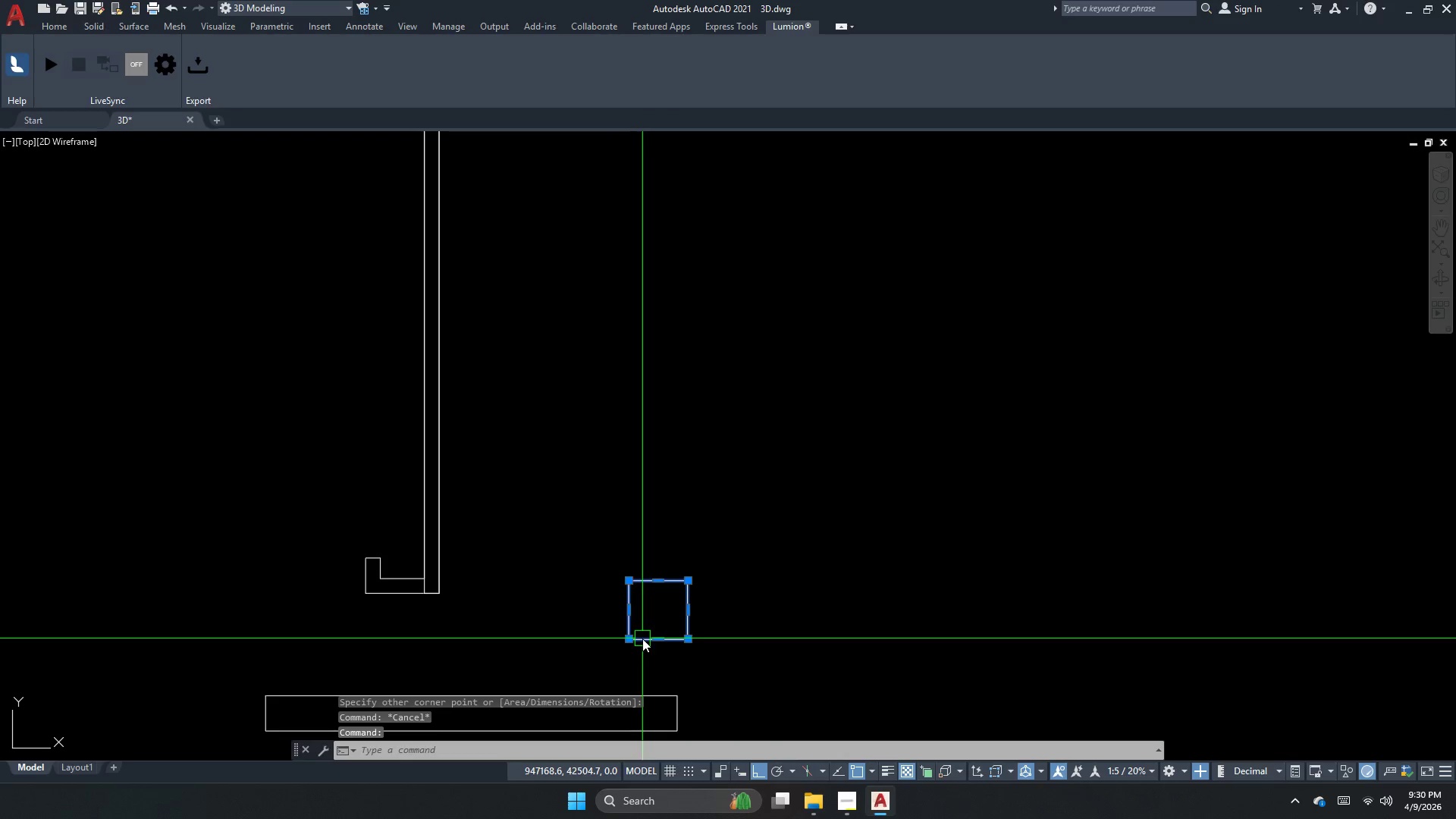 
key(Escape)
 